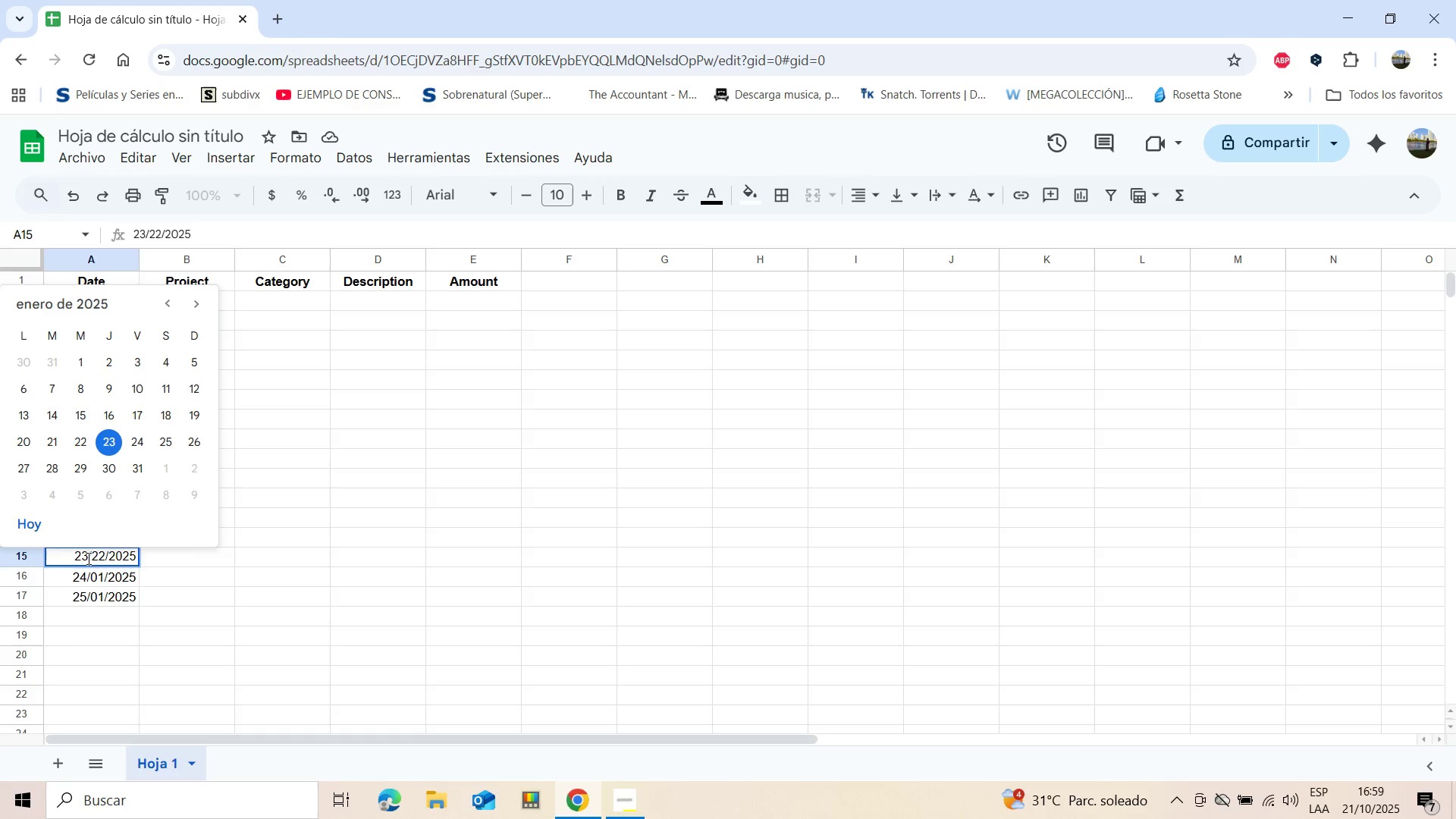 
key(Backspace)
key(Backspace)
type(10)
 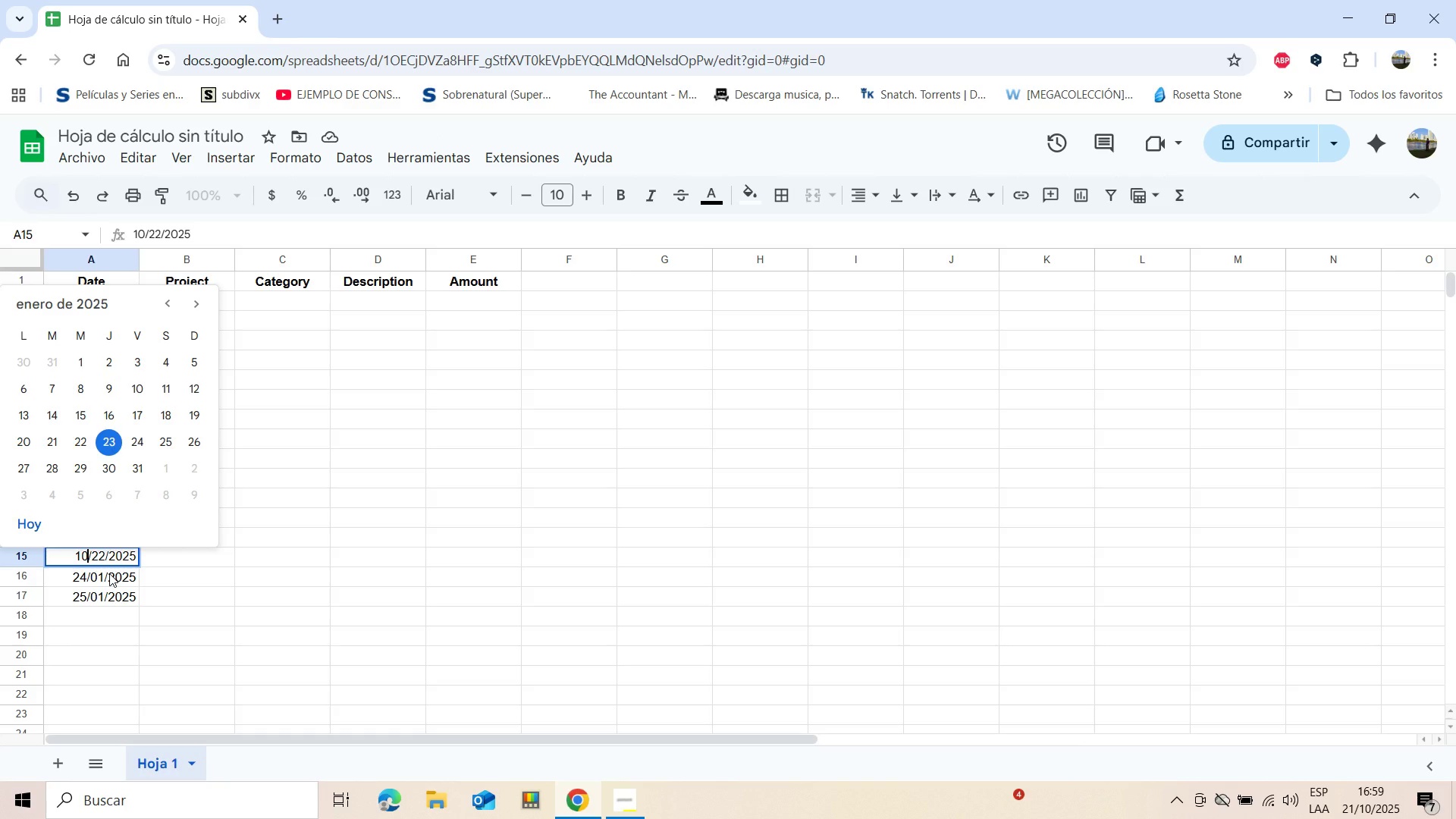 
double_click([109, 573])
 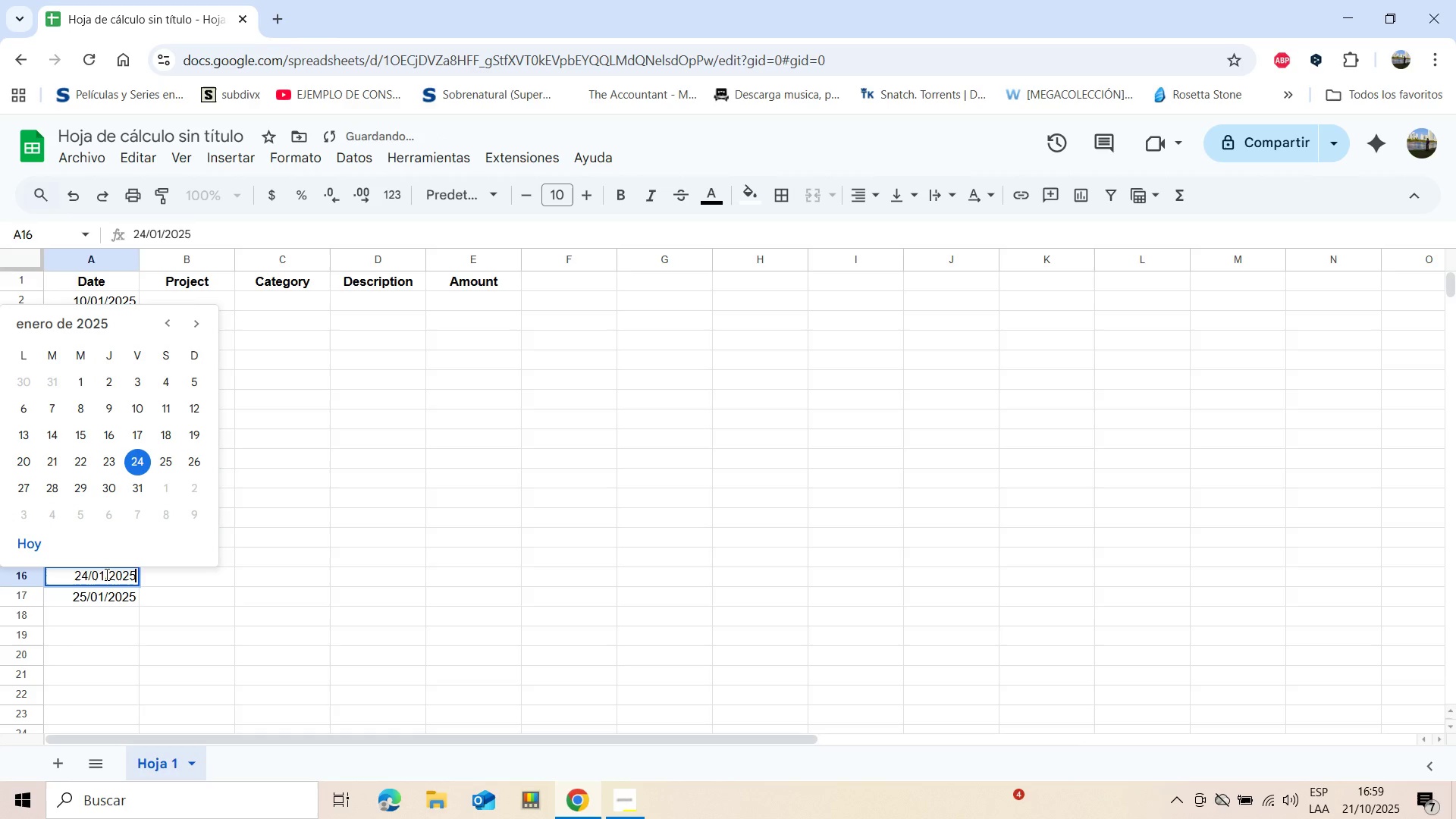 
left_click([105, 574])
 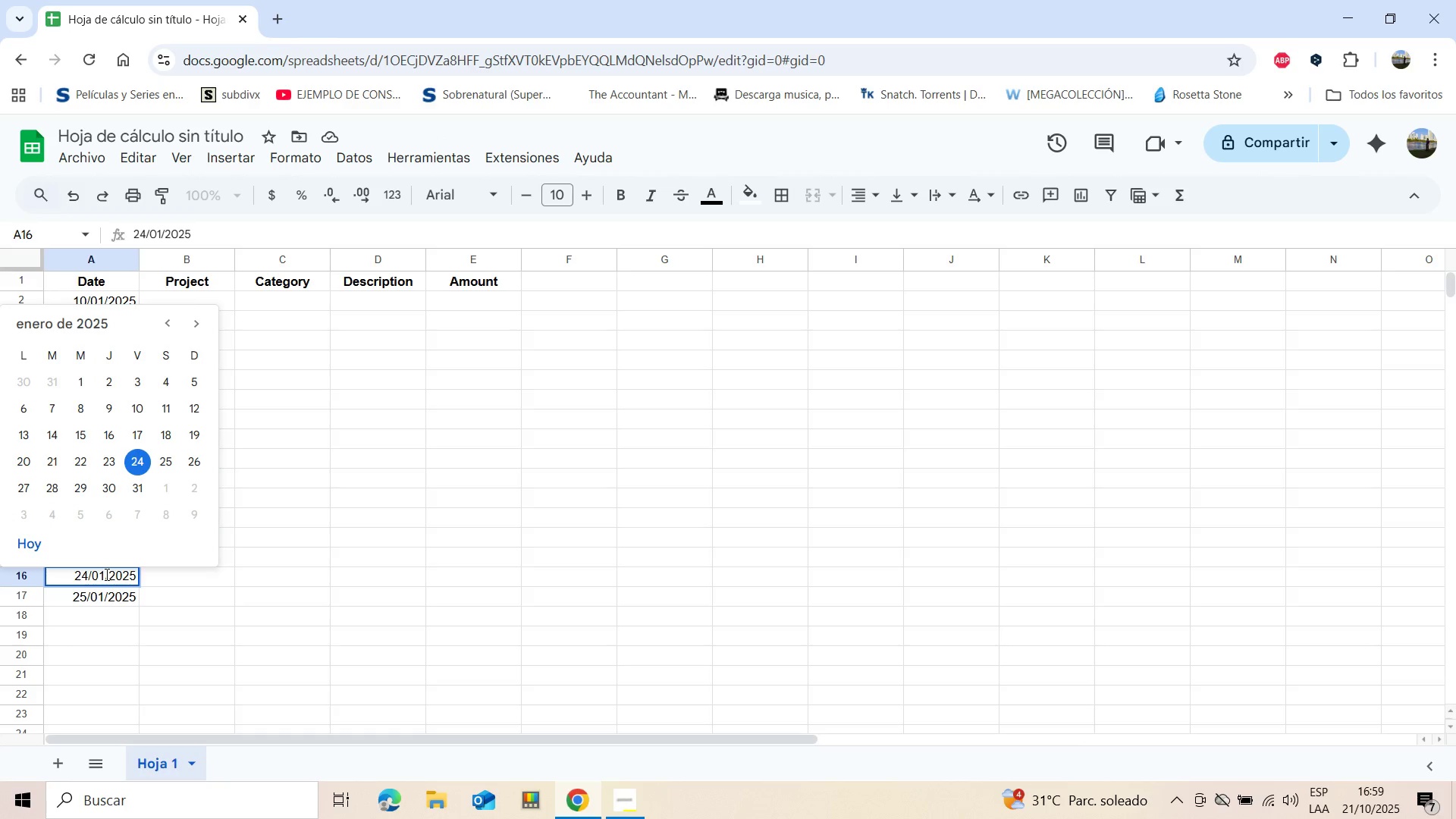 
wait(9.67)
 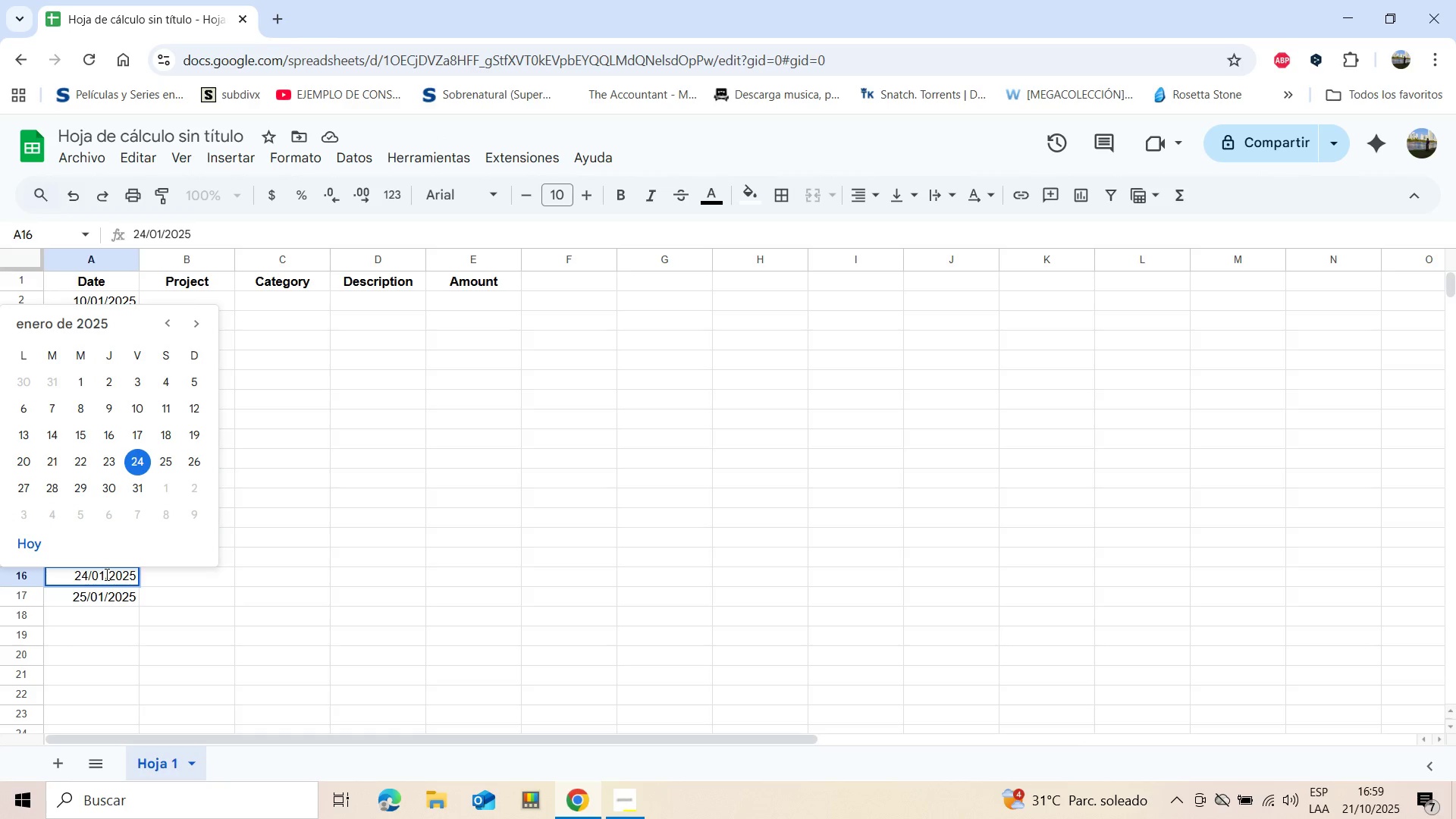 
key(Backspace)
key(Backspace)
type(25)
 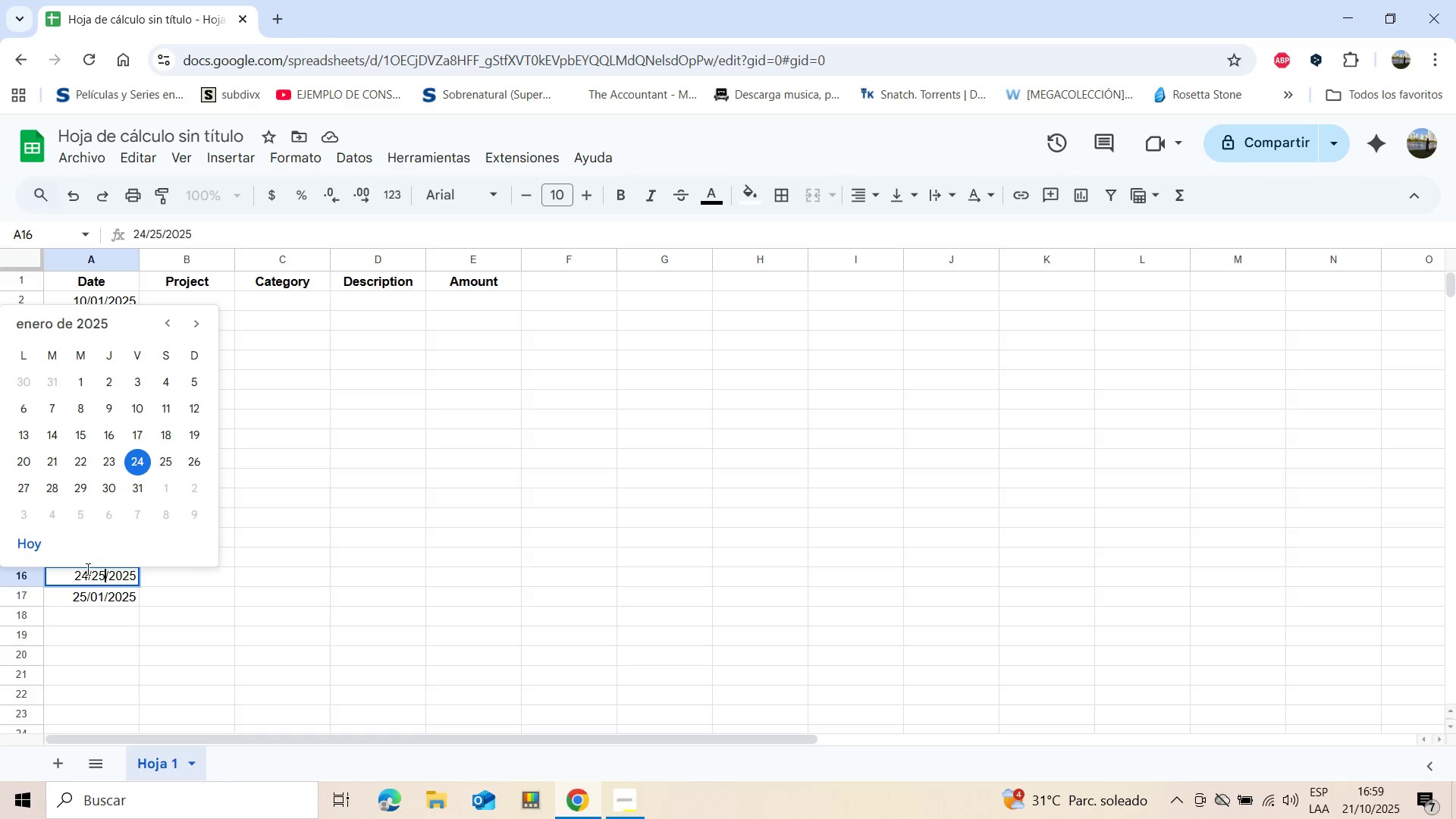 
left_click([86, 570])
 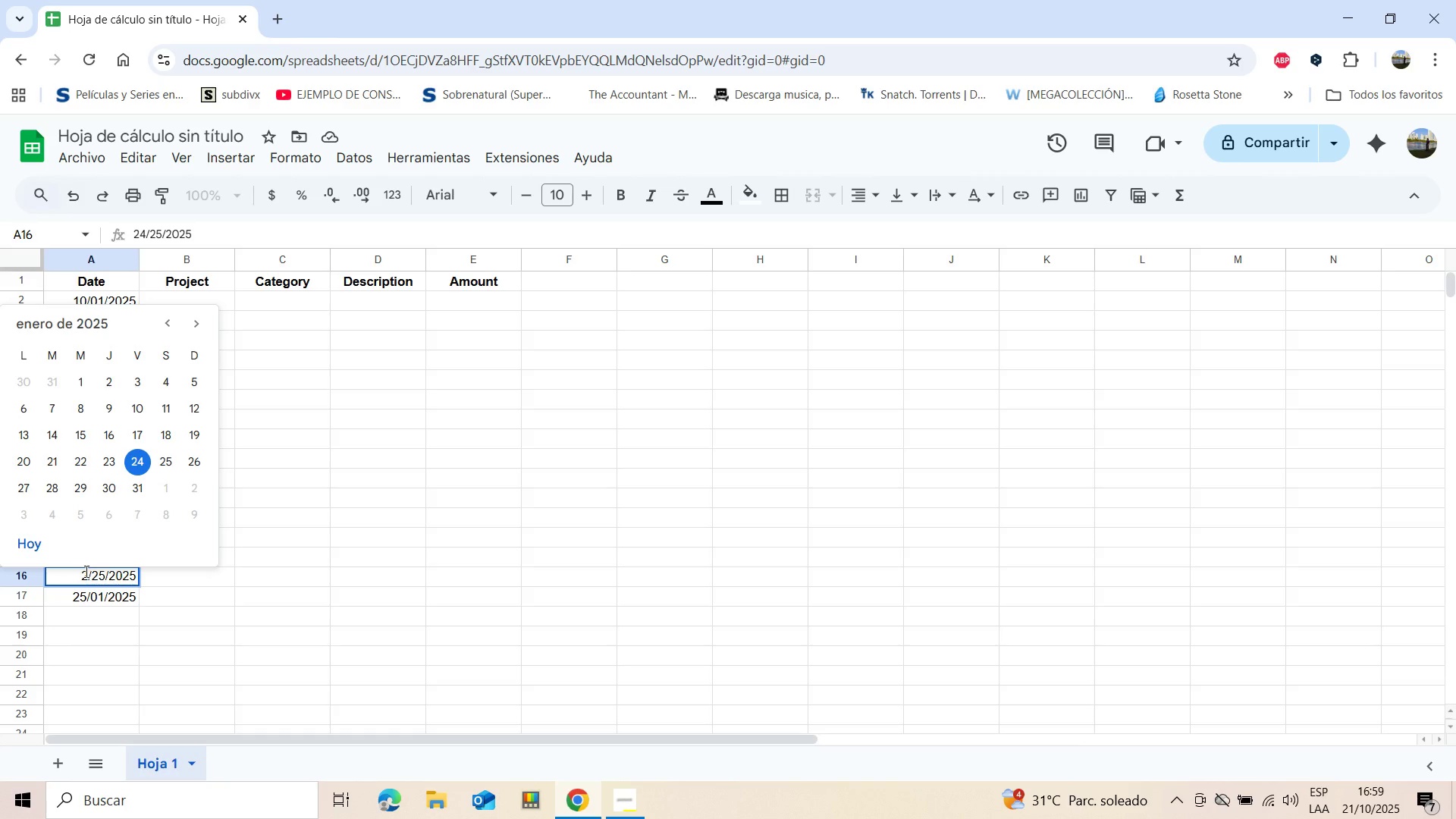 
key(Backspace)
key(Backspace)
type(10)
 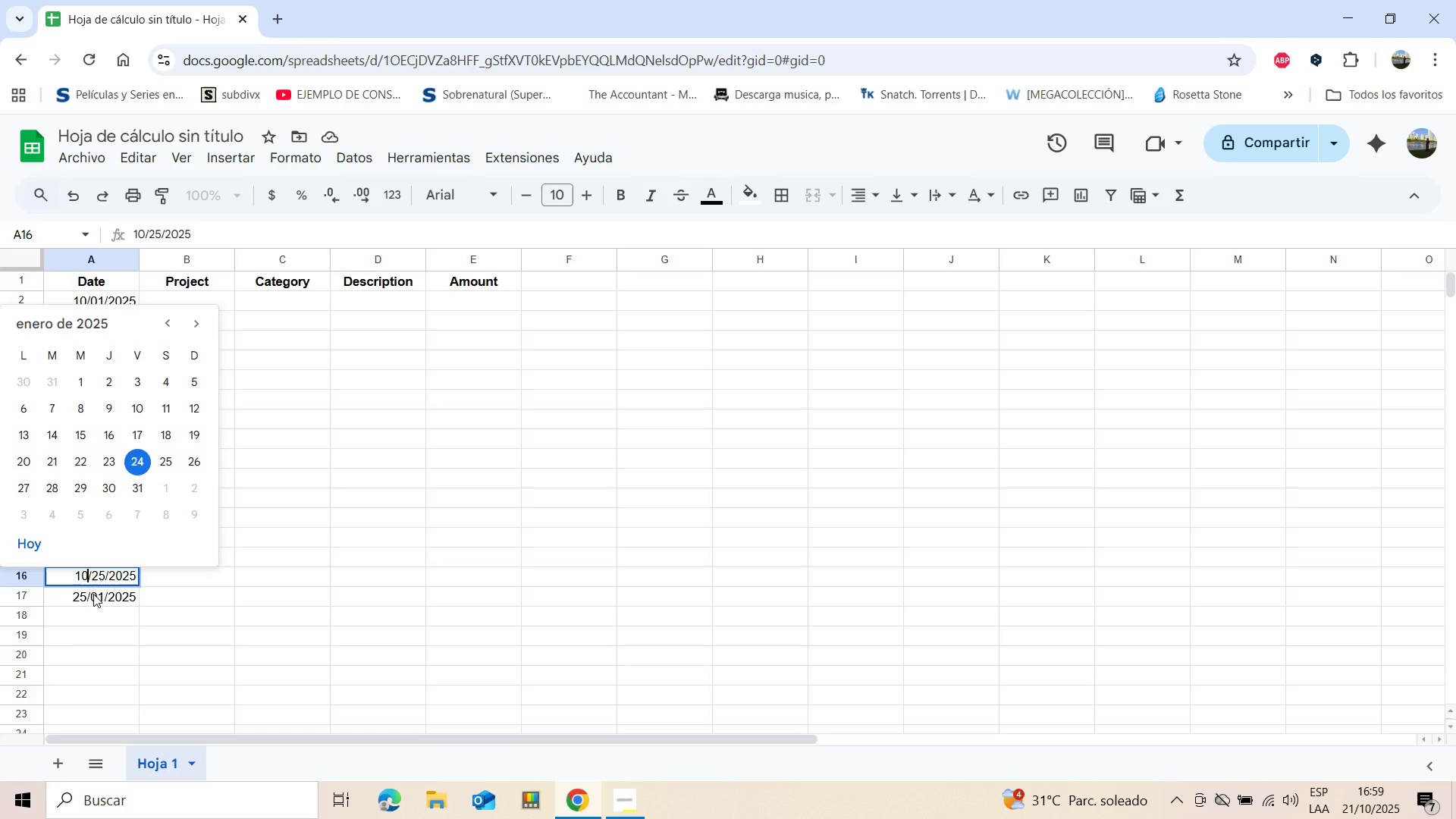 
left_click([90, 599])
 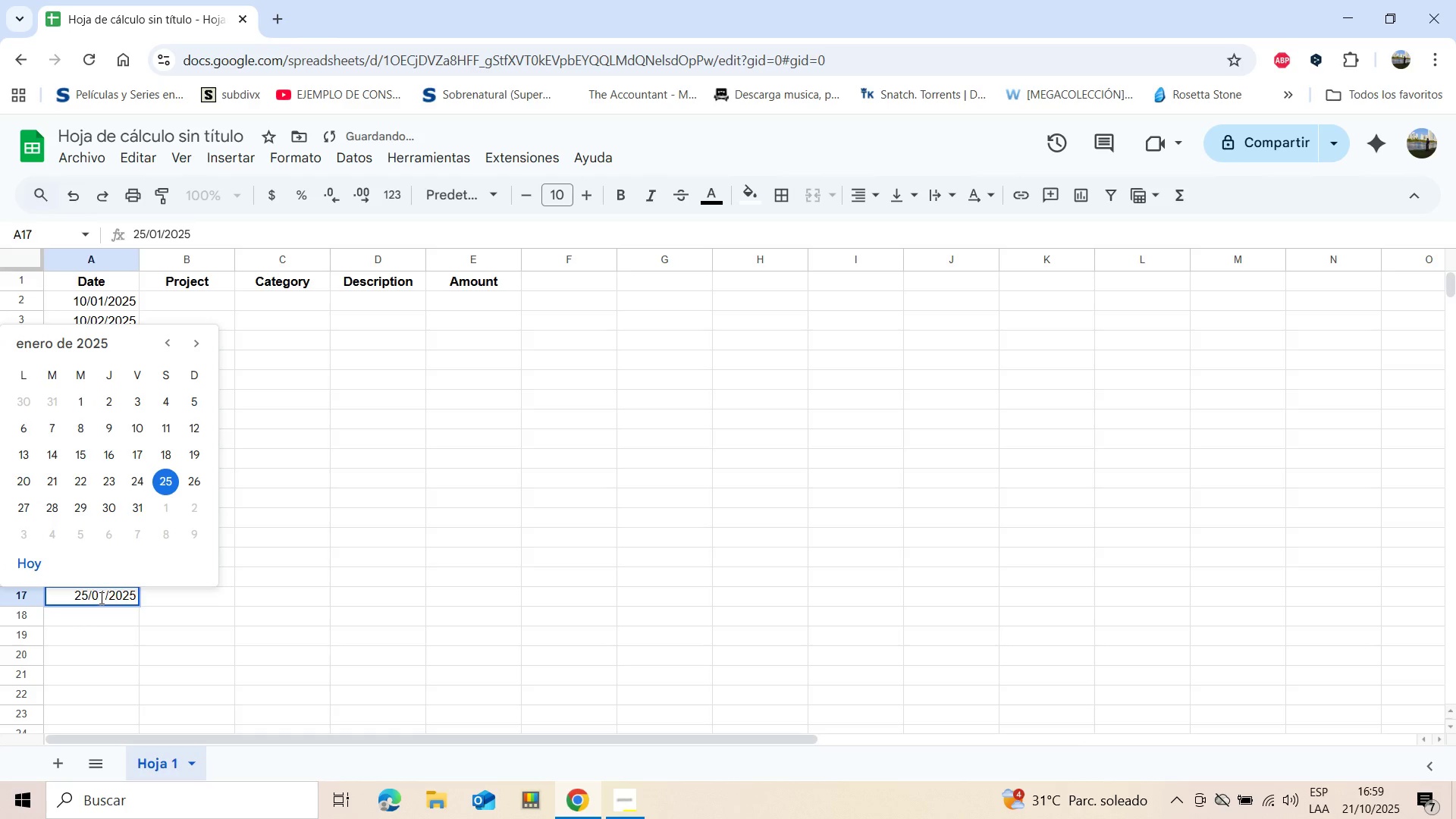 
left_click([102, 598])
 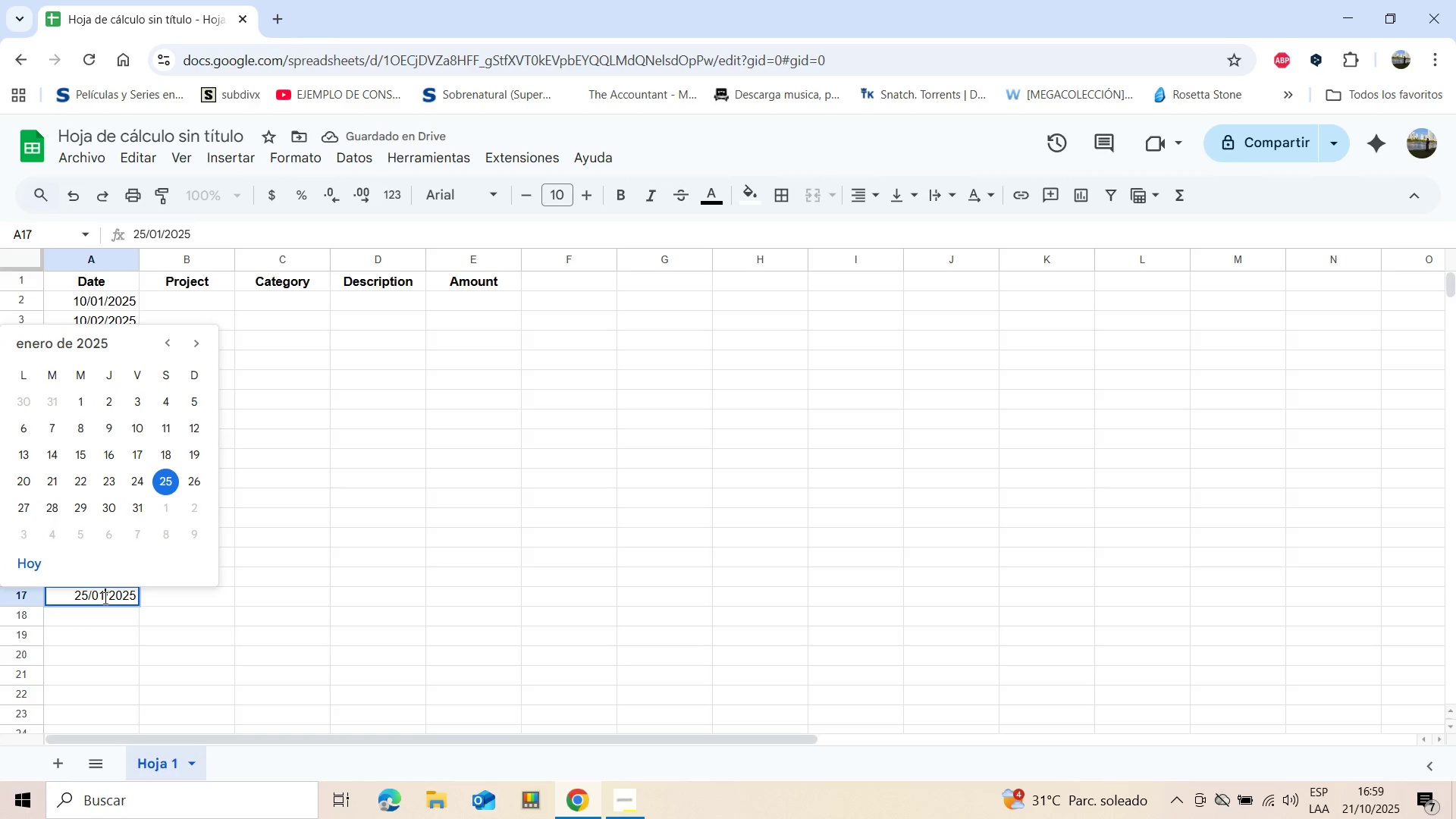 
left_click([104, 598])
 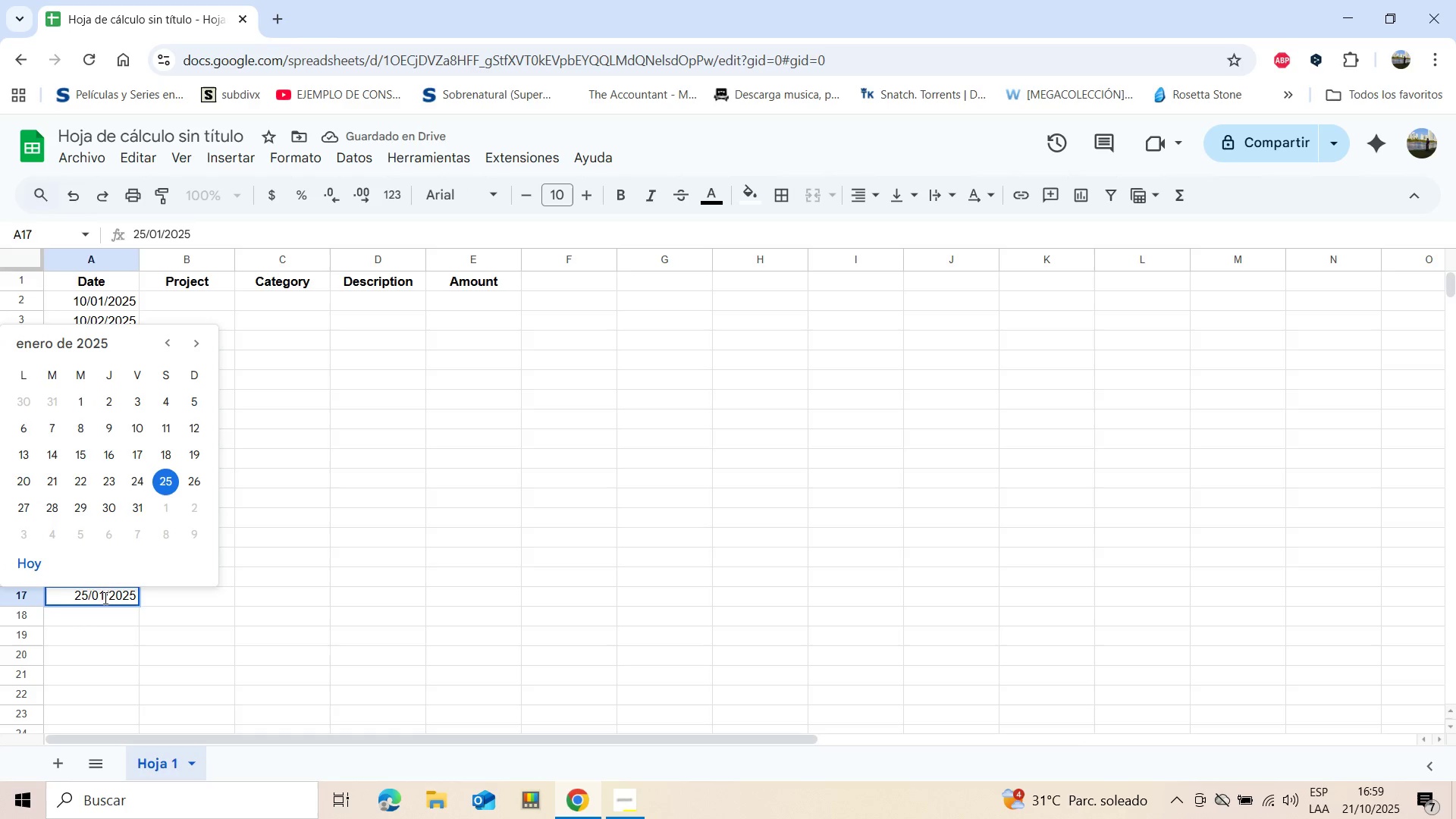 
key(Backspace)
key(Backspace)
type(28)
 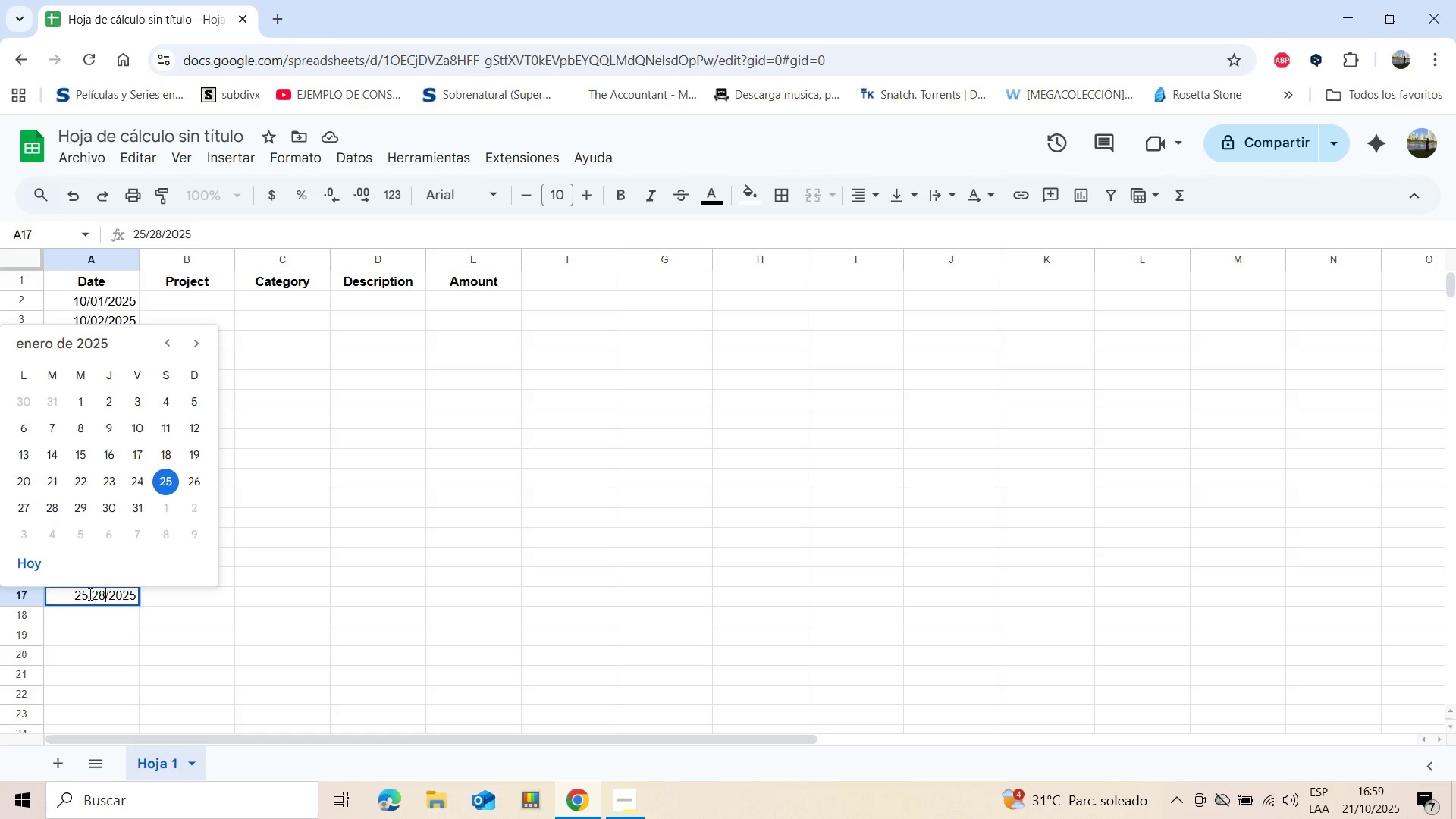 
left_click([89, 594])
 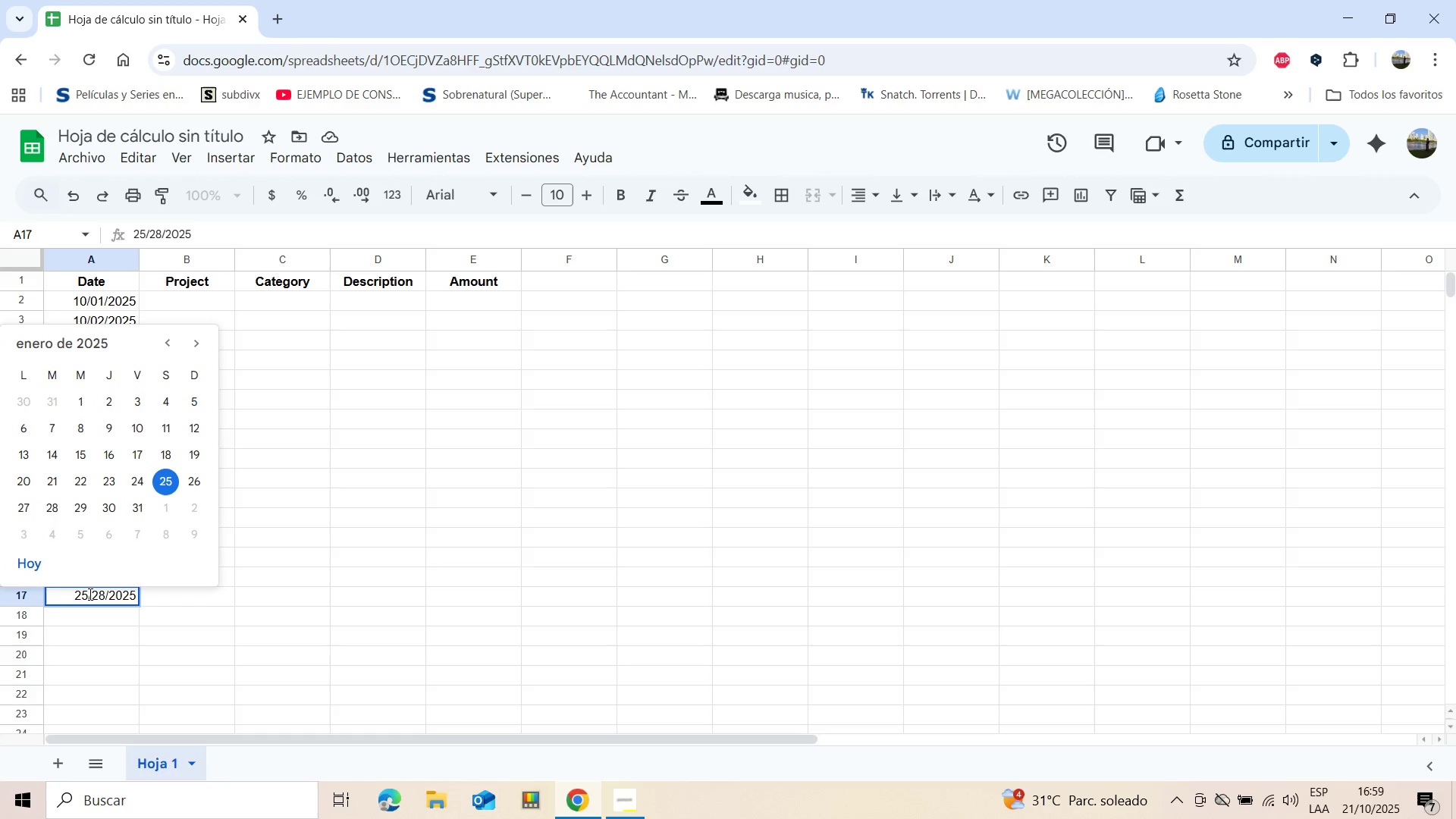 
key(Backspace)
key(Backspace)
type(10)
 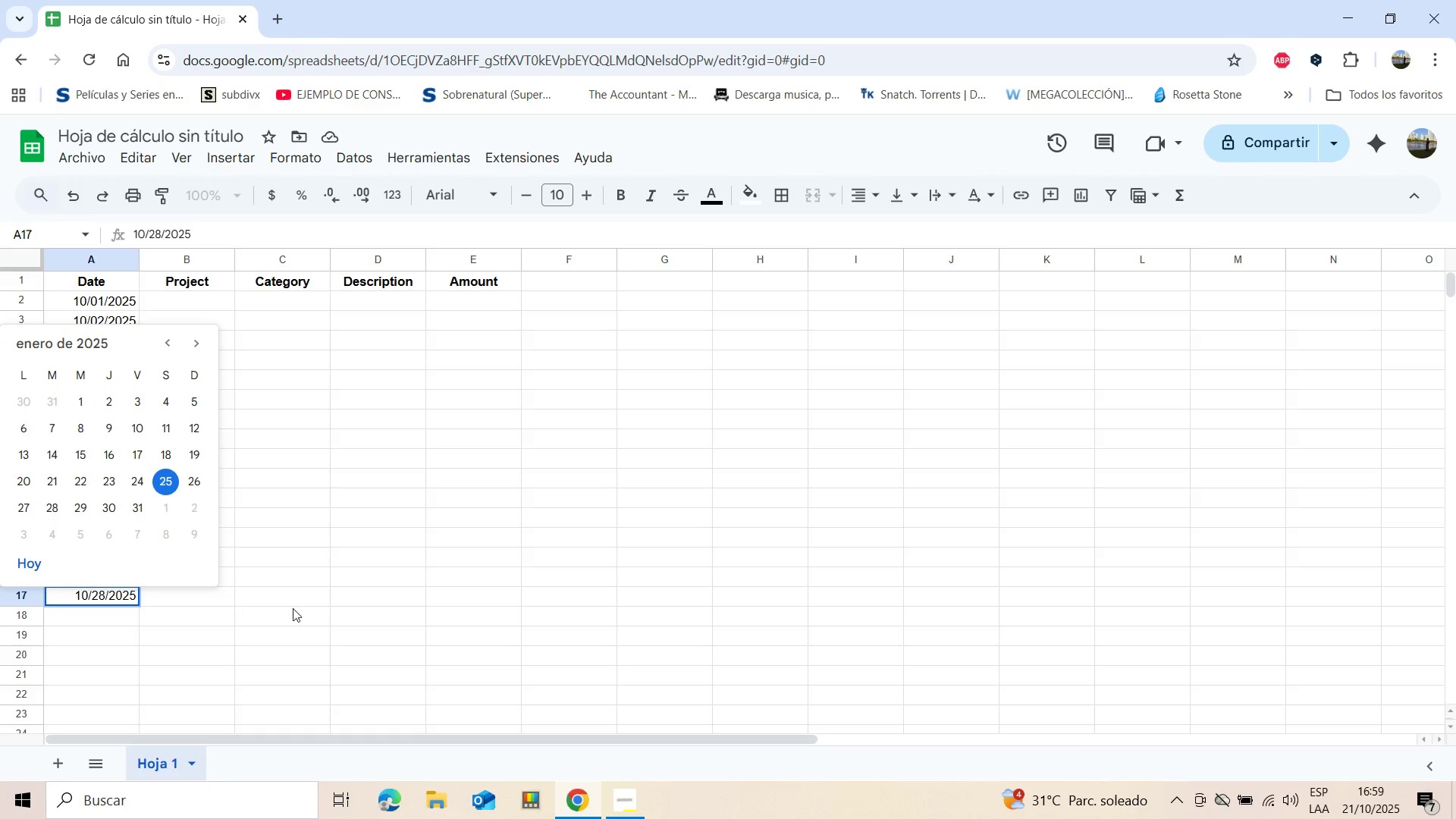 
left_click([330, 601])
 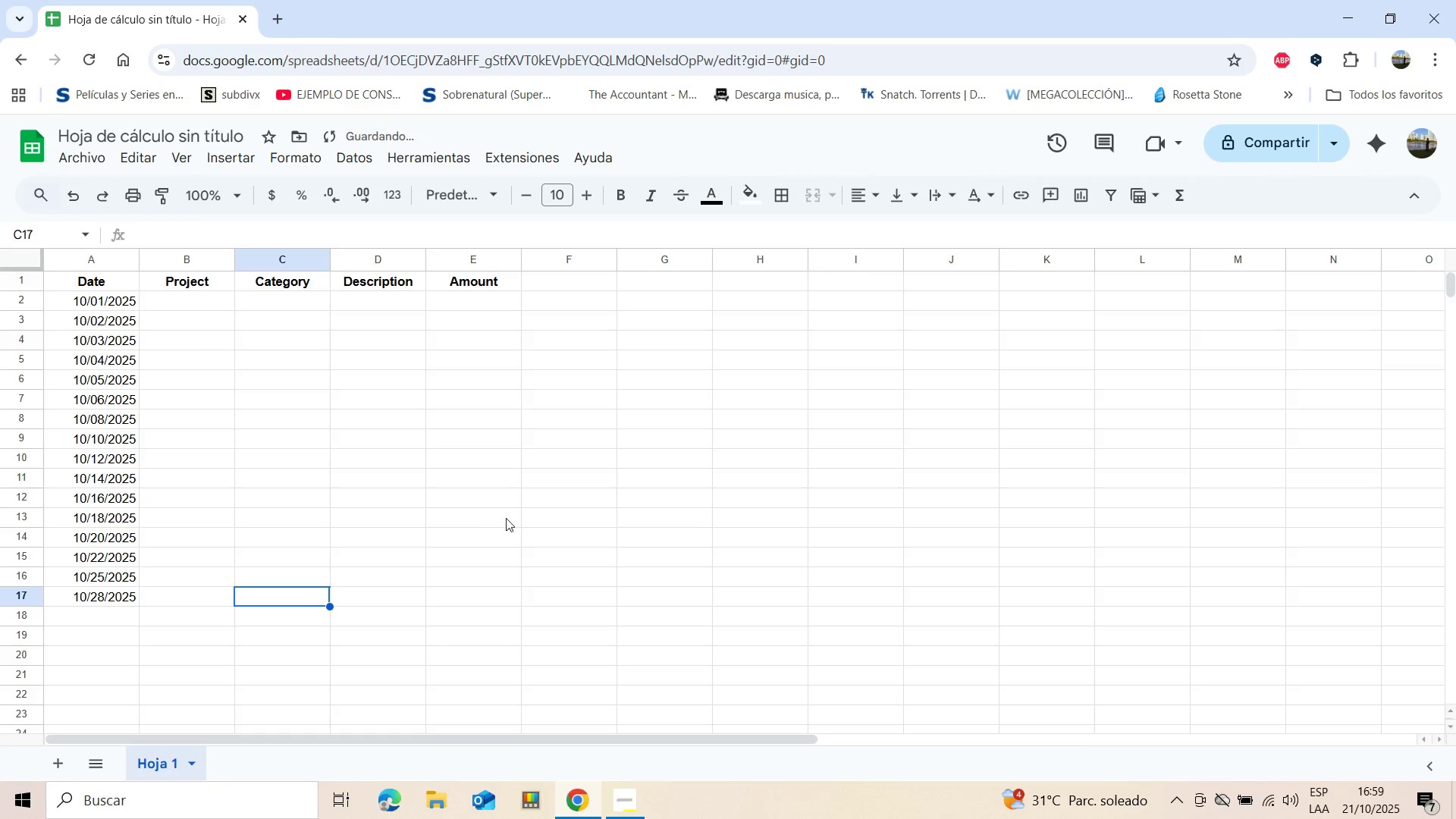 
left_click([507, 517])
 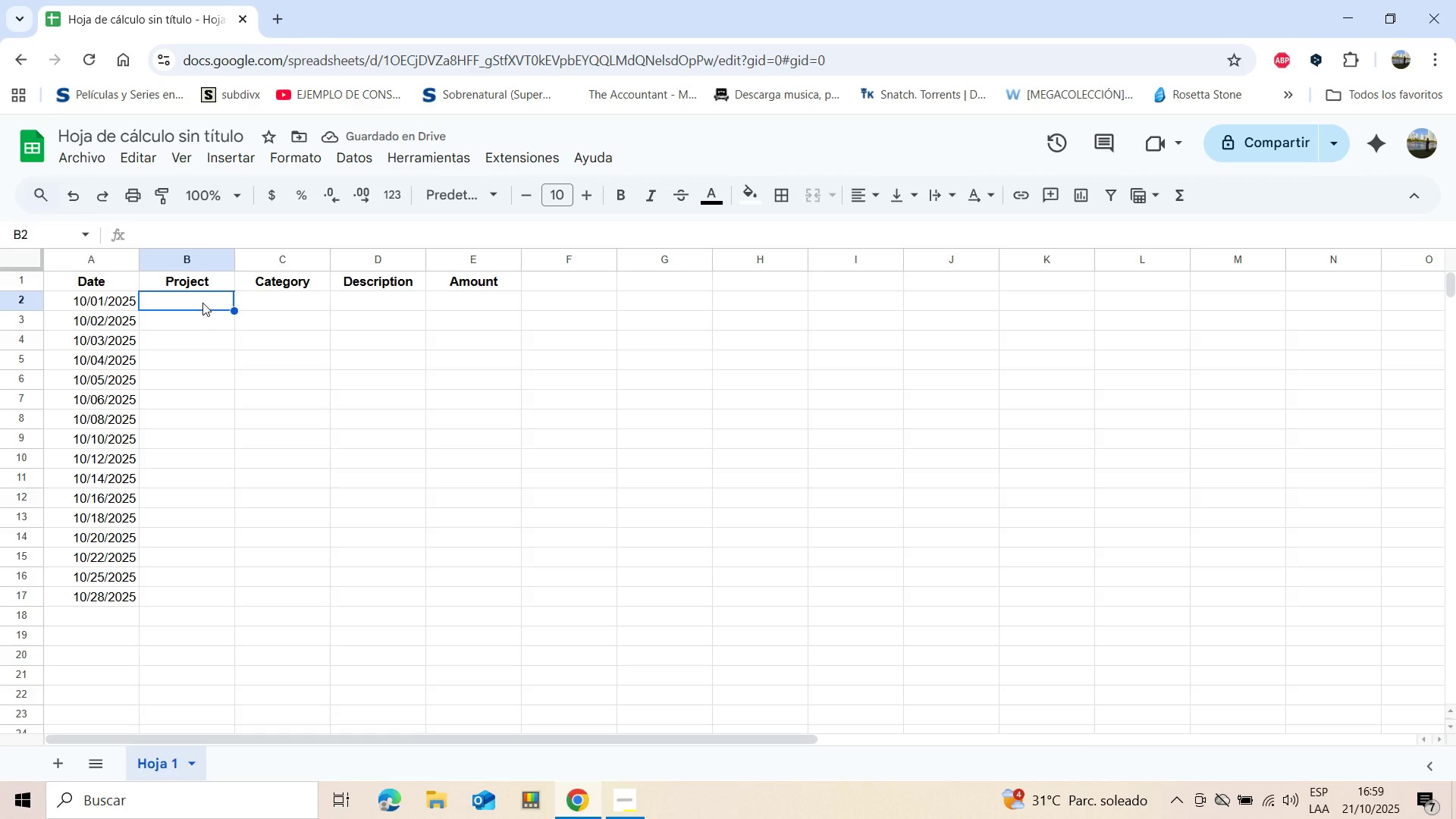 
wait(5.23)
 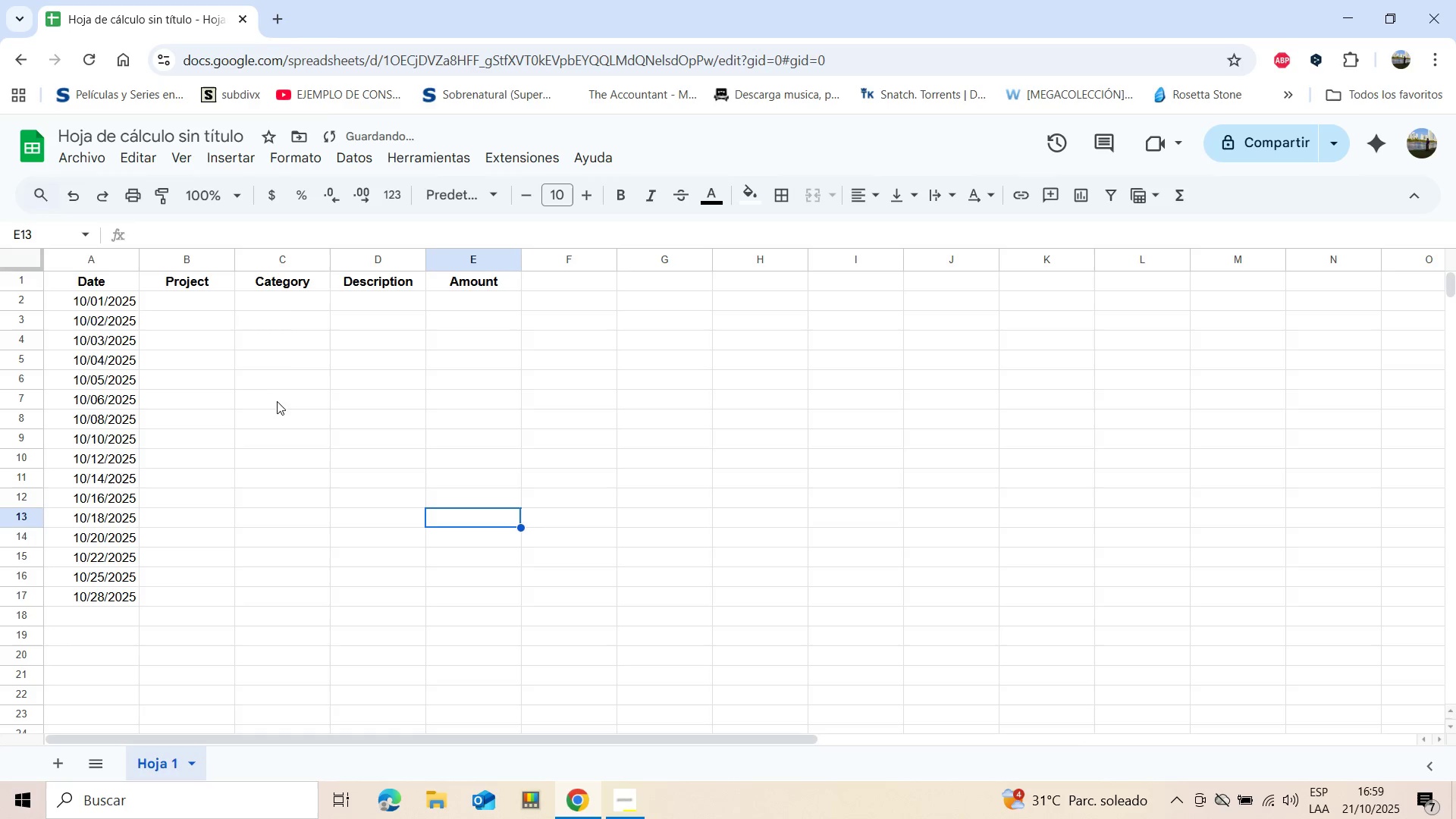 
type(Pro)
 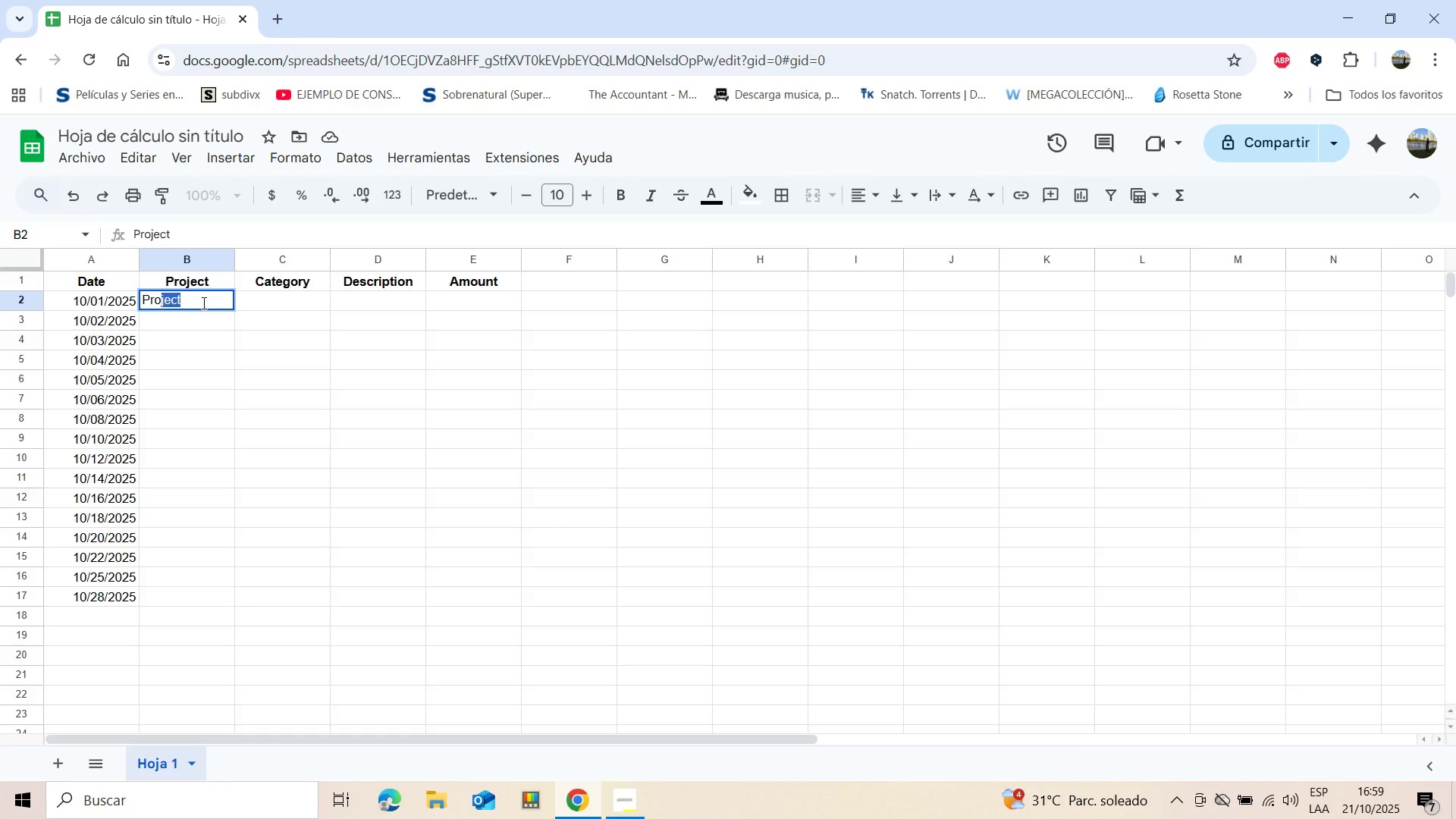 
type(ject A)
 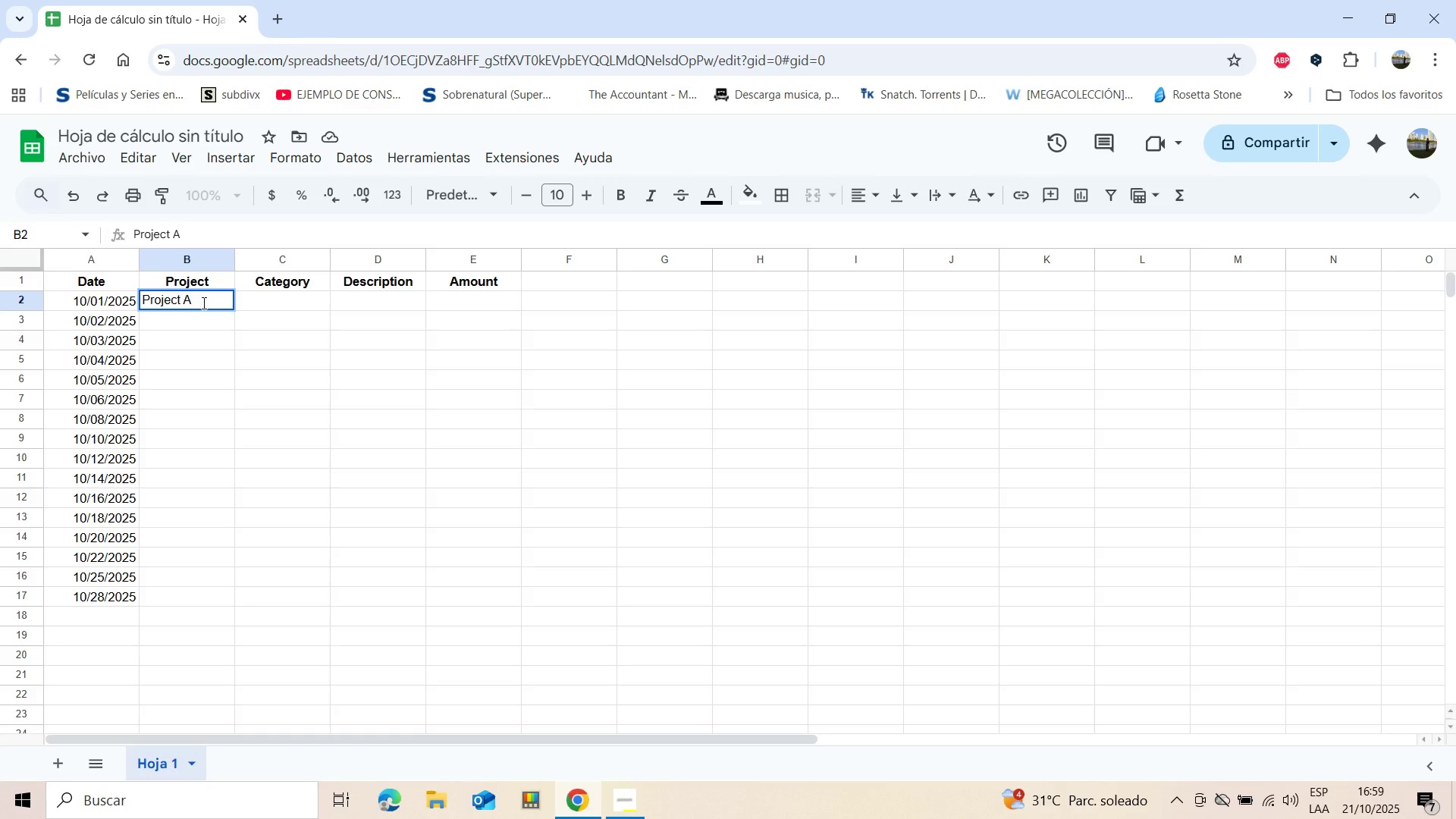 
wait(7.7)
 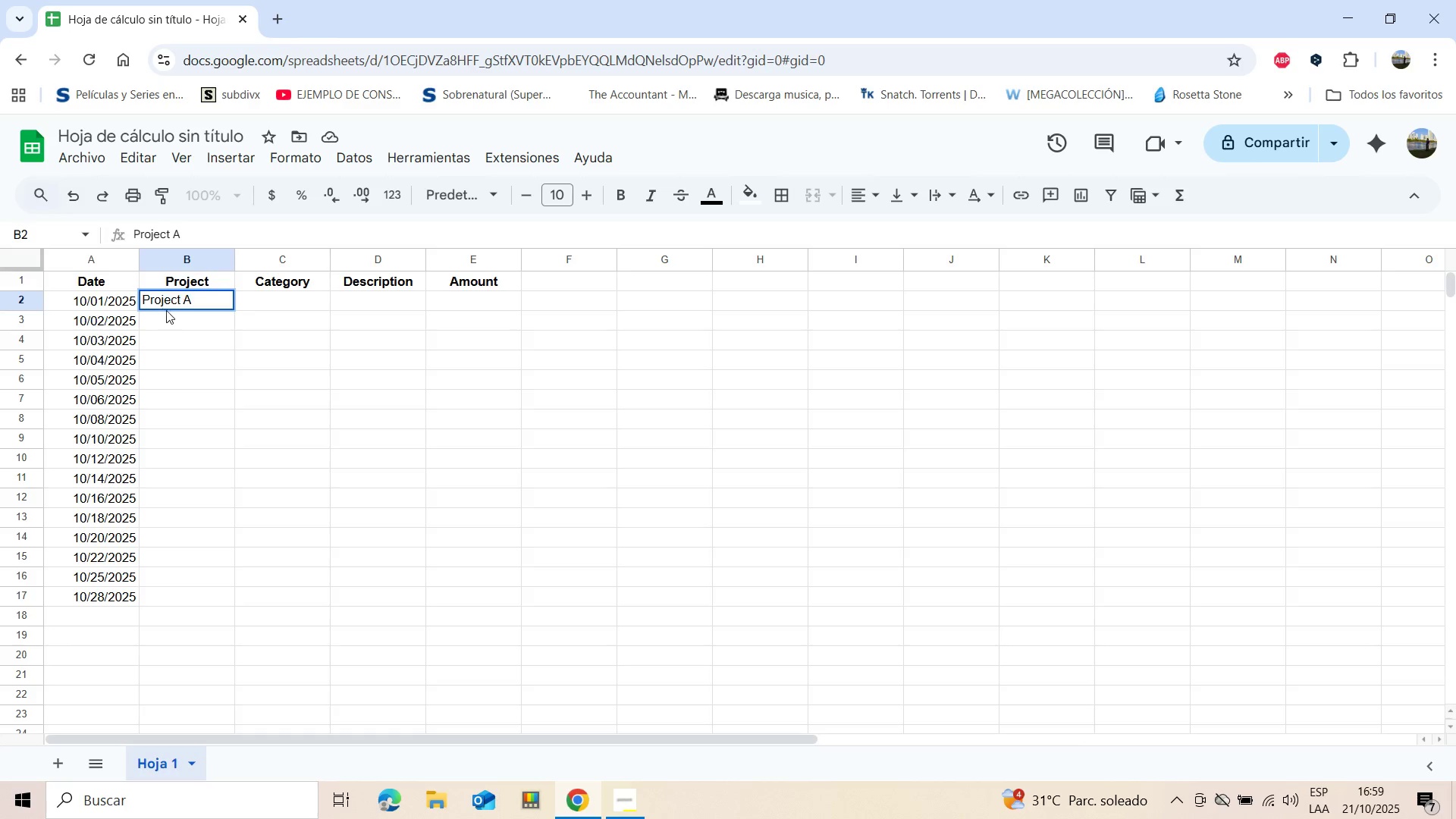 
left_click([212, 301])
 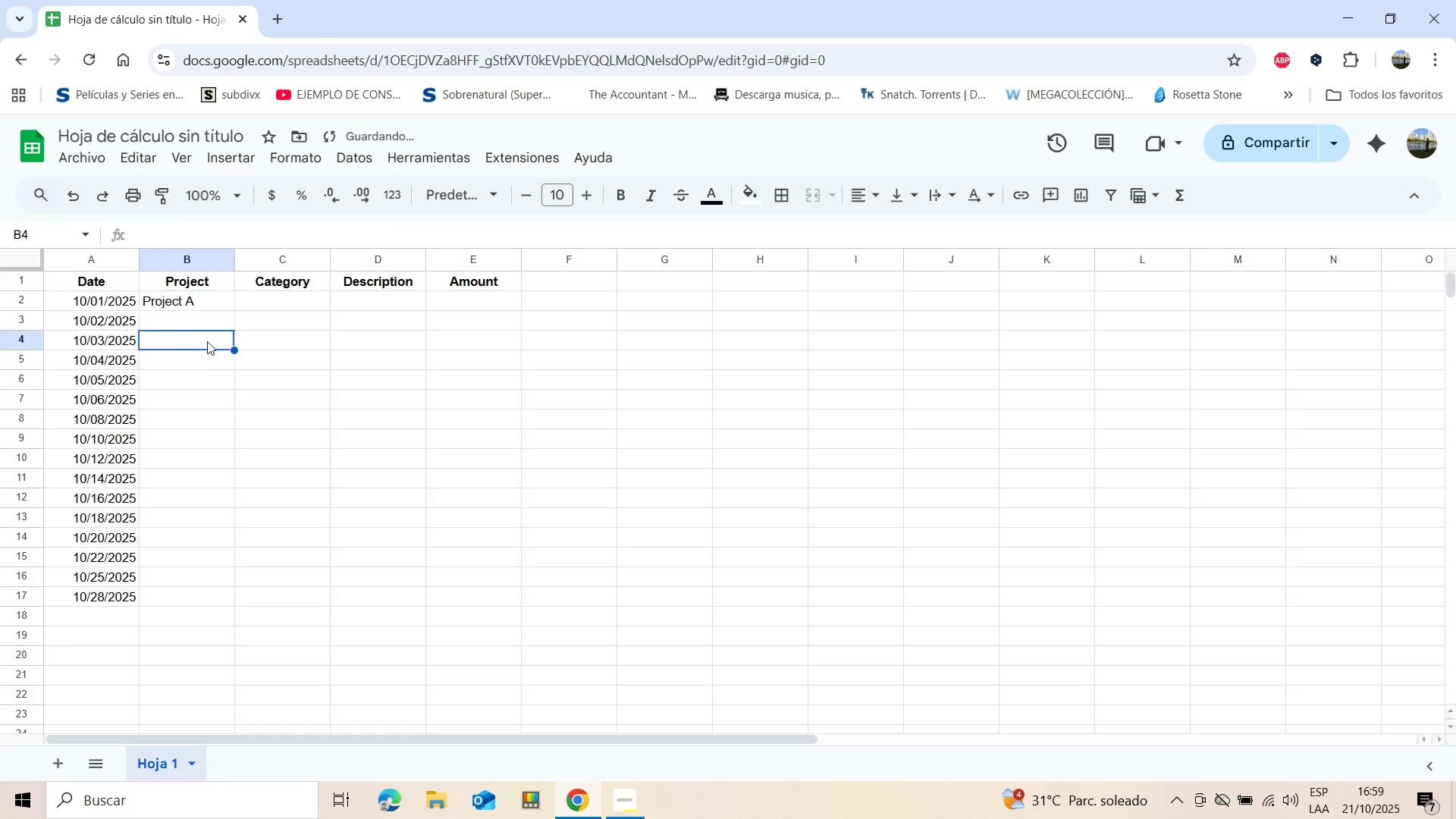 
left_click([206, 341])
 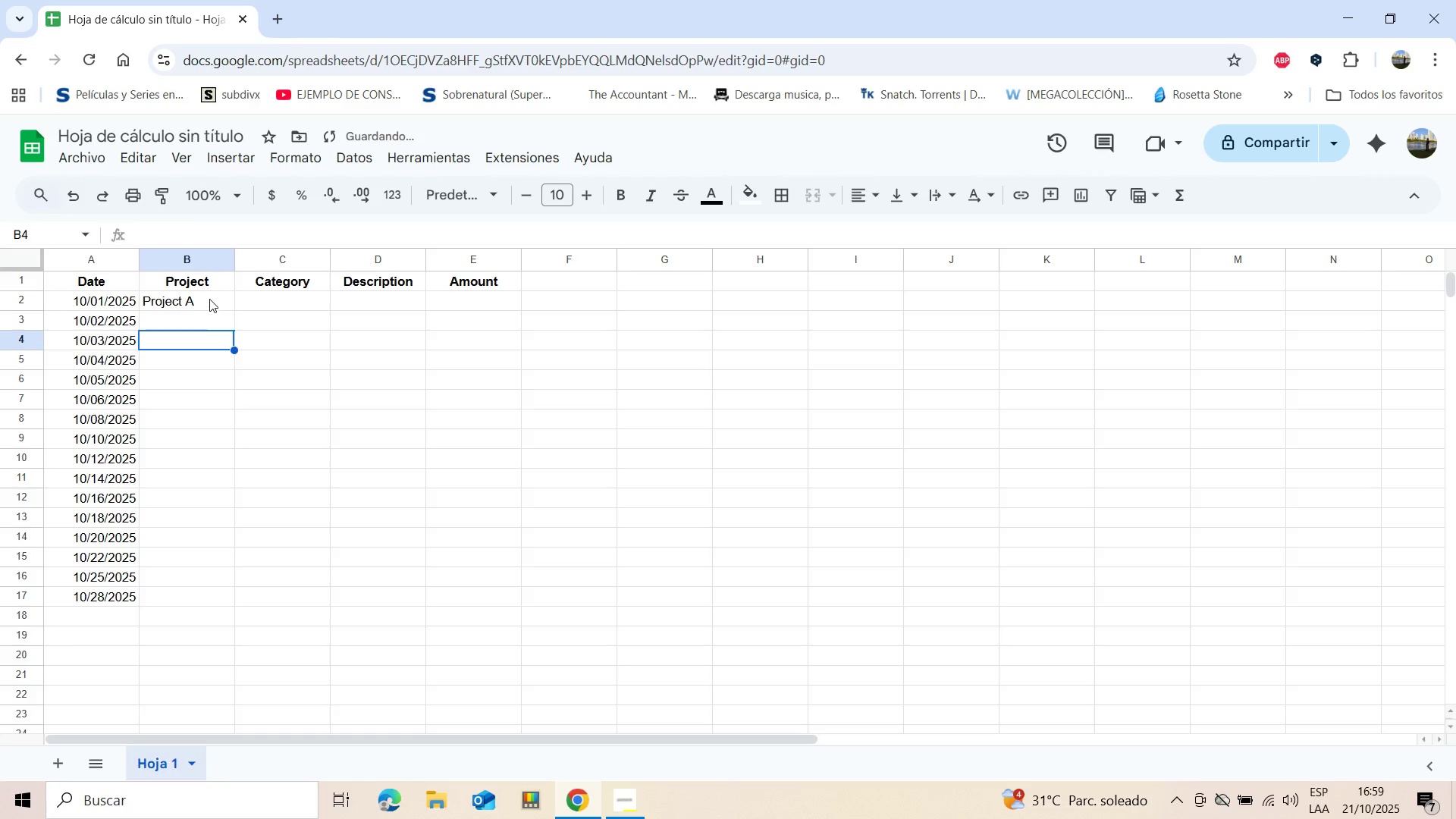 
left_click([209, 299])
 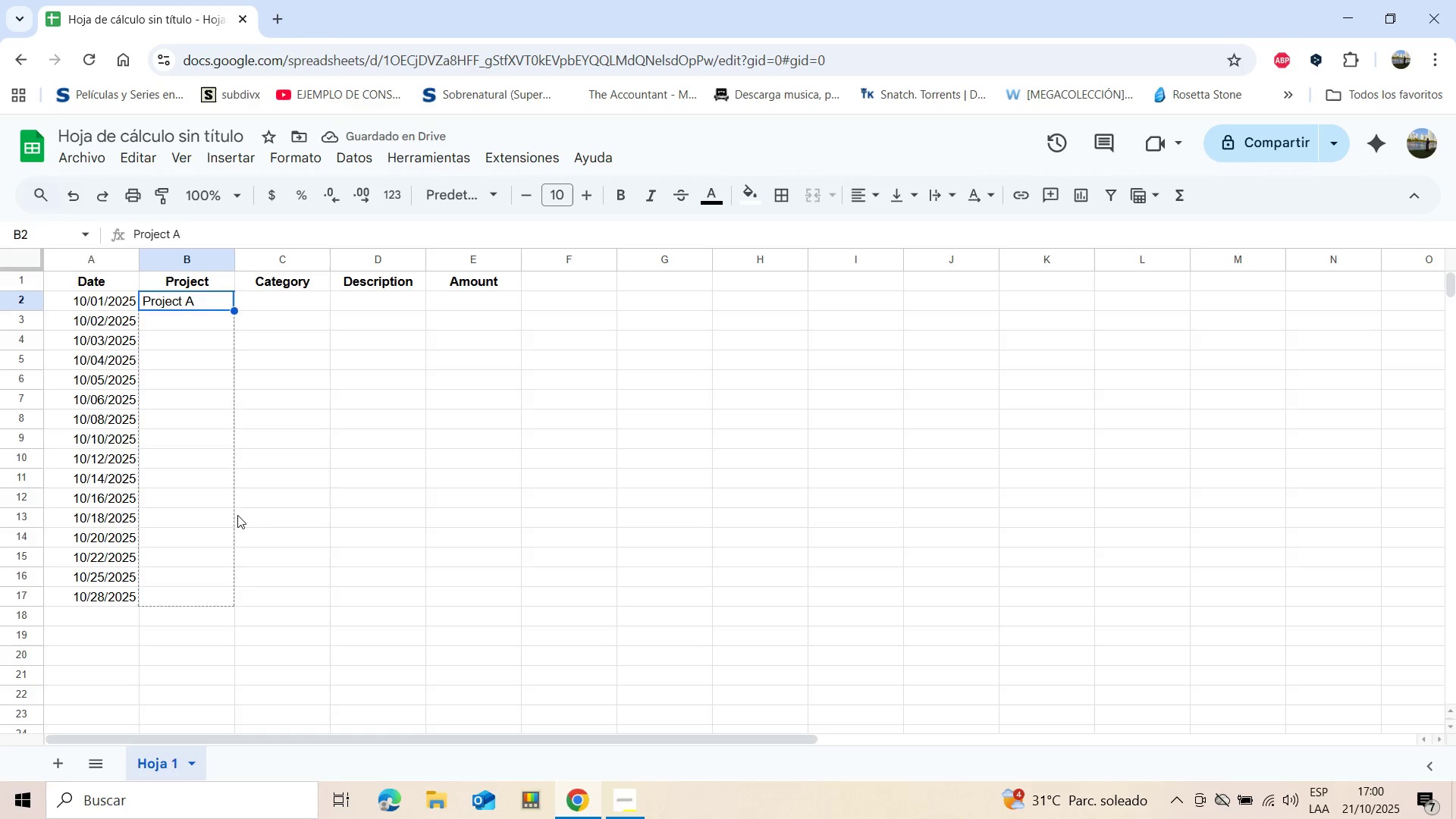 
left_click([197, 314])
 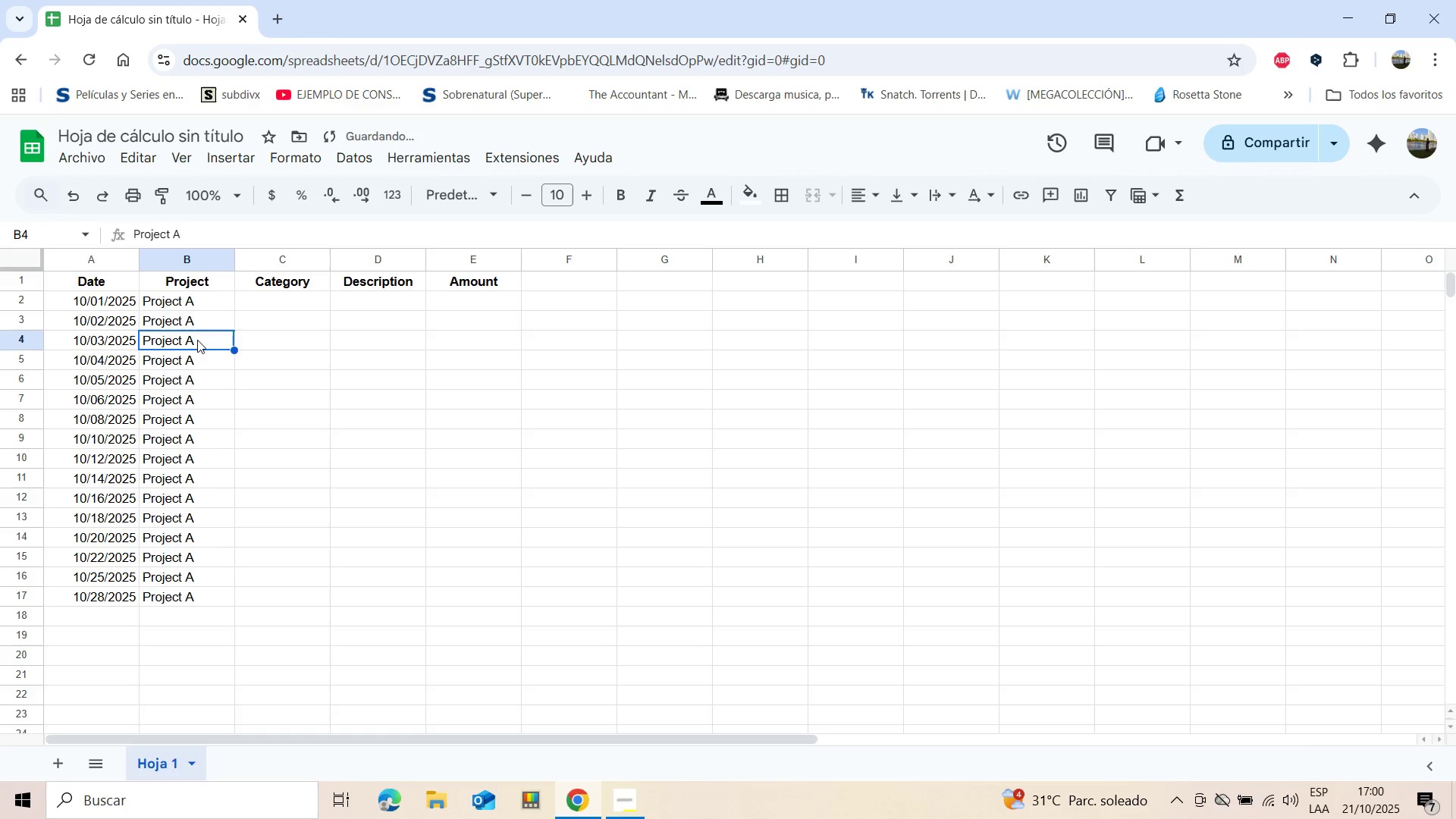 
triple_click([197, 340])
 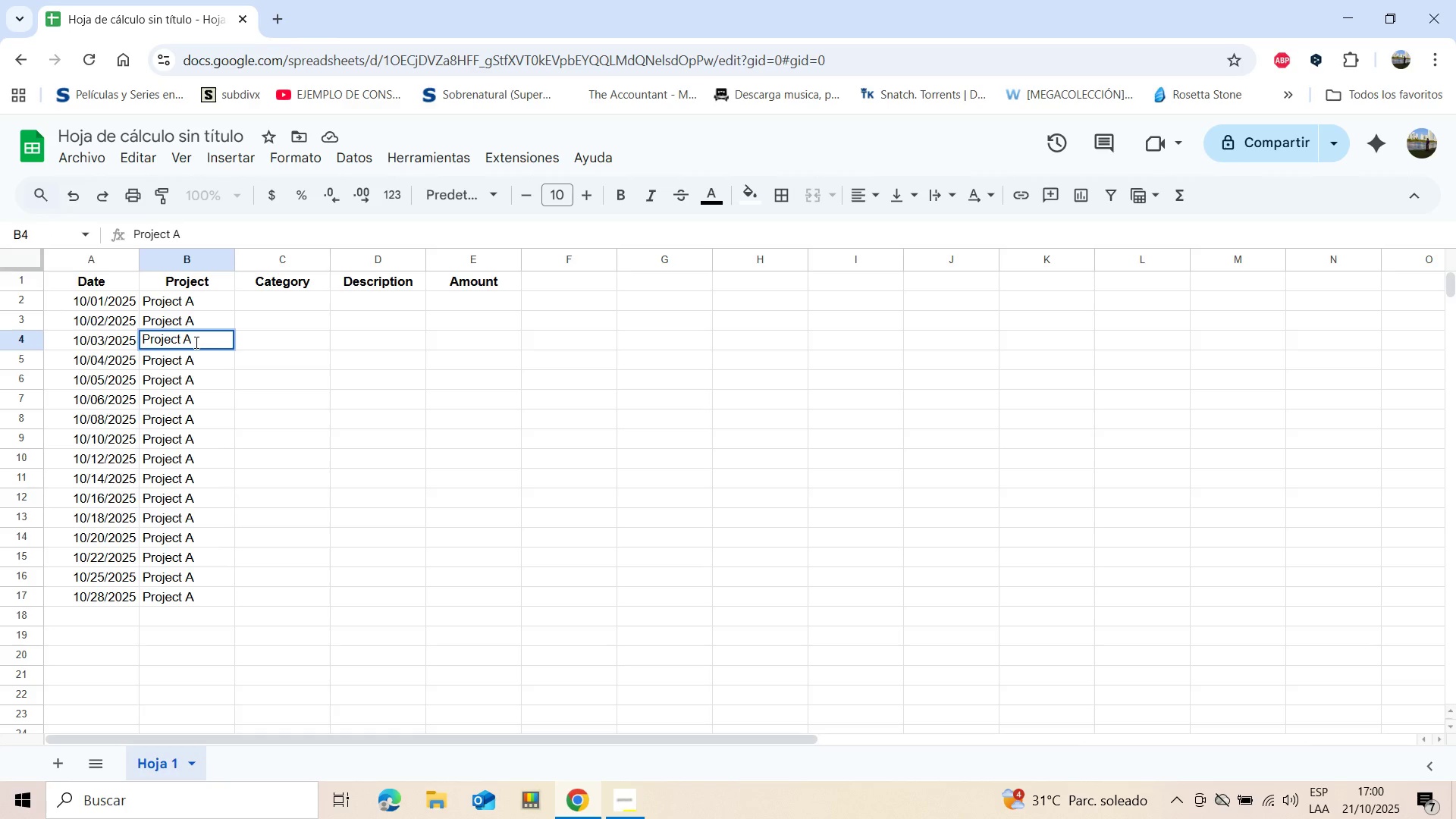 
wait(5.37)
 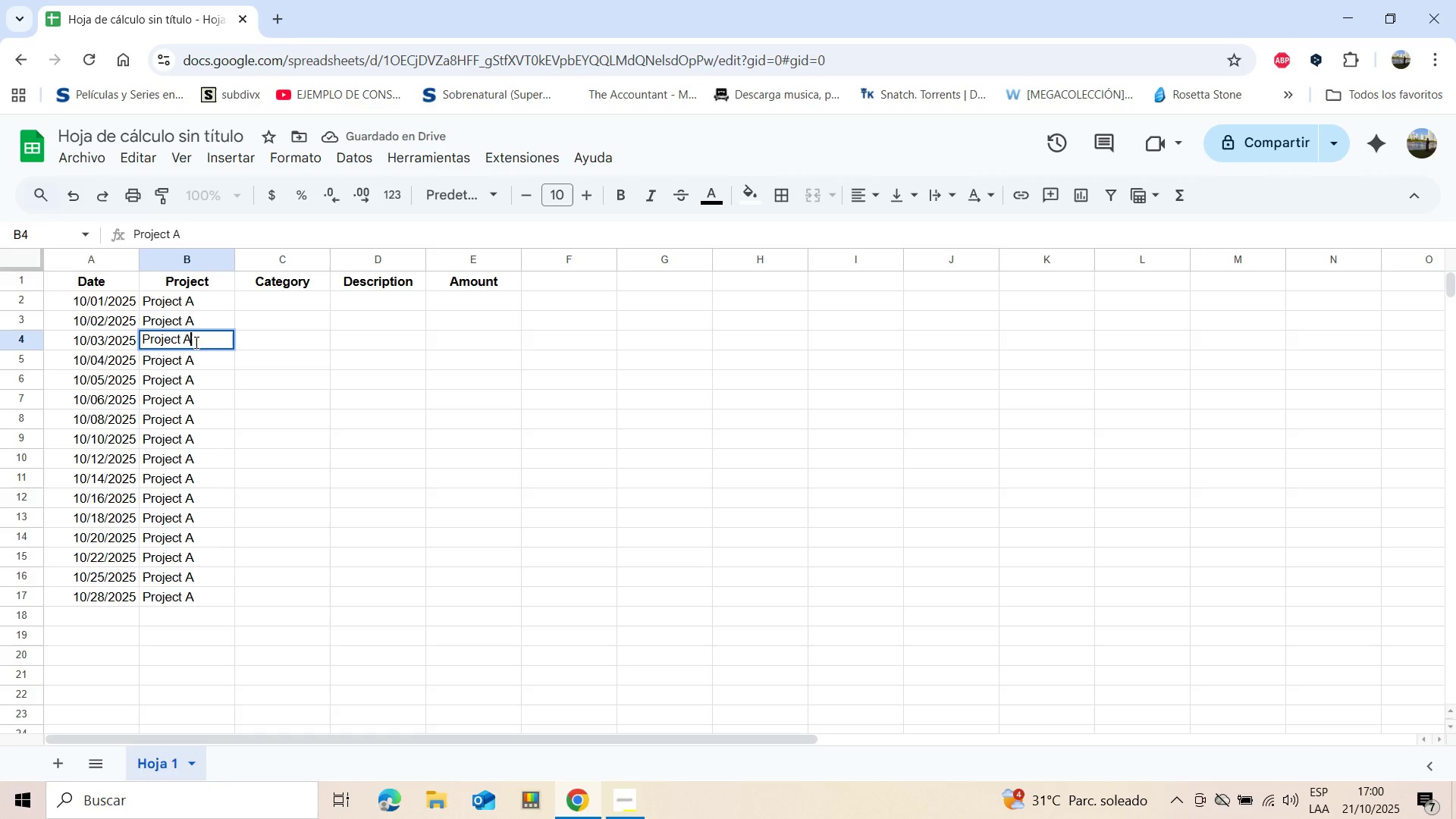 
key(Backspace)
 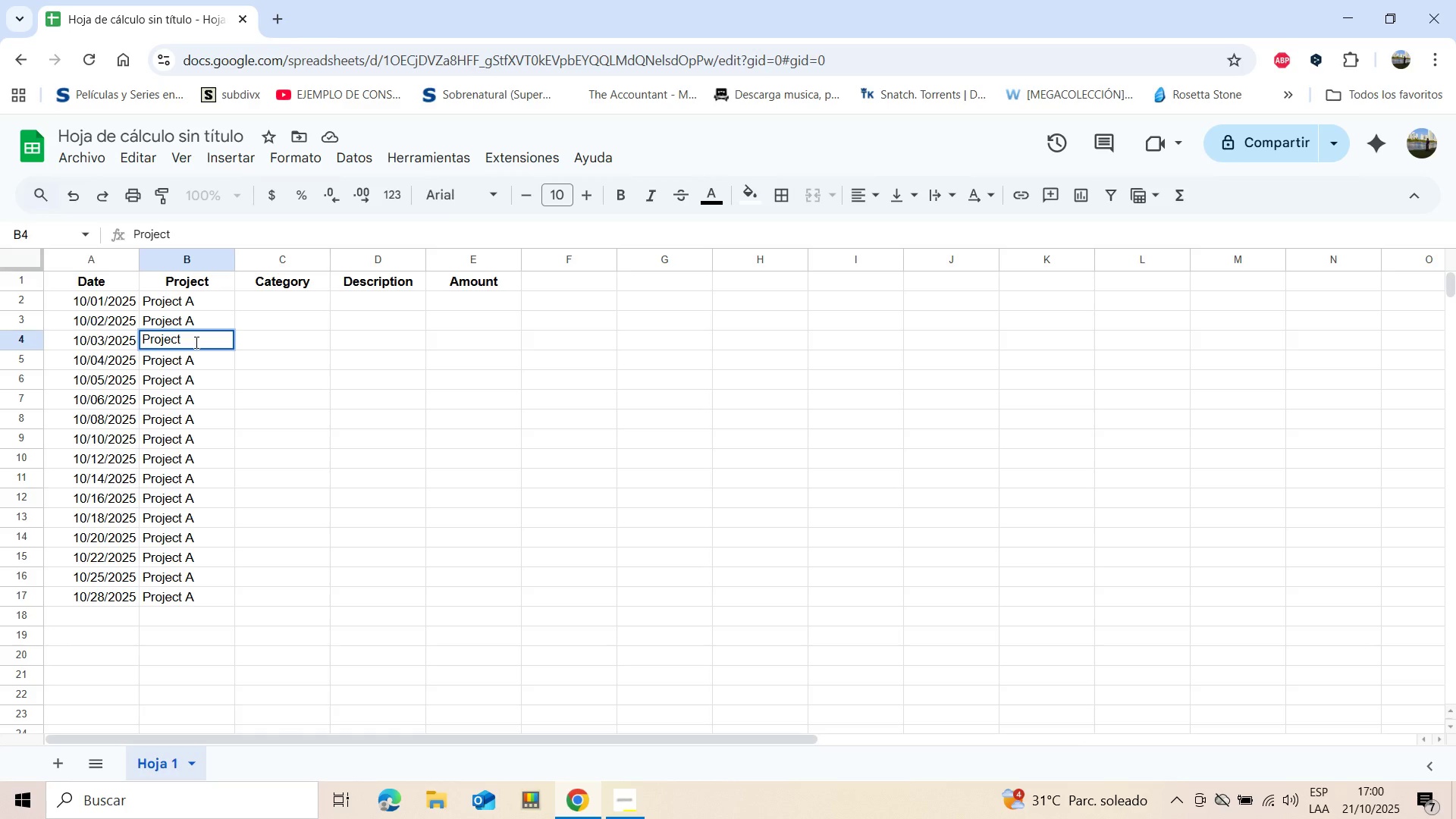 
key(Shift+B)
 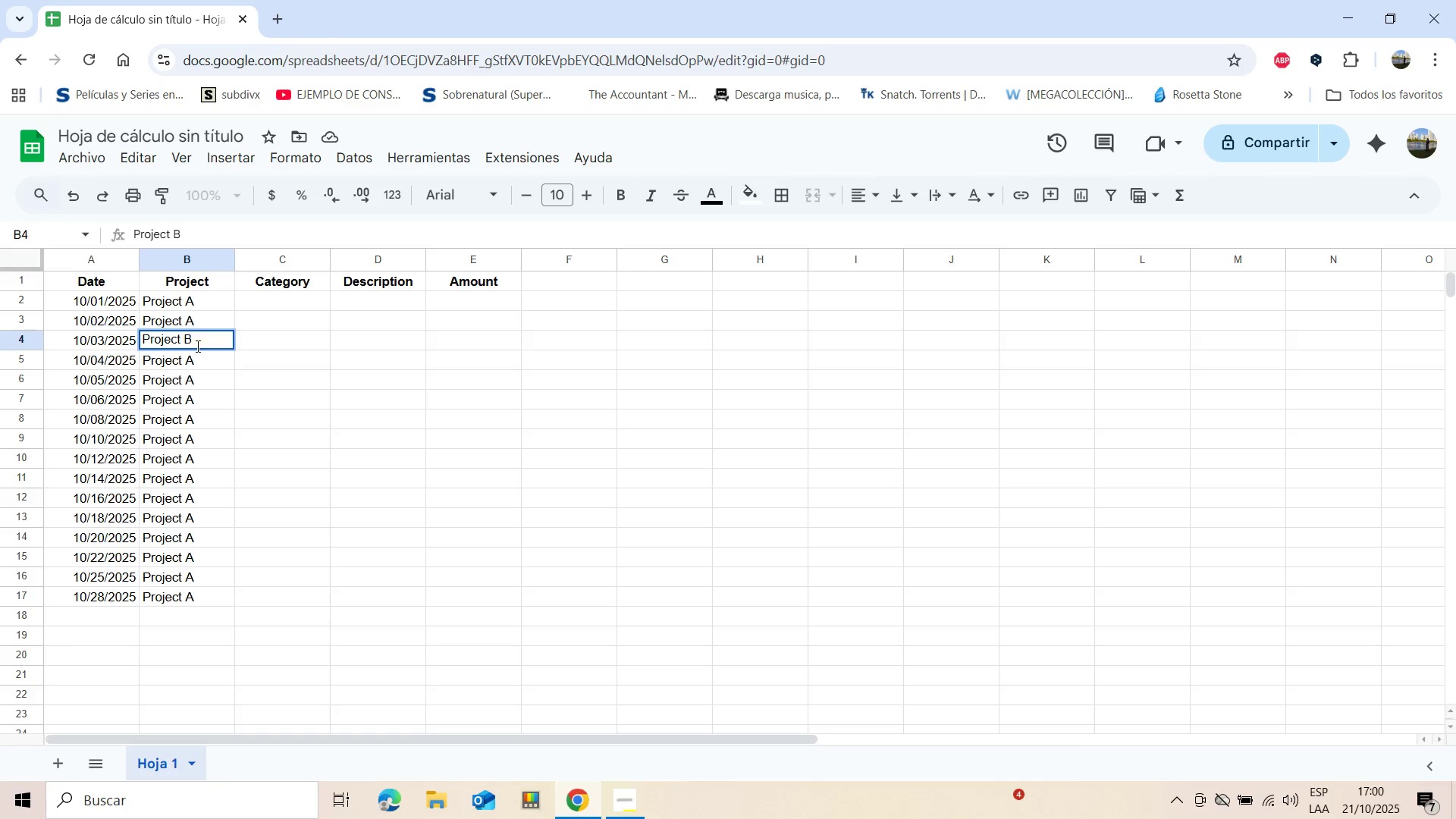 
wait(5.04)
 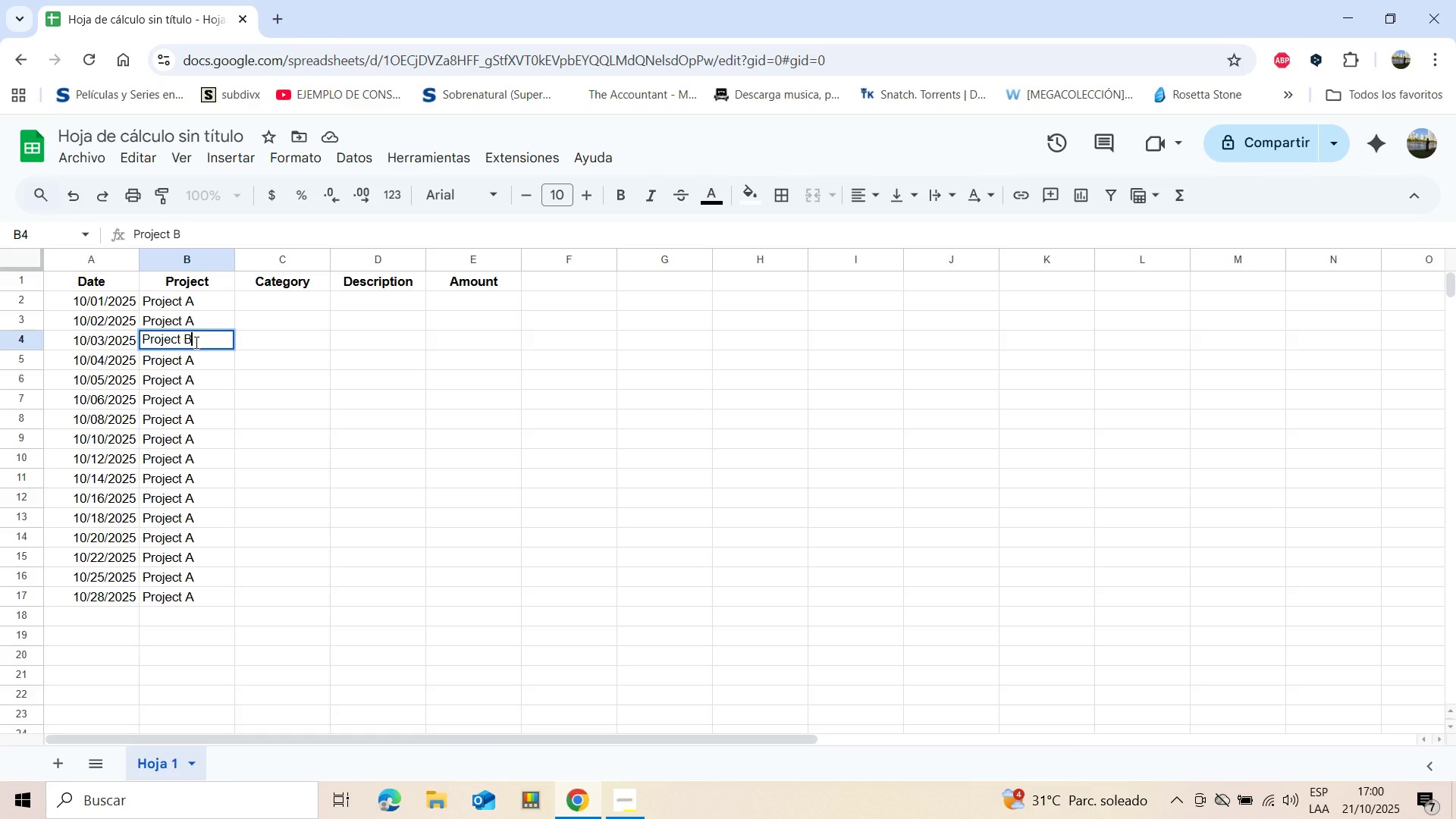 
double_click([191, 361])
 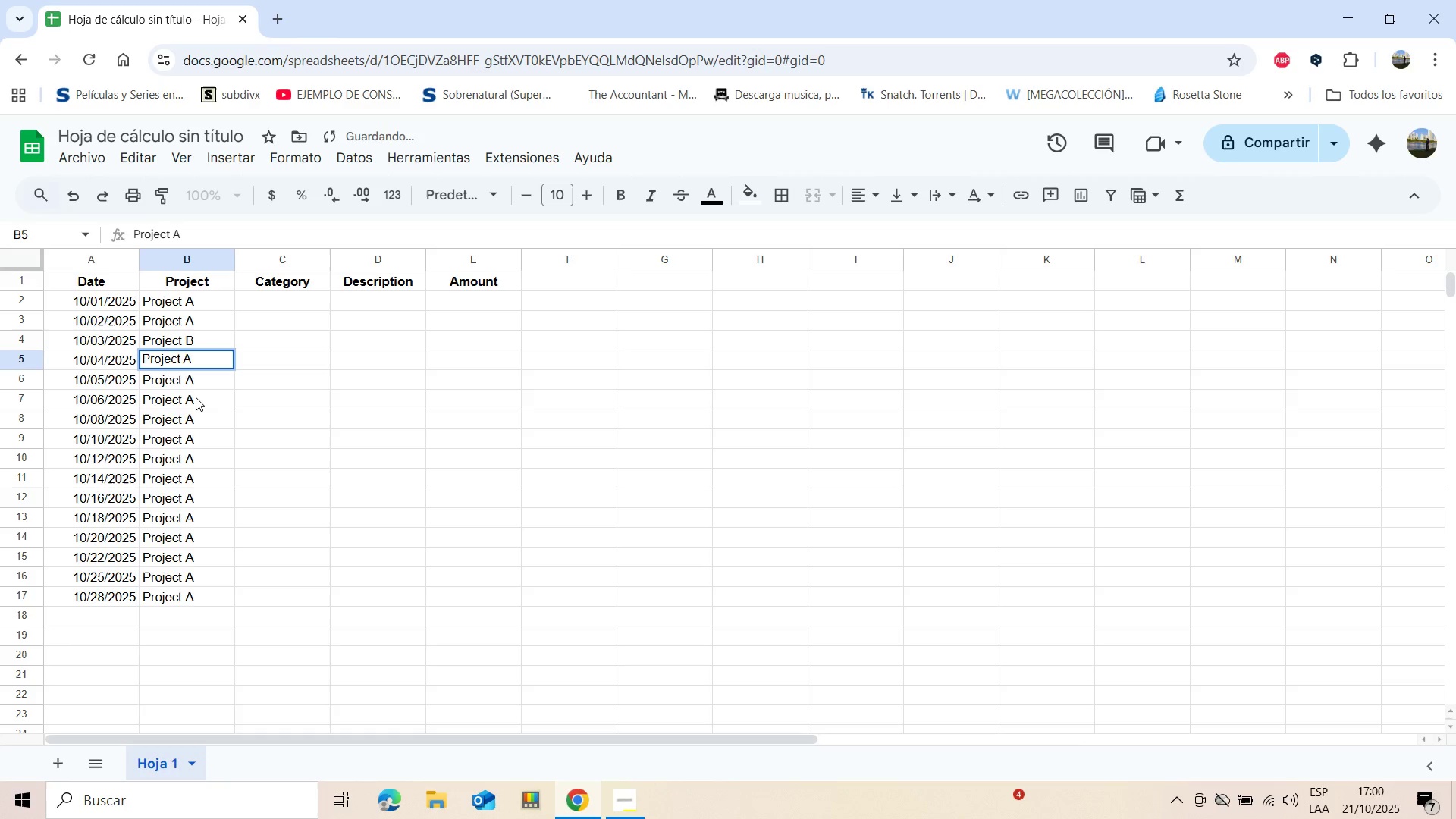 
key(Backspace)
 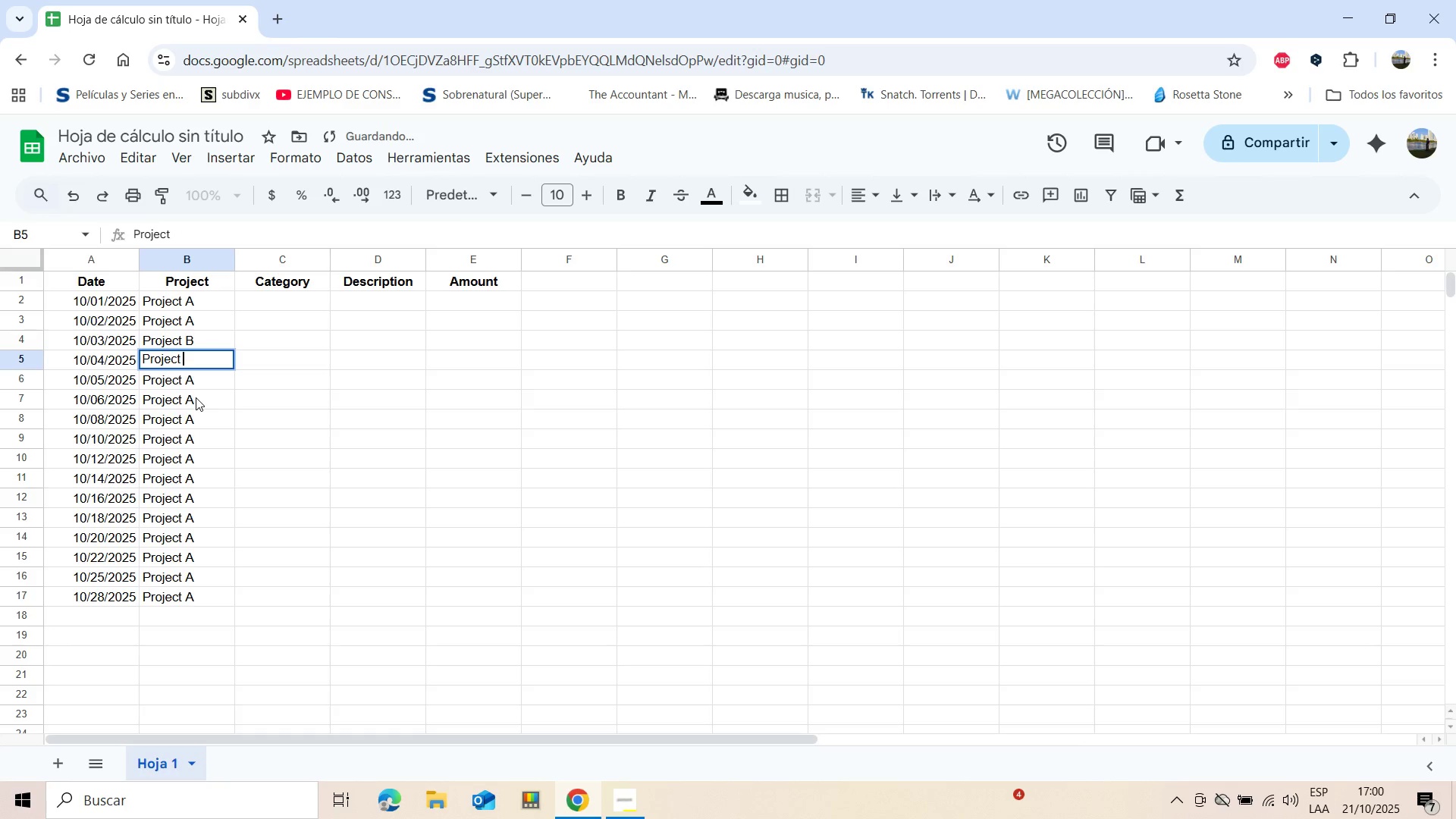 
key(Shift+C)
 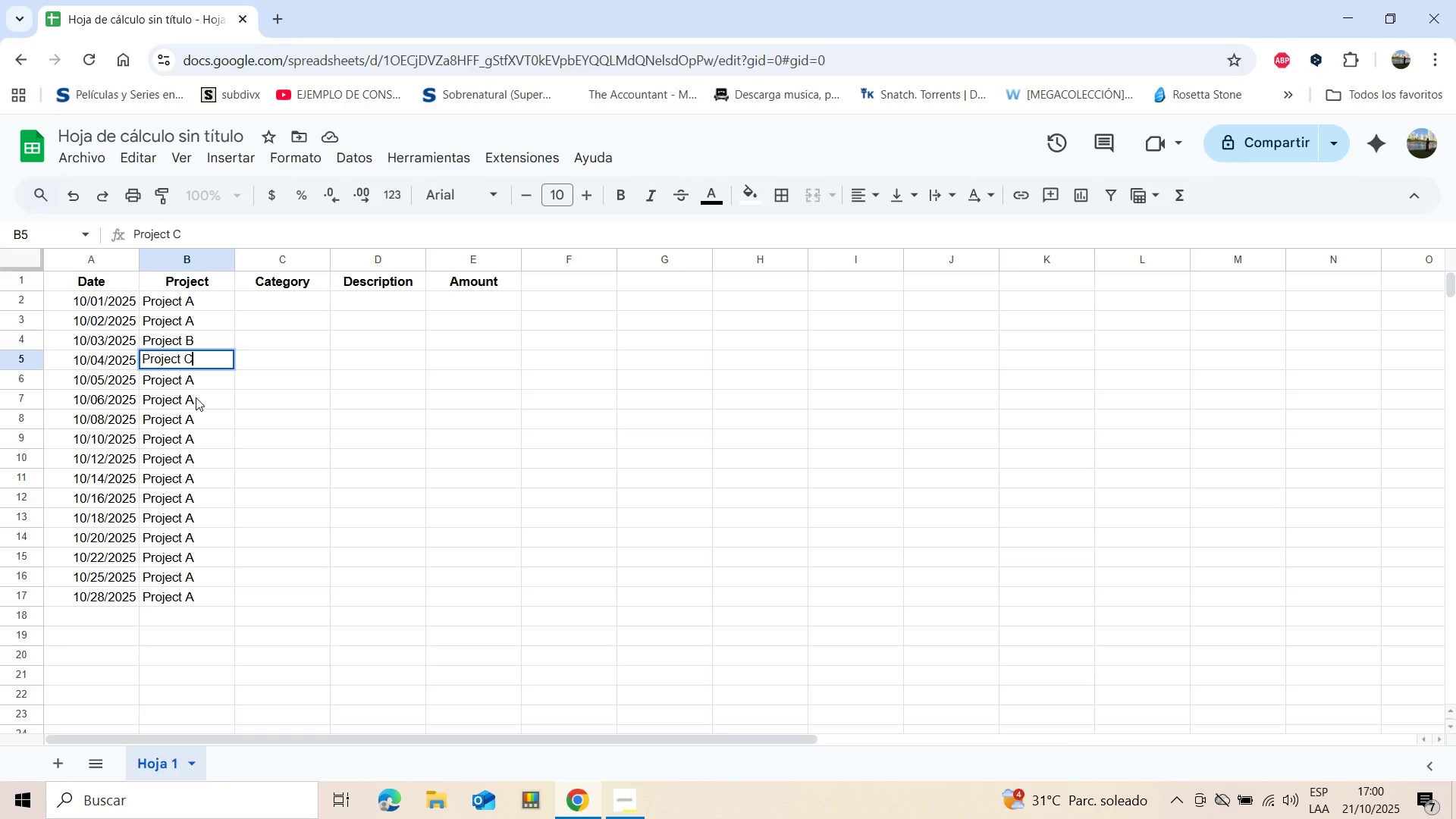 
left_click([193, 381])
 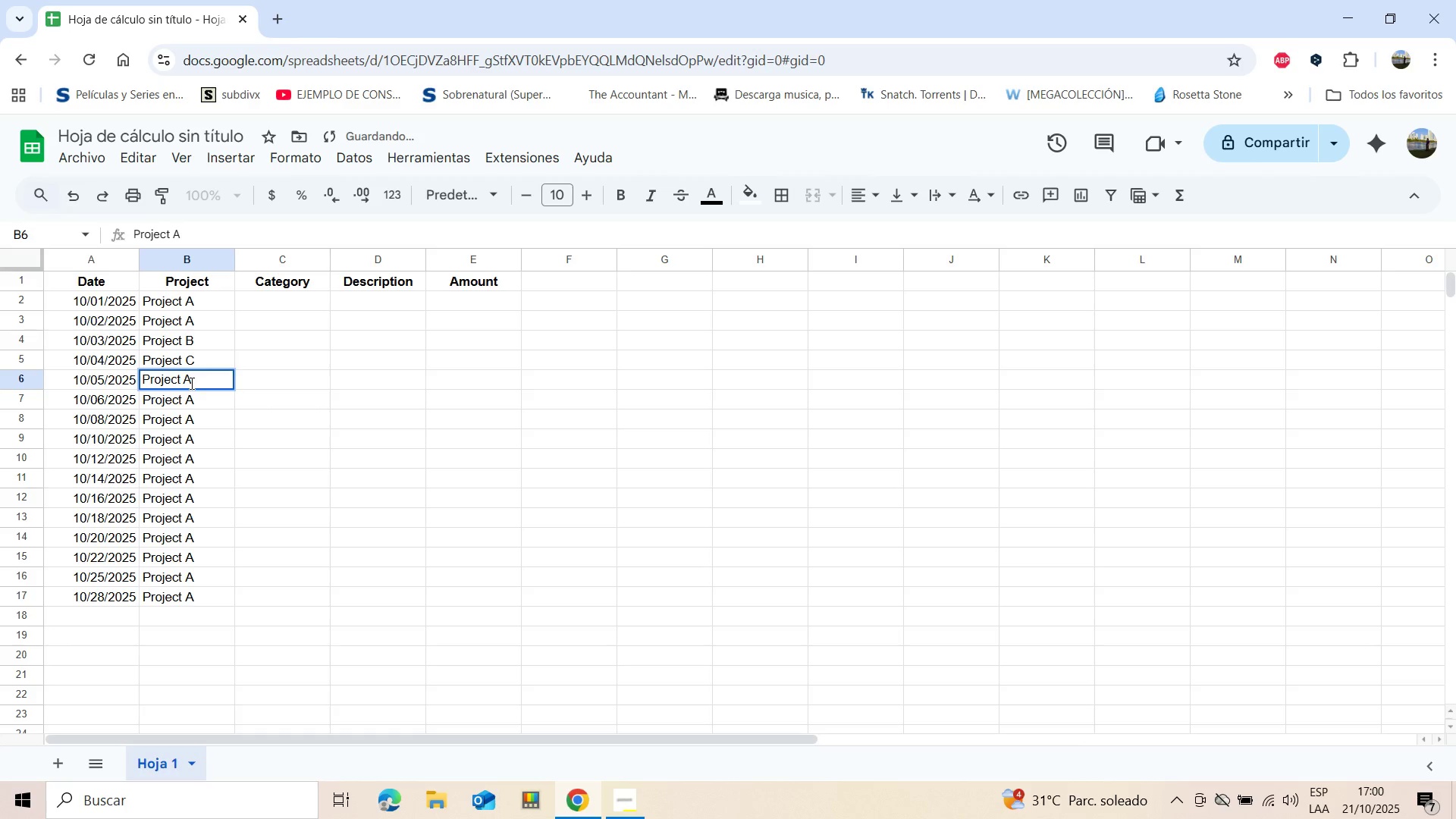 
key(Backspace)
 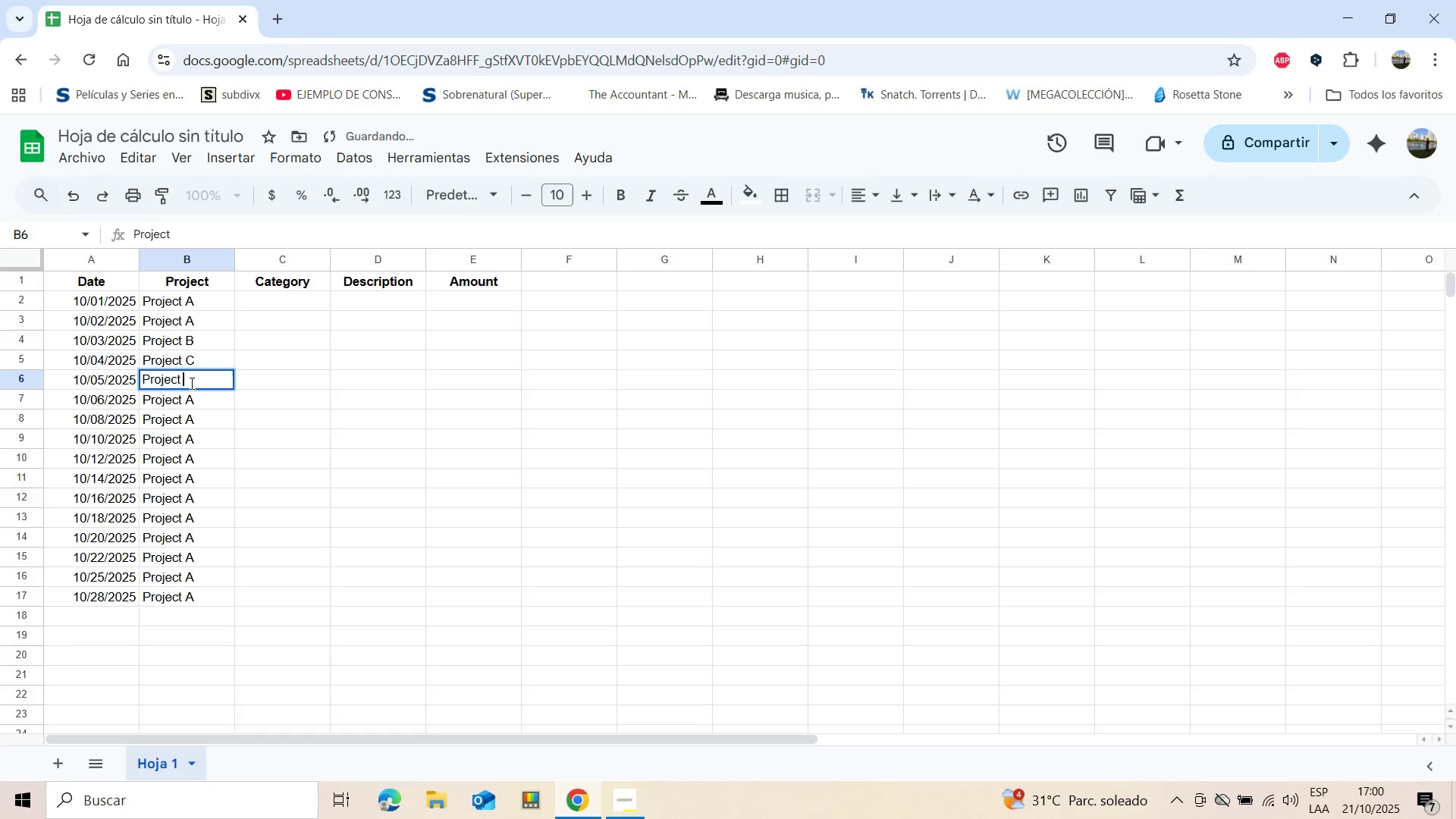 
key(Shift+B)
 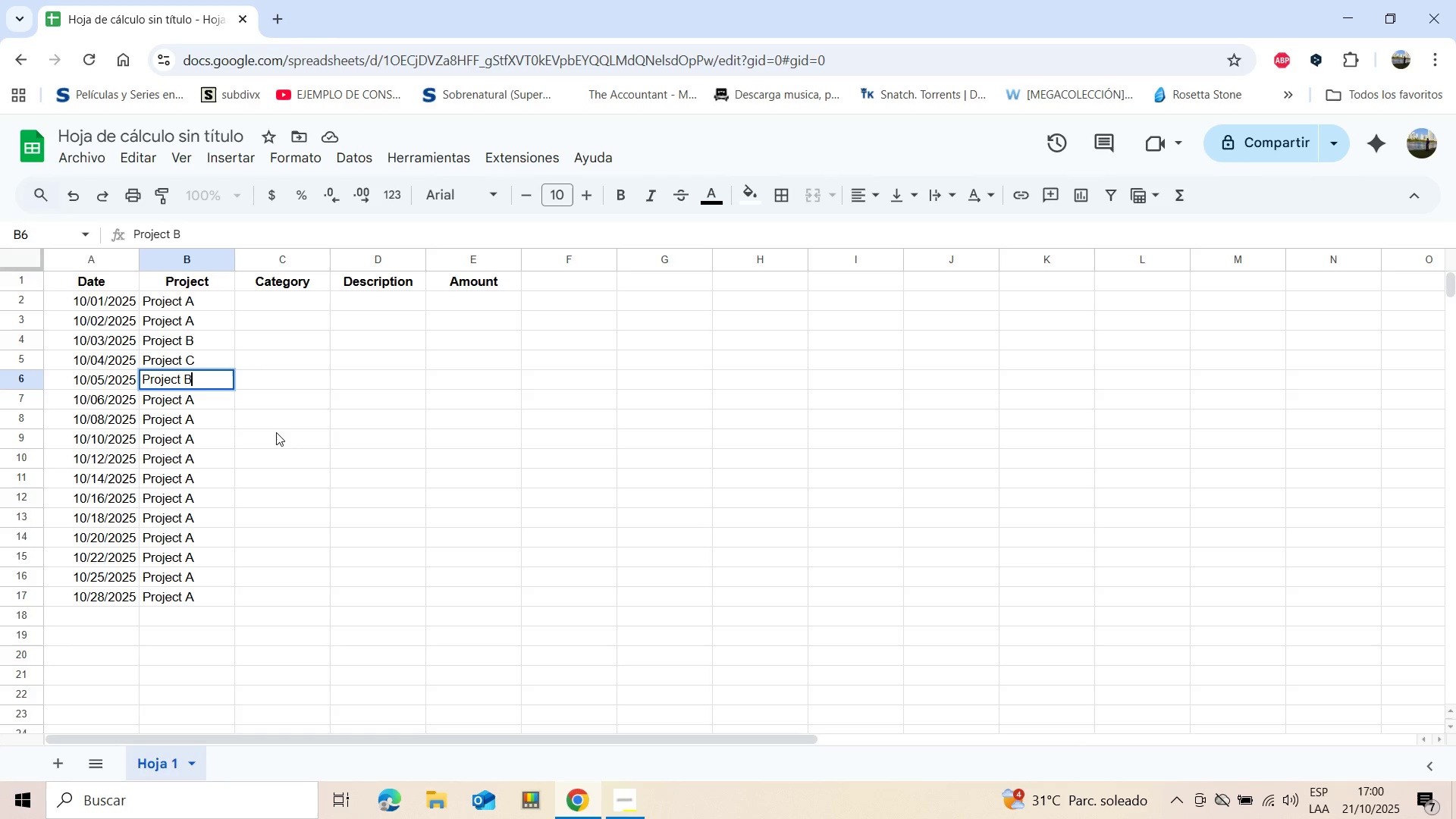 
wait(24.44)
 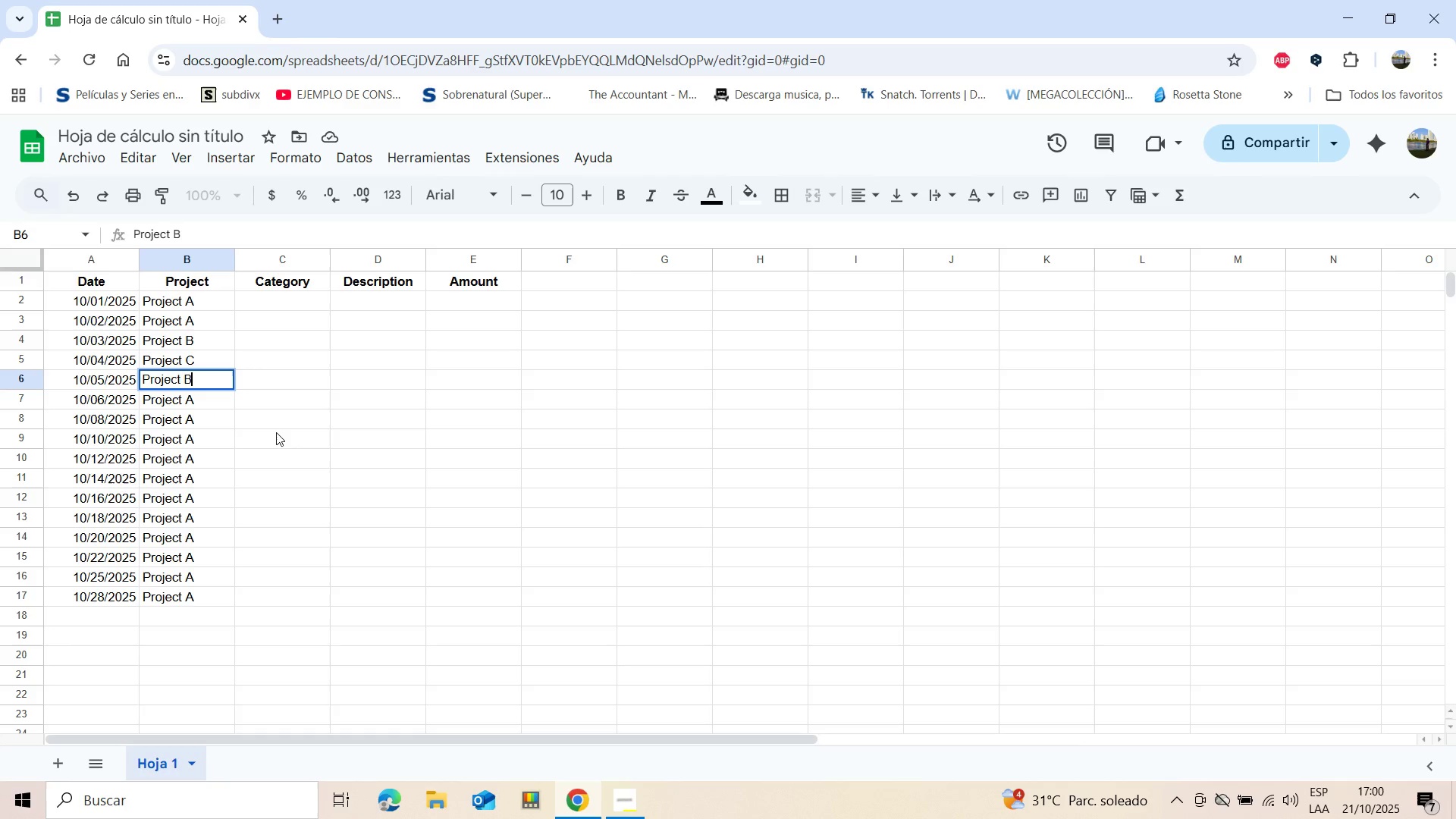 
double_click([195, 397])
 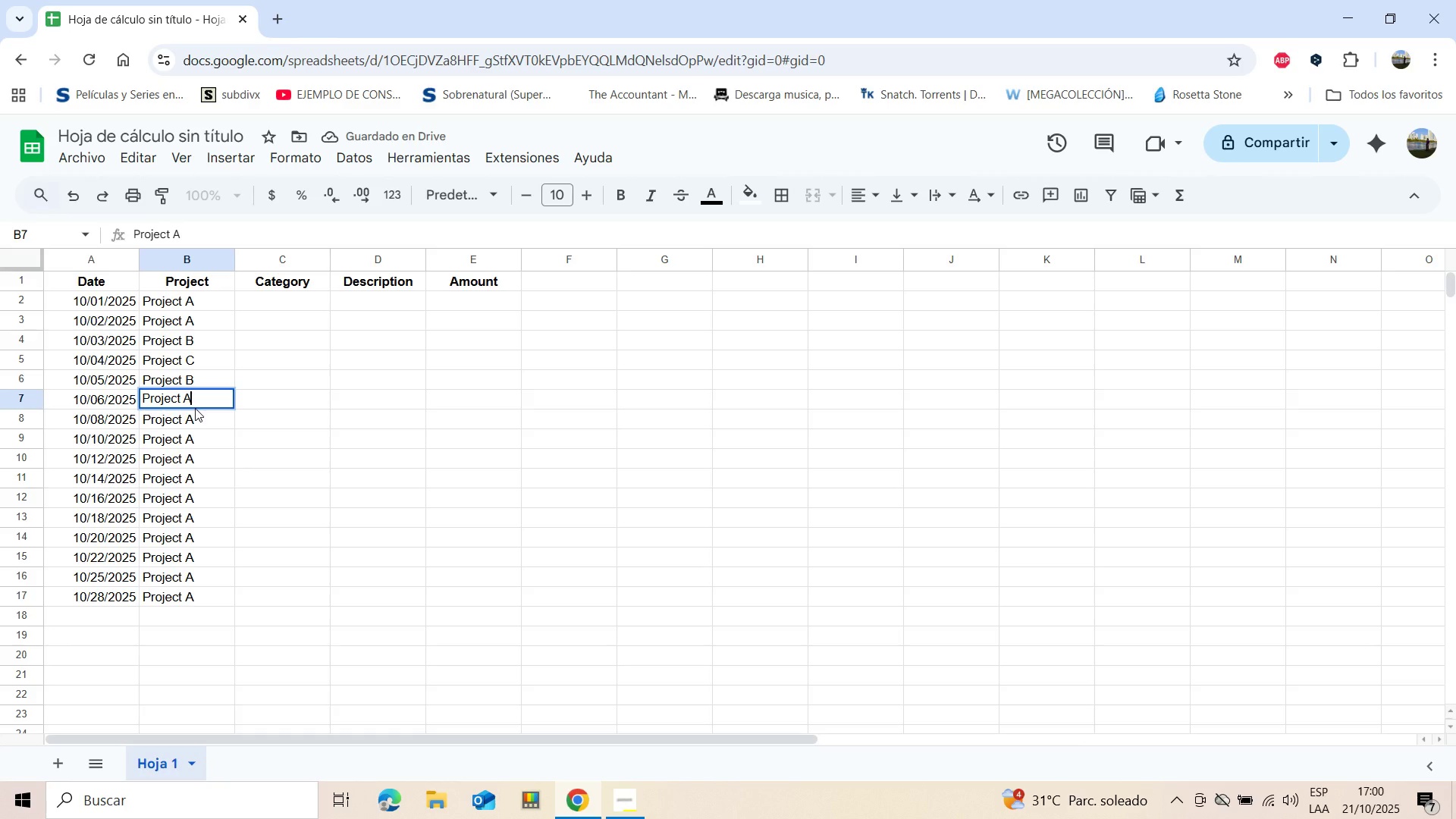 
key(Backspace)
 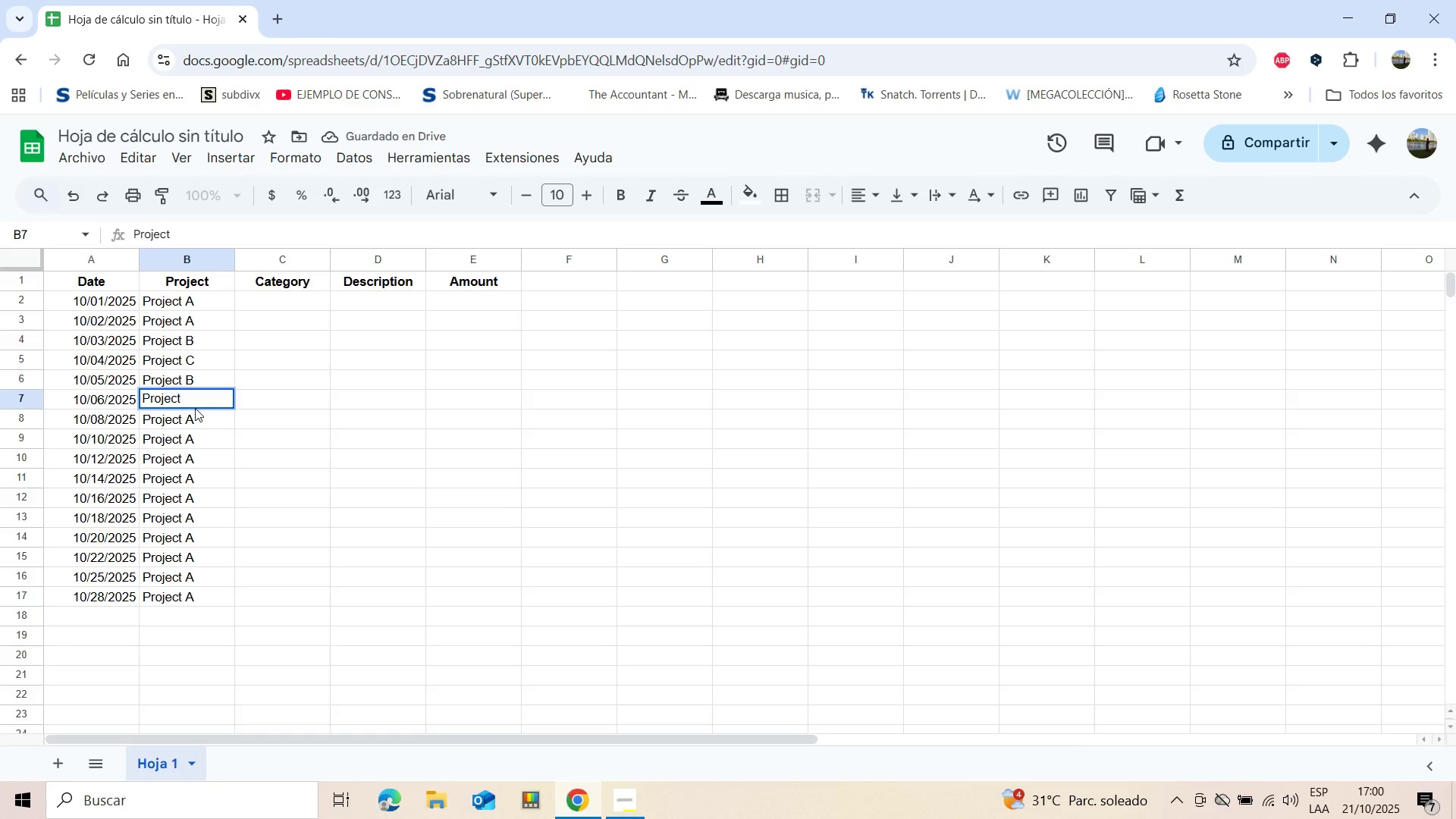 
key(Shift+C)
 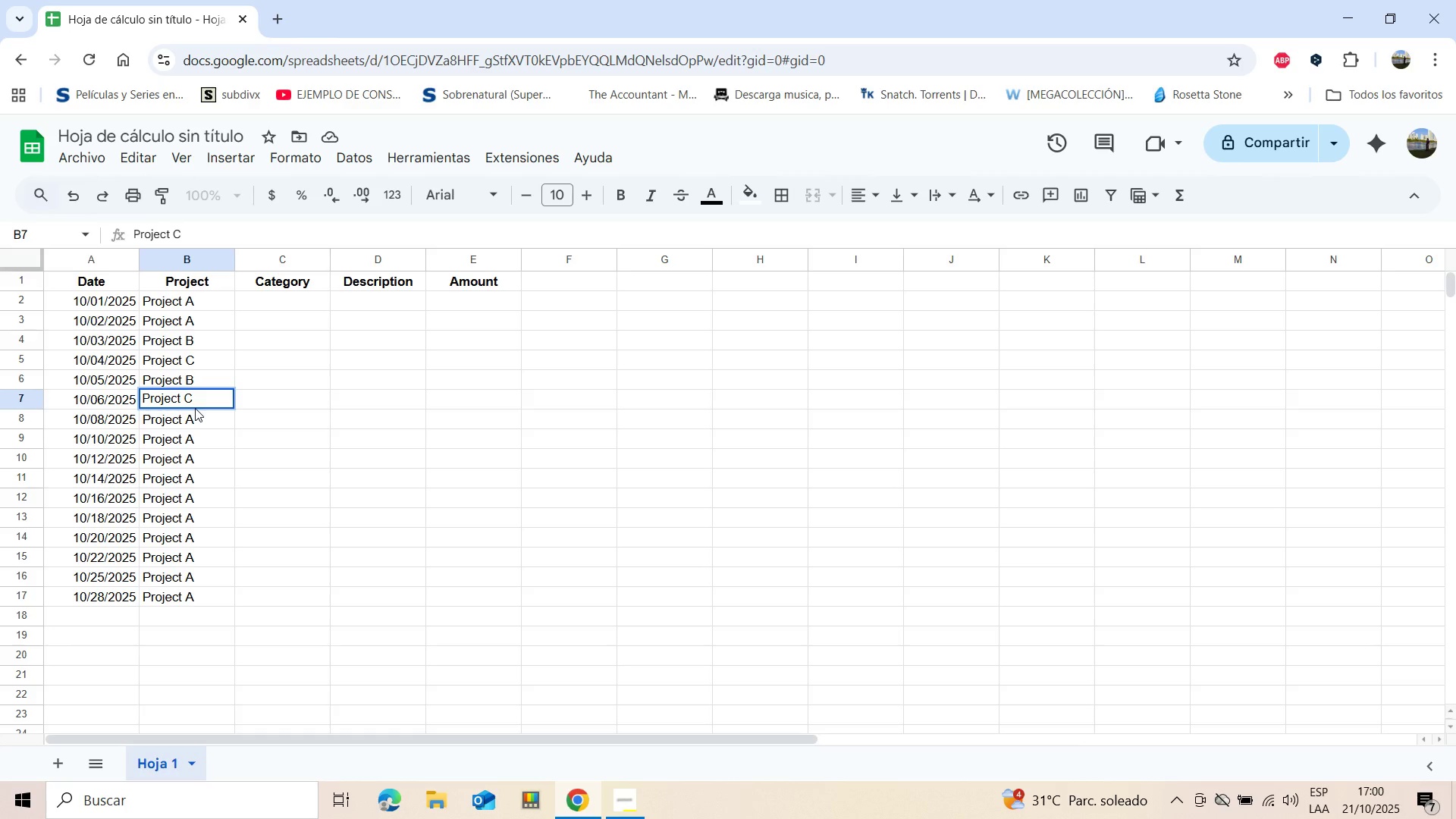 
left_click([186, 438])
 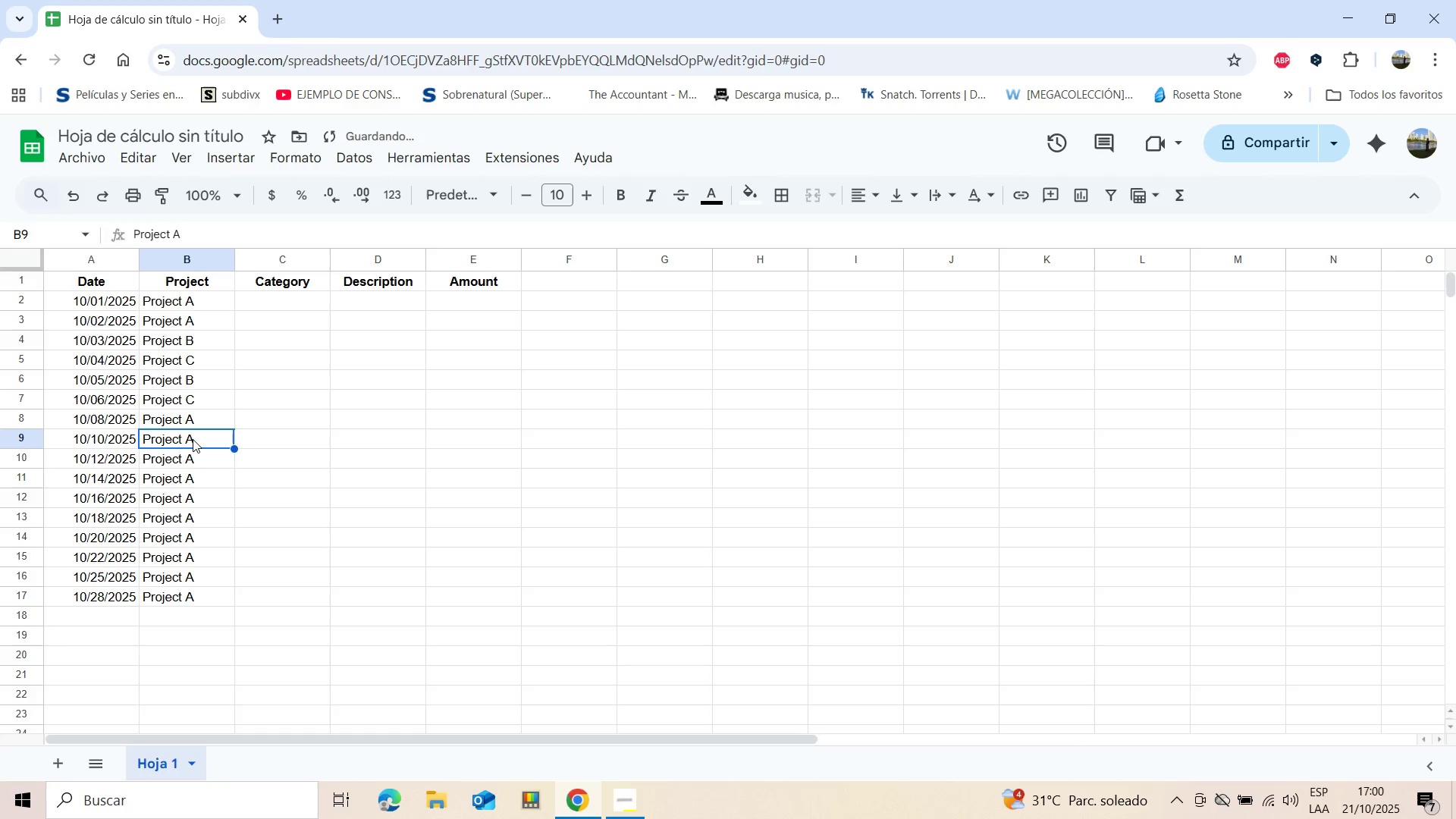 
double_click([193, 439])
 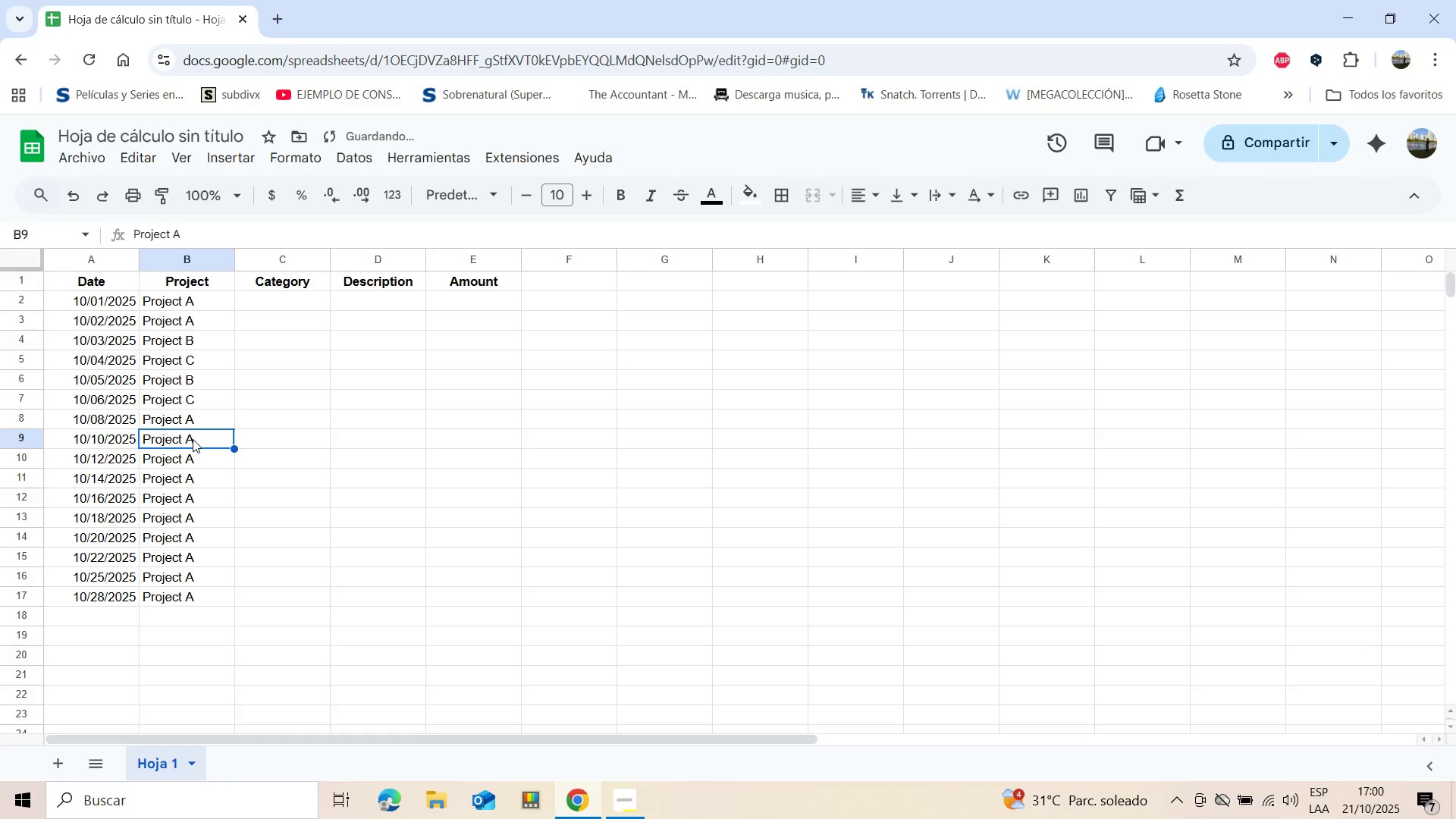 
triple_click([193, 439])
 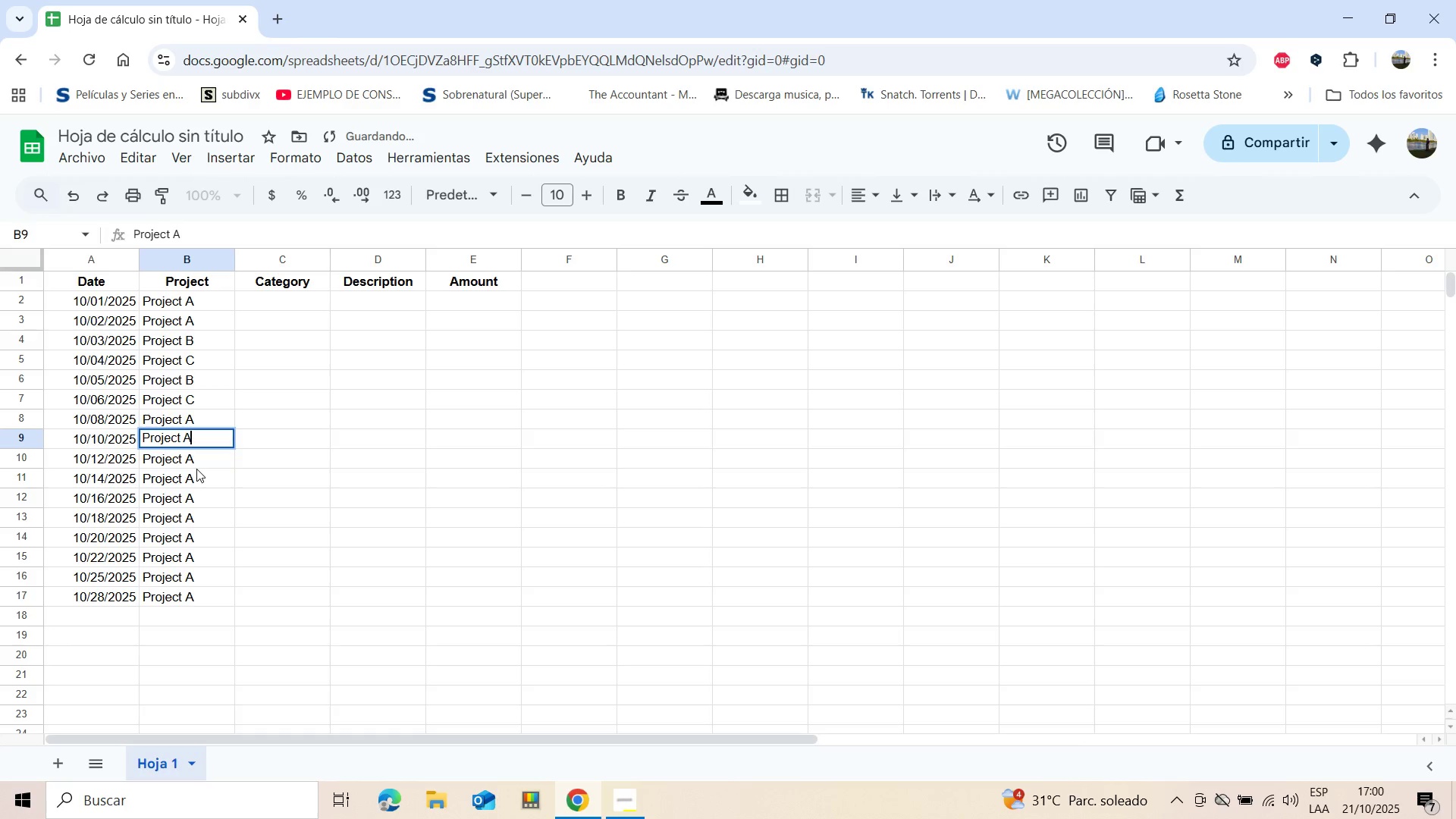 
key(Backspace)
 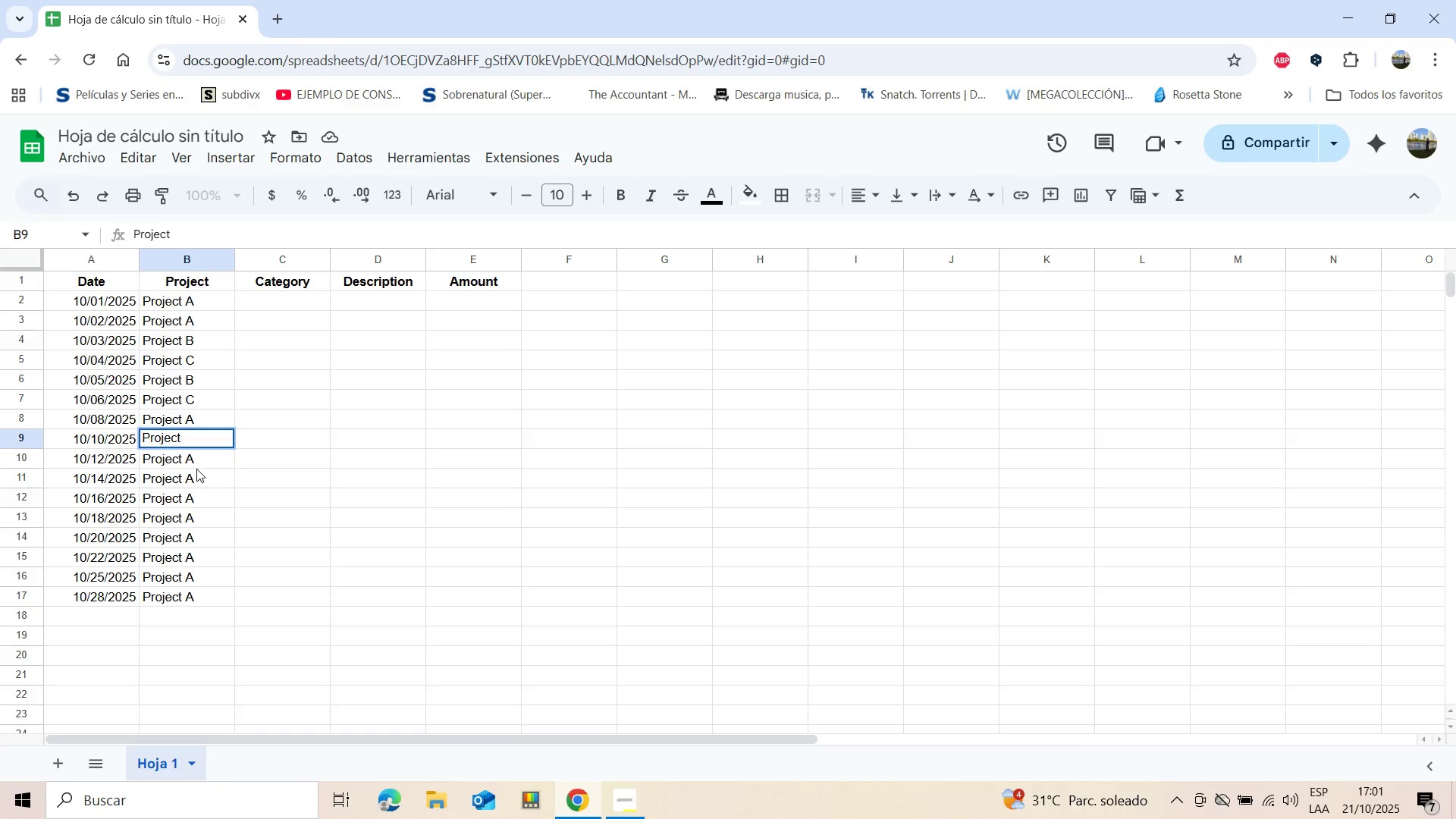 
wait(7.83)
 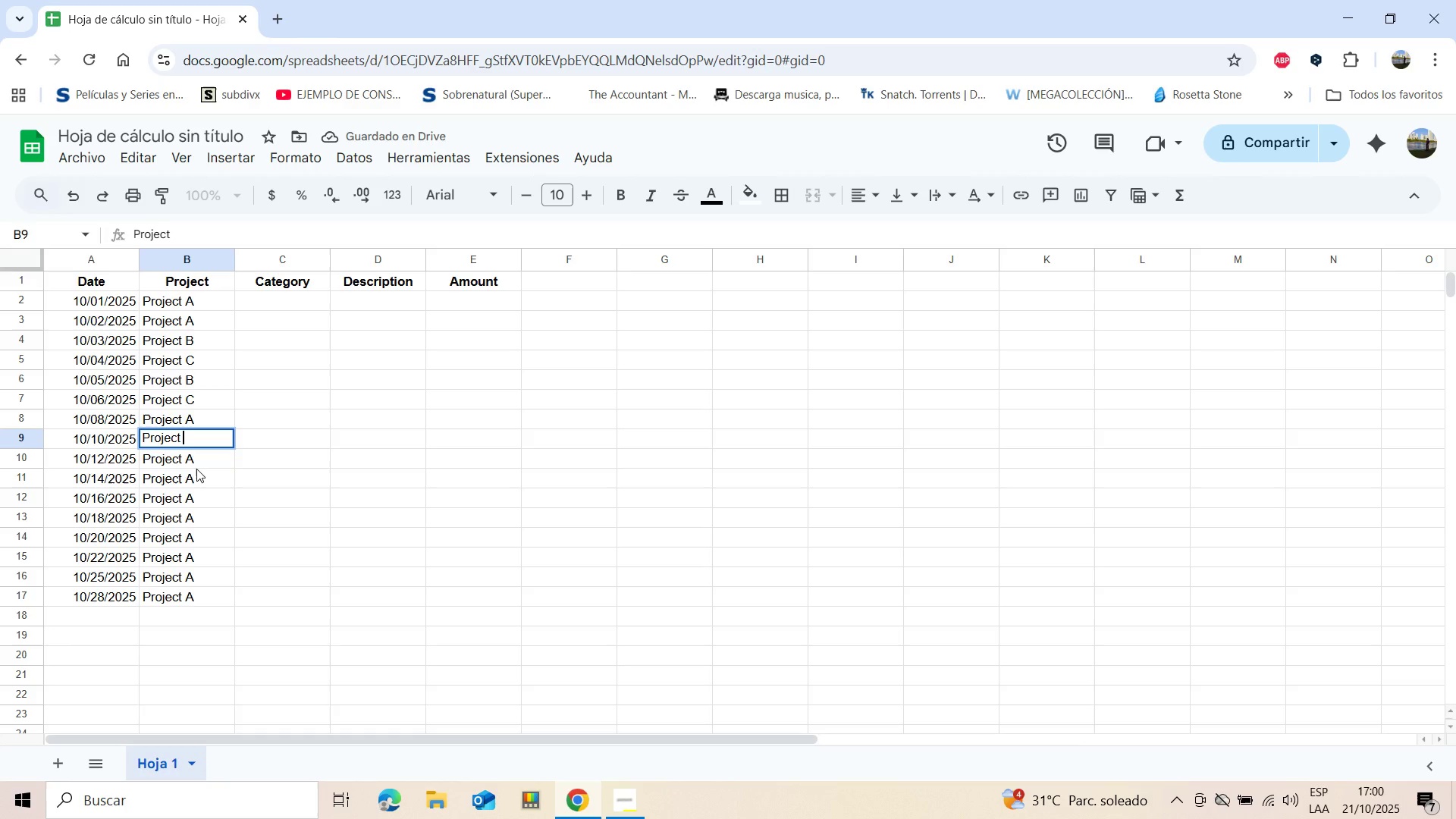 
key(Shift+ShiftLeft)
 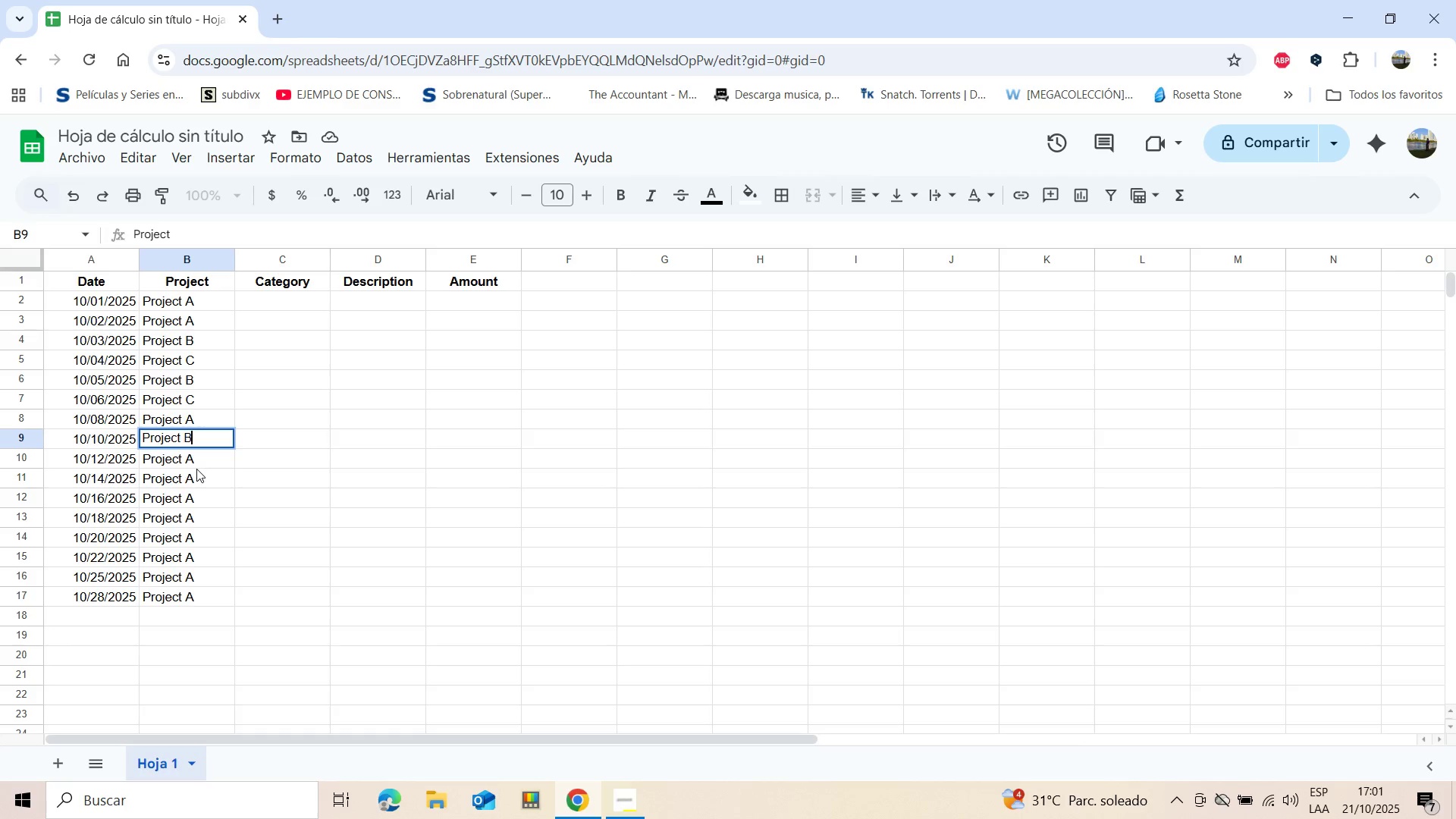 
key(Shift+B)
 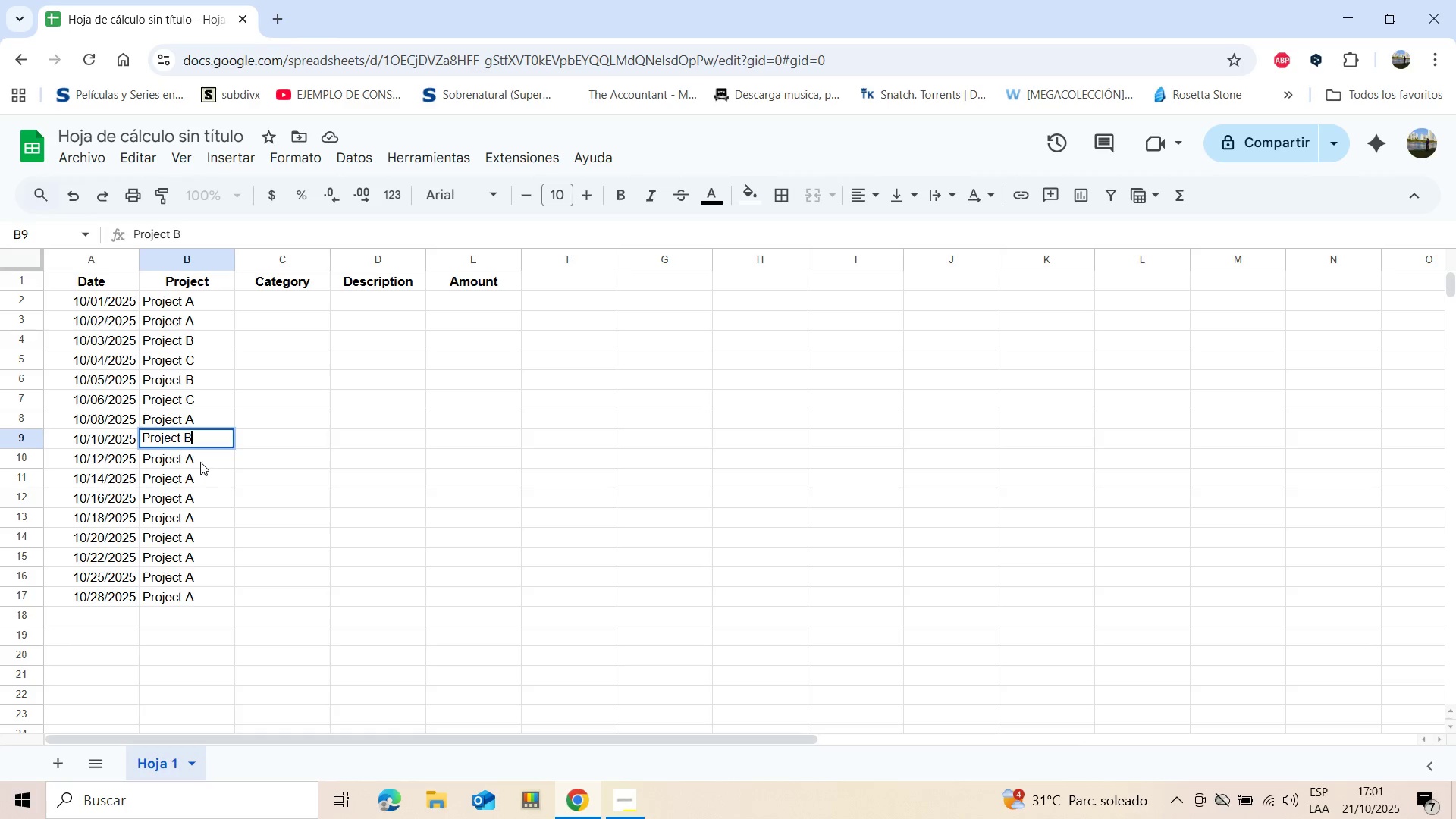 
left_click([199, 459])
 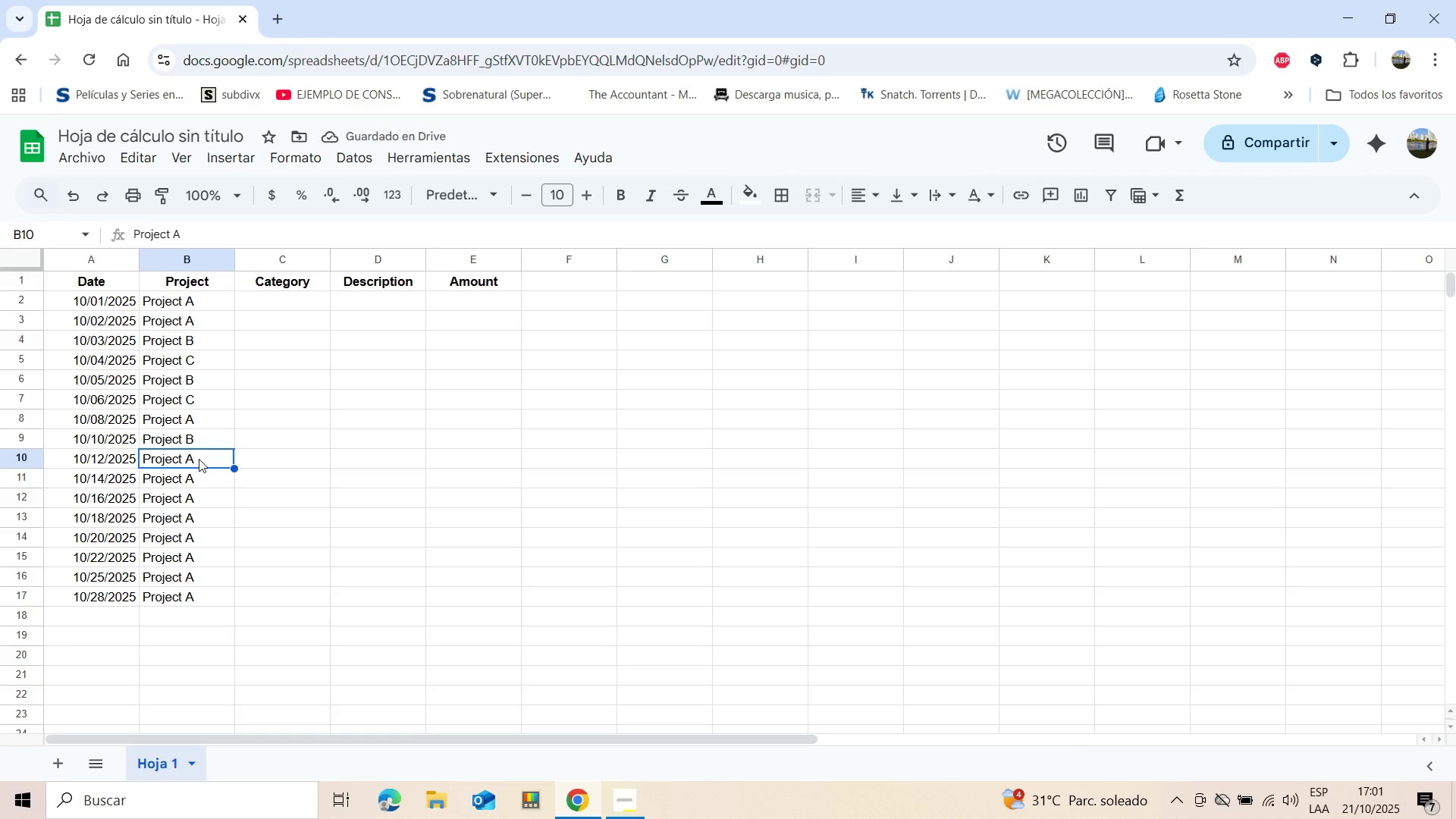 
double_click([199, 459])
 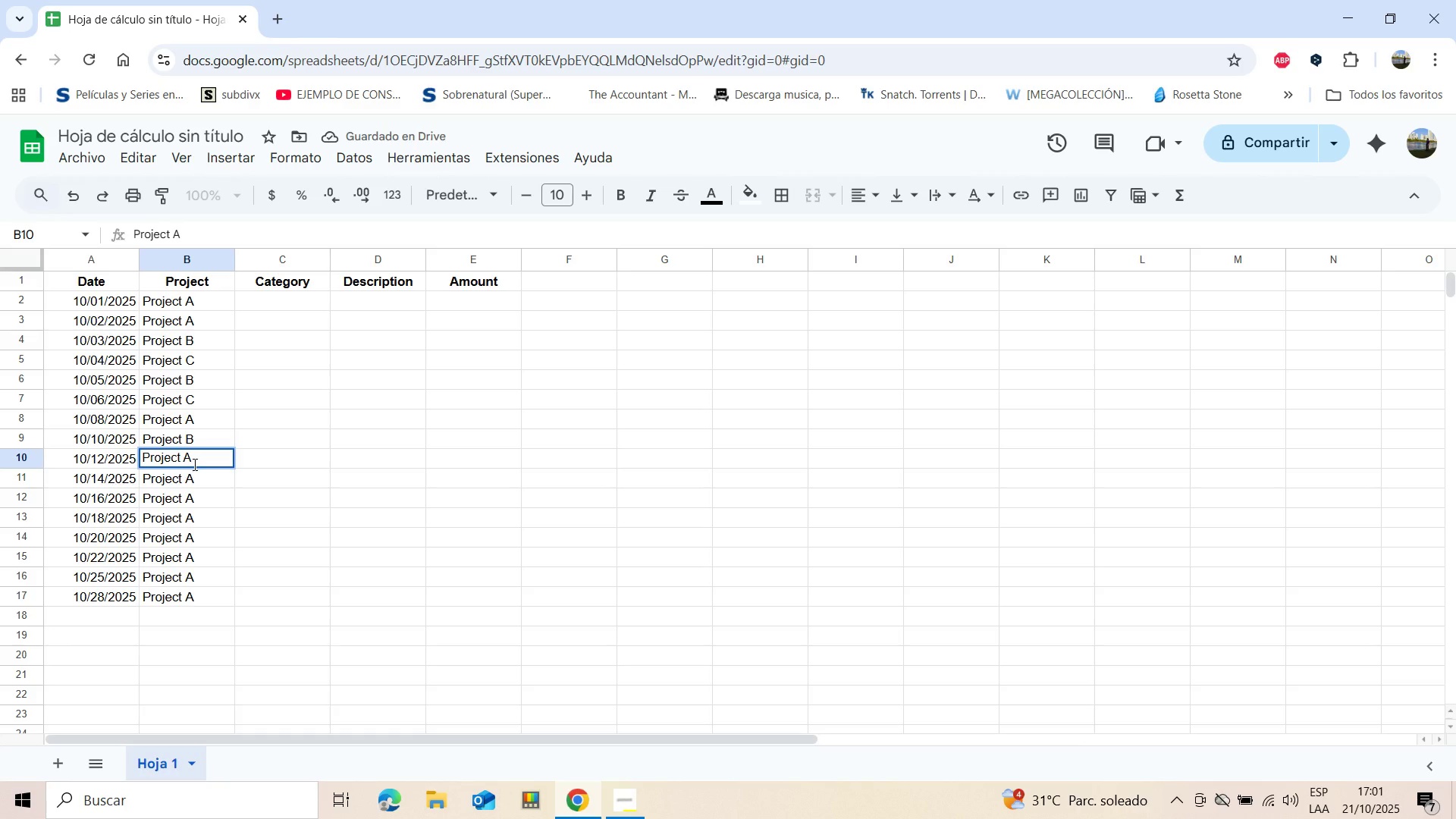 
key(Backspace)
 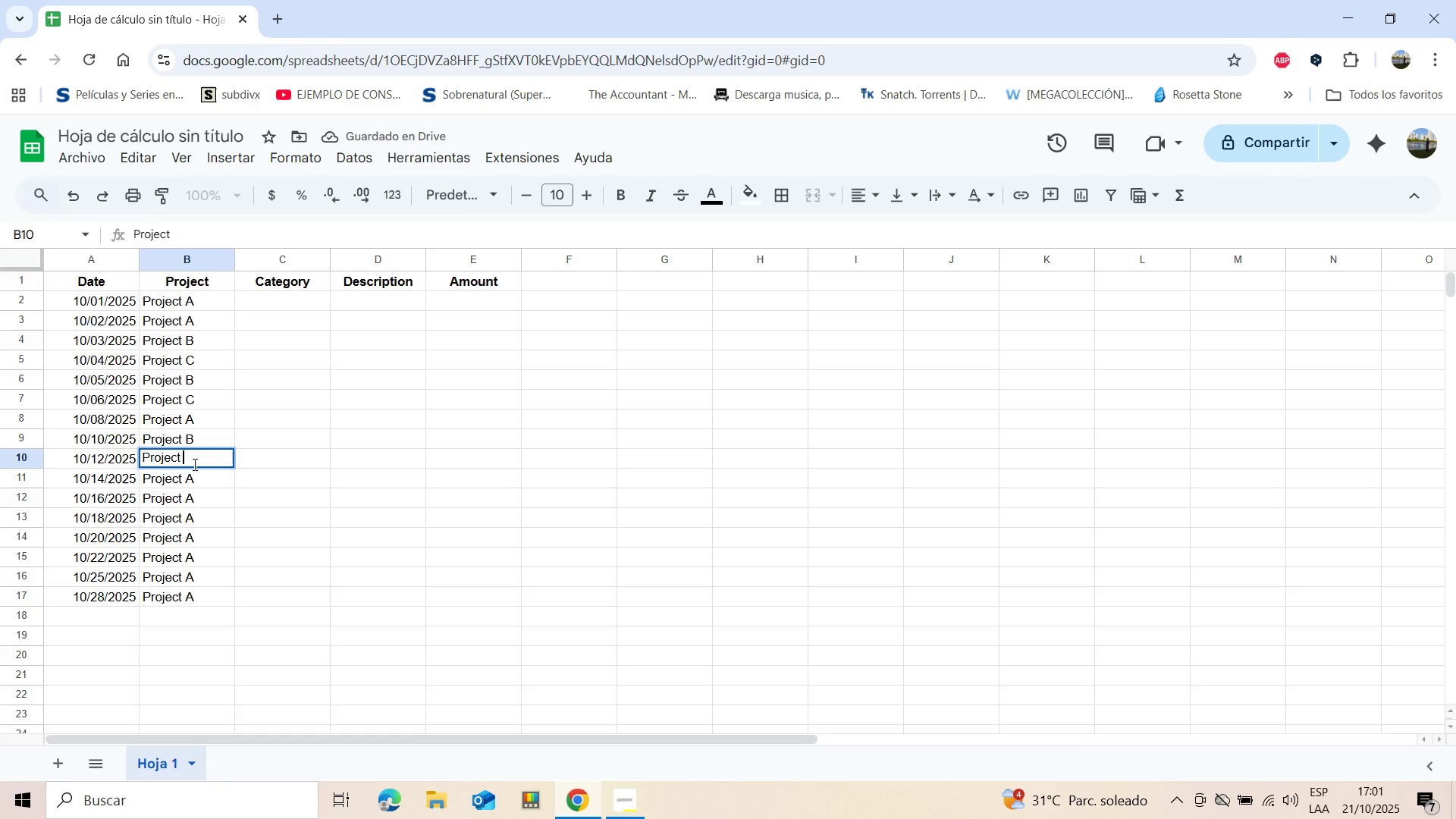 
key(Shift+C)
 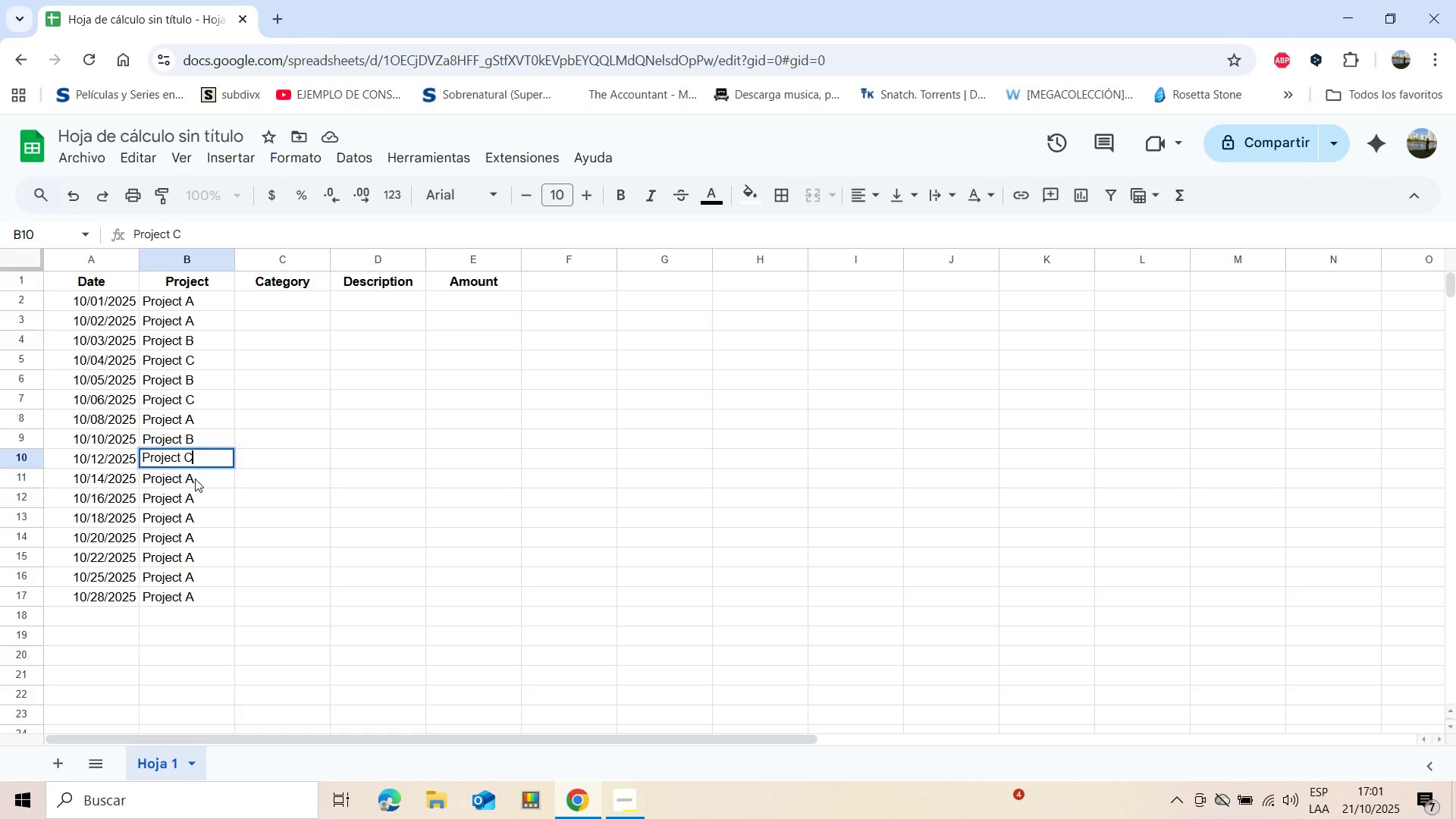 
wait(11.38)
 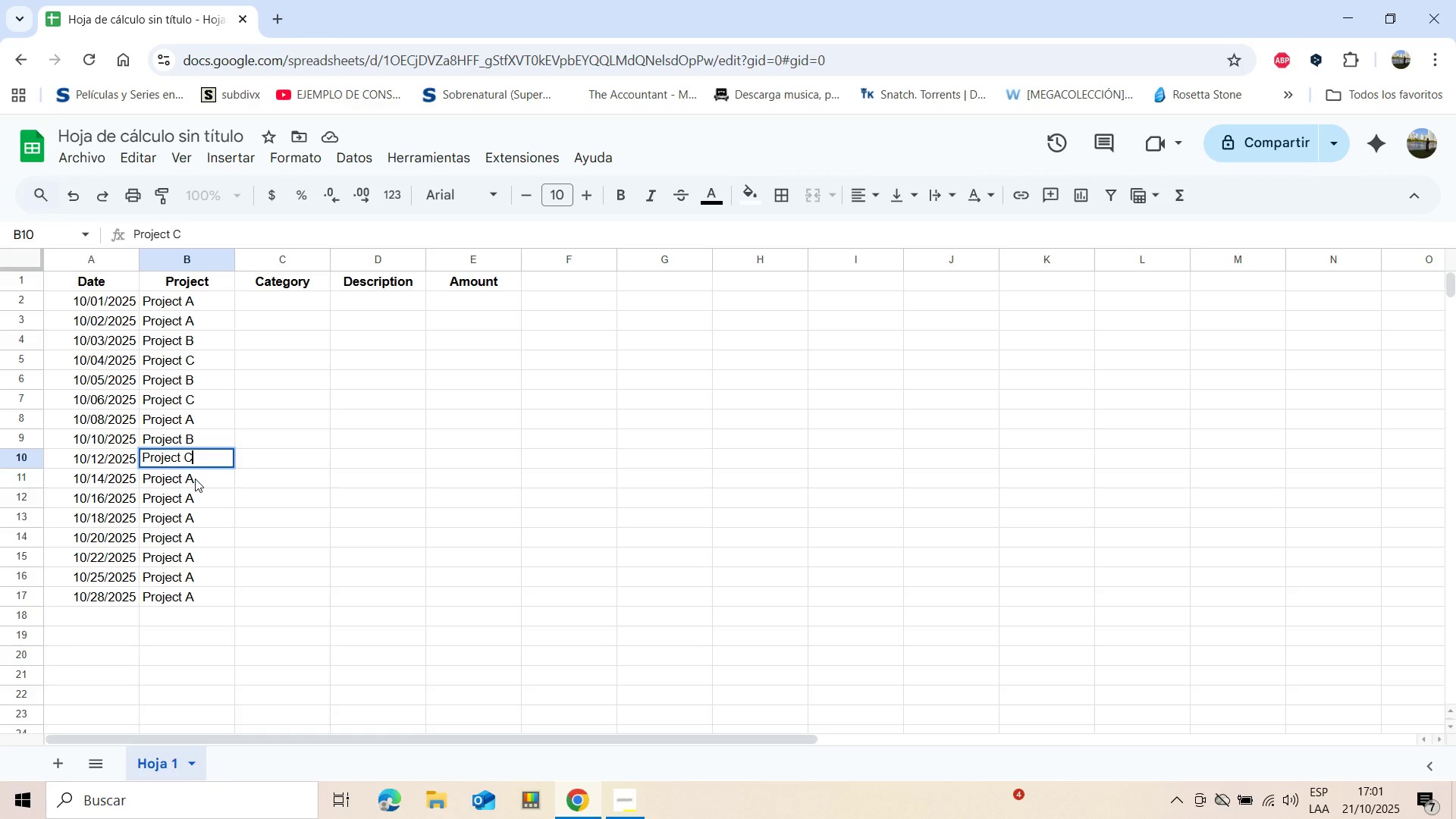 
left_click([195, 480])
 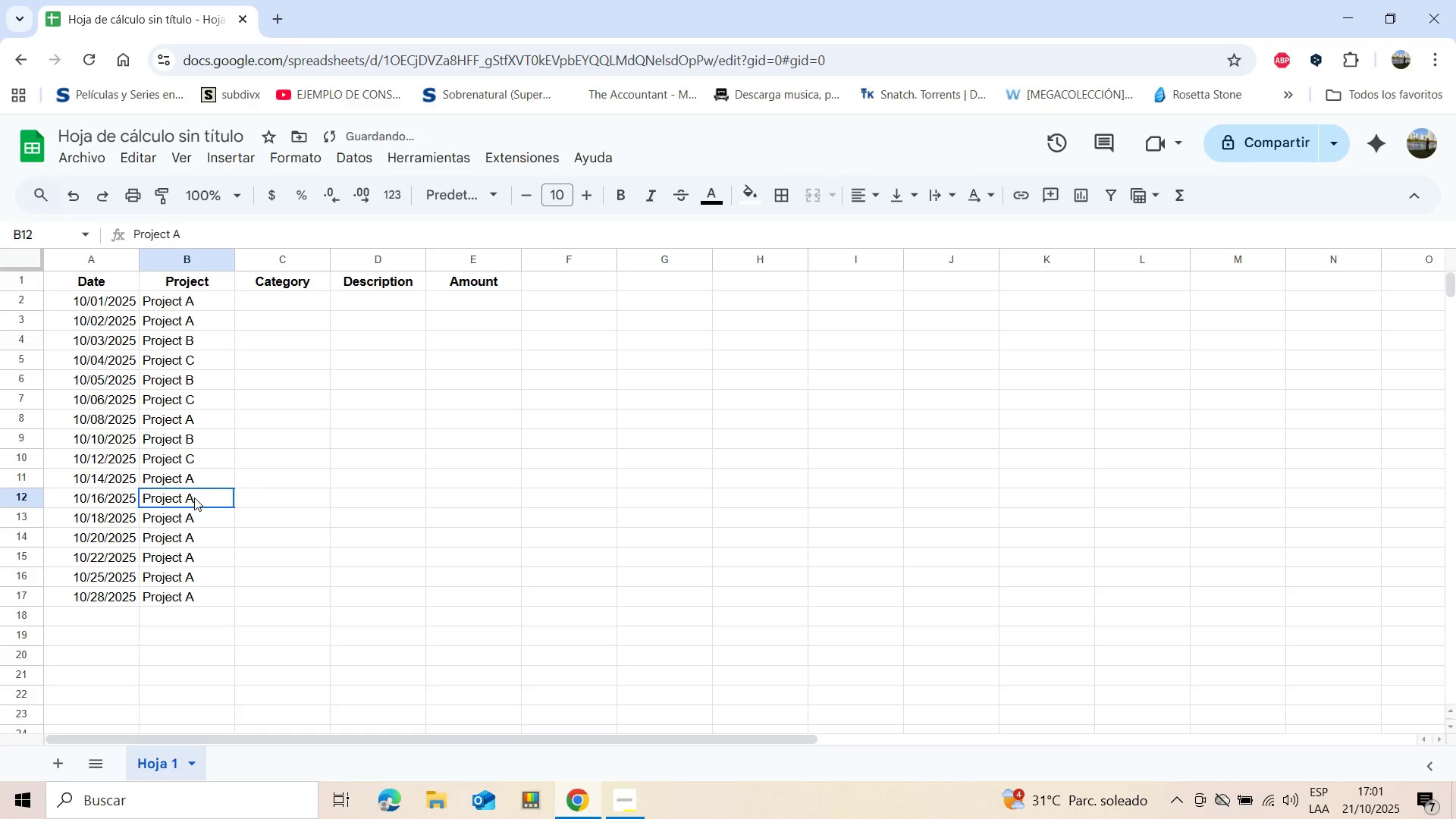 
double_click([194, 497])
 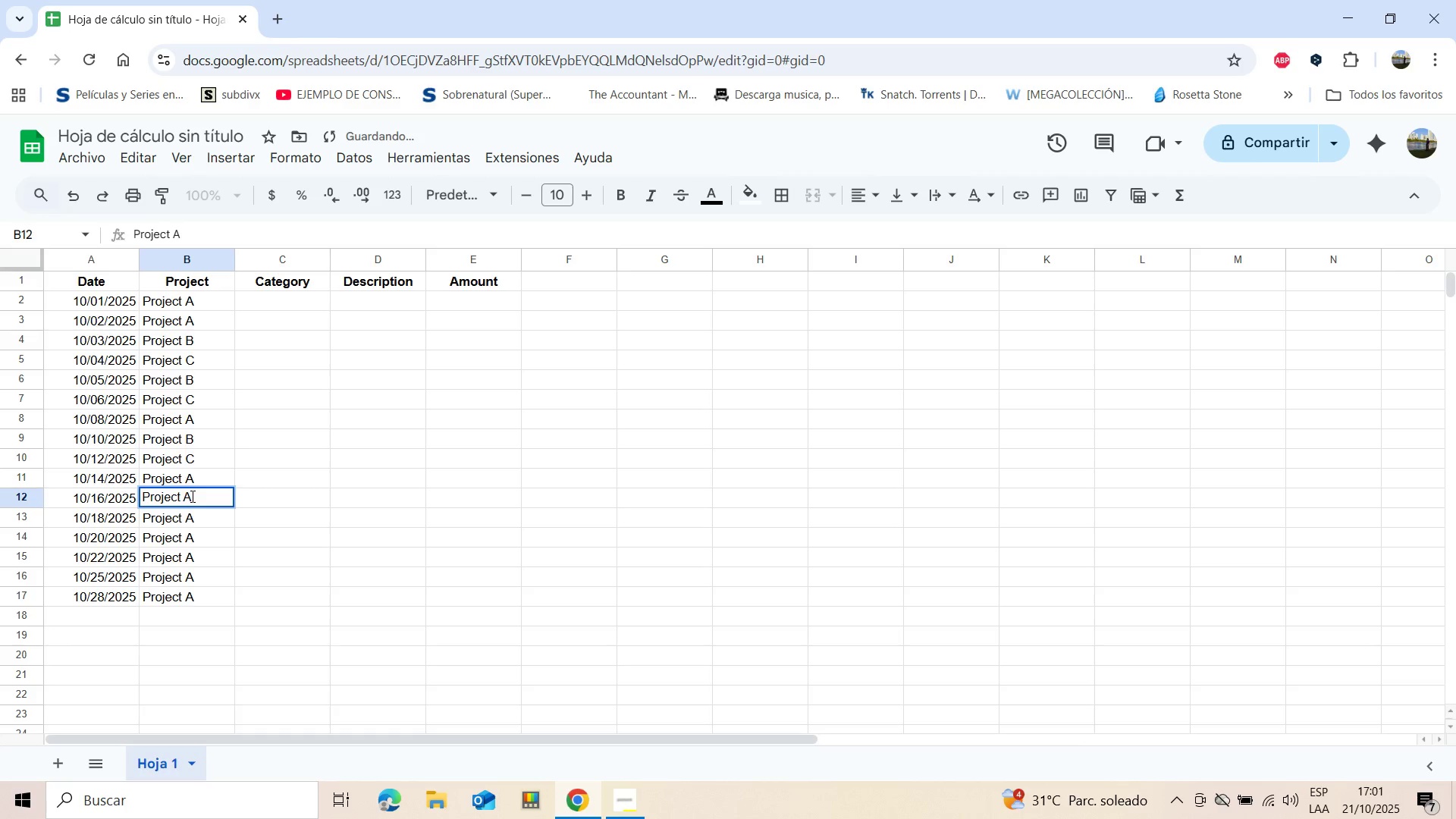 
key(Backspace)
 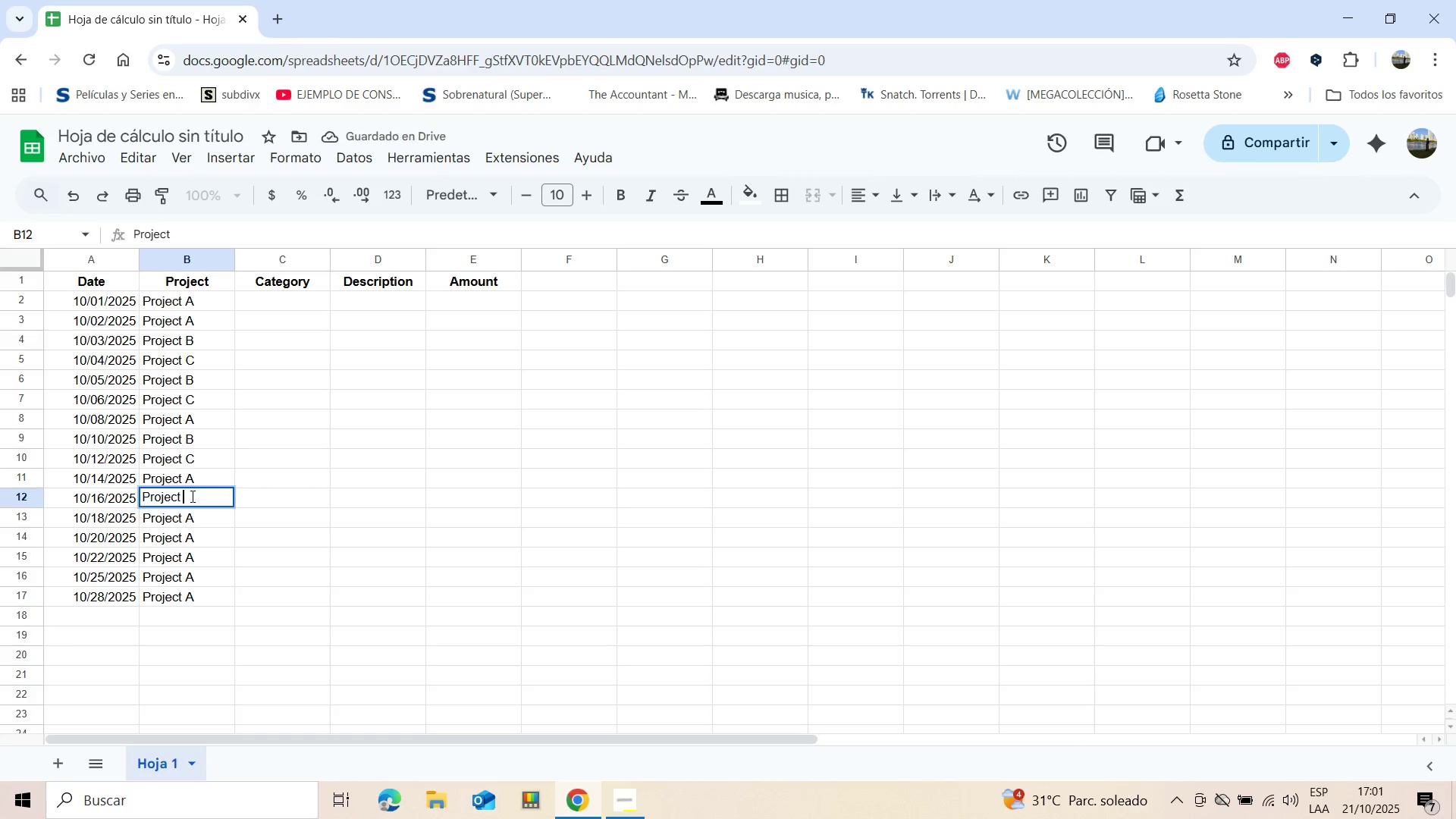 
hold_key(key=ShiftLeft, duration=0.38)
 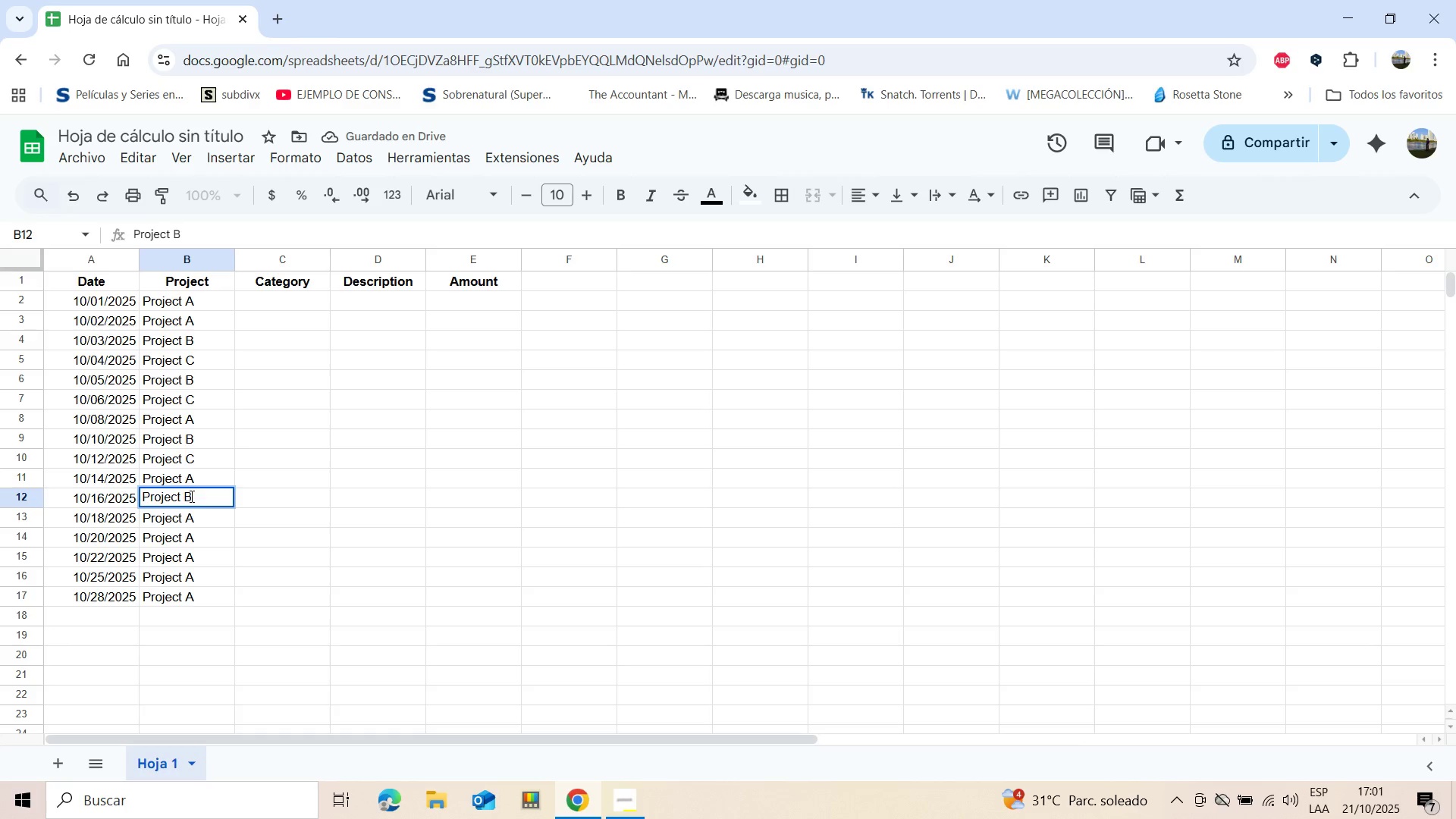 
key(B)
 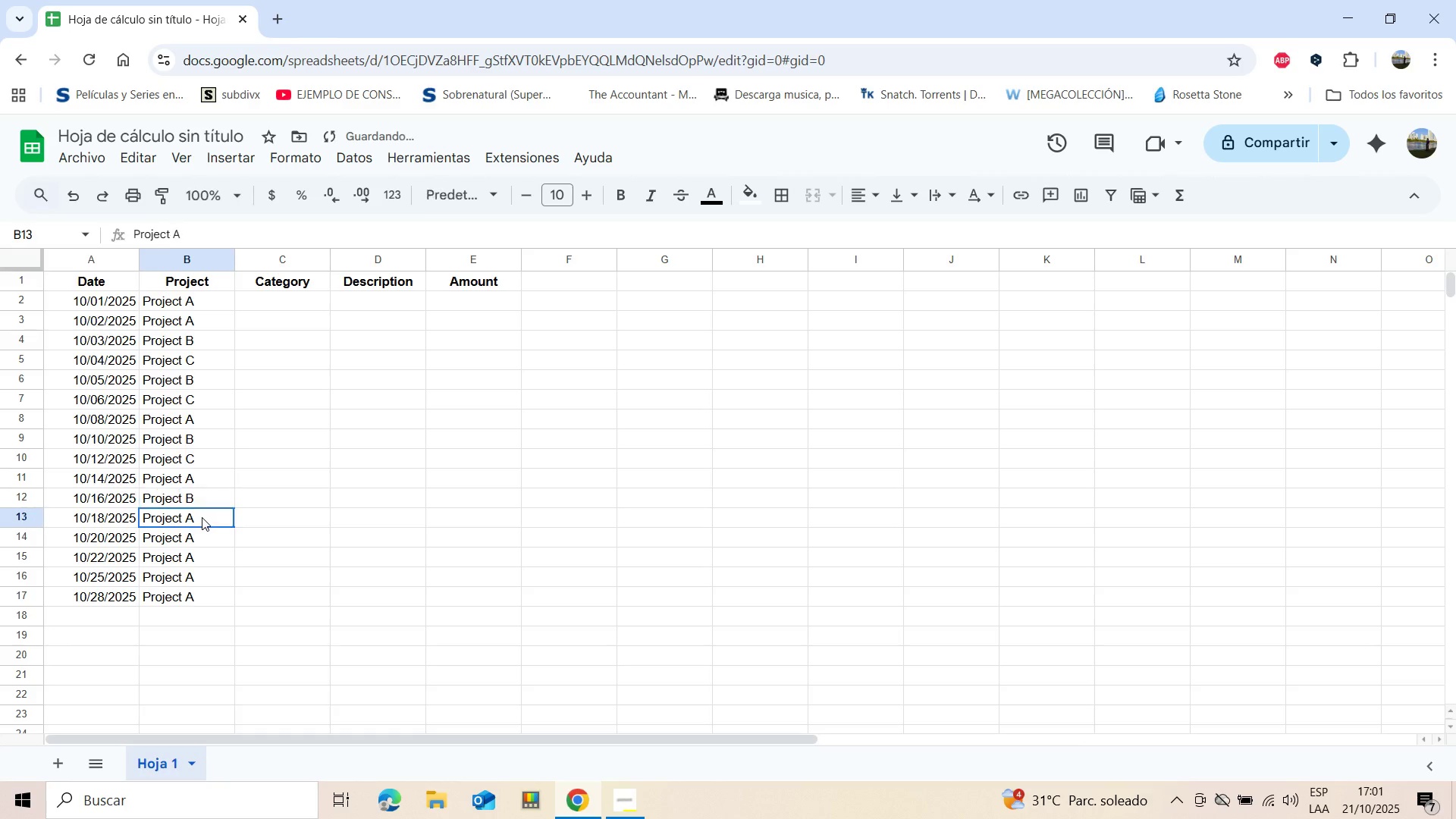 
double_click([202, 517])
 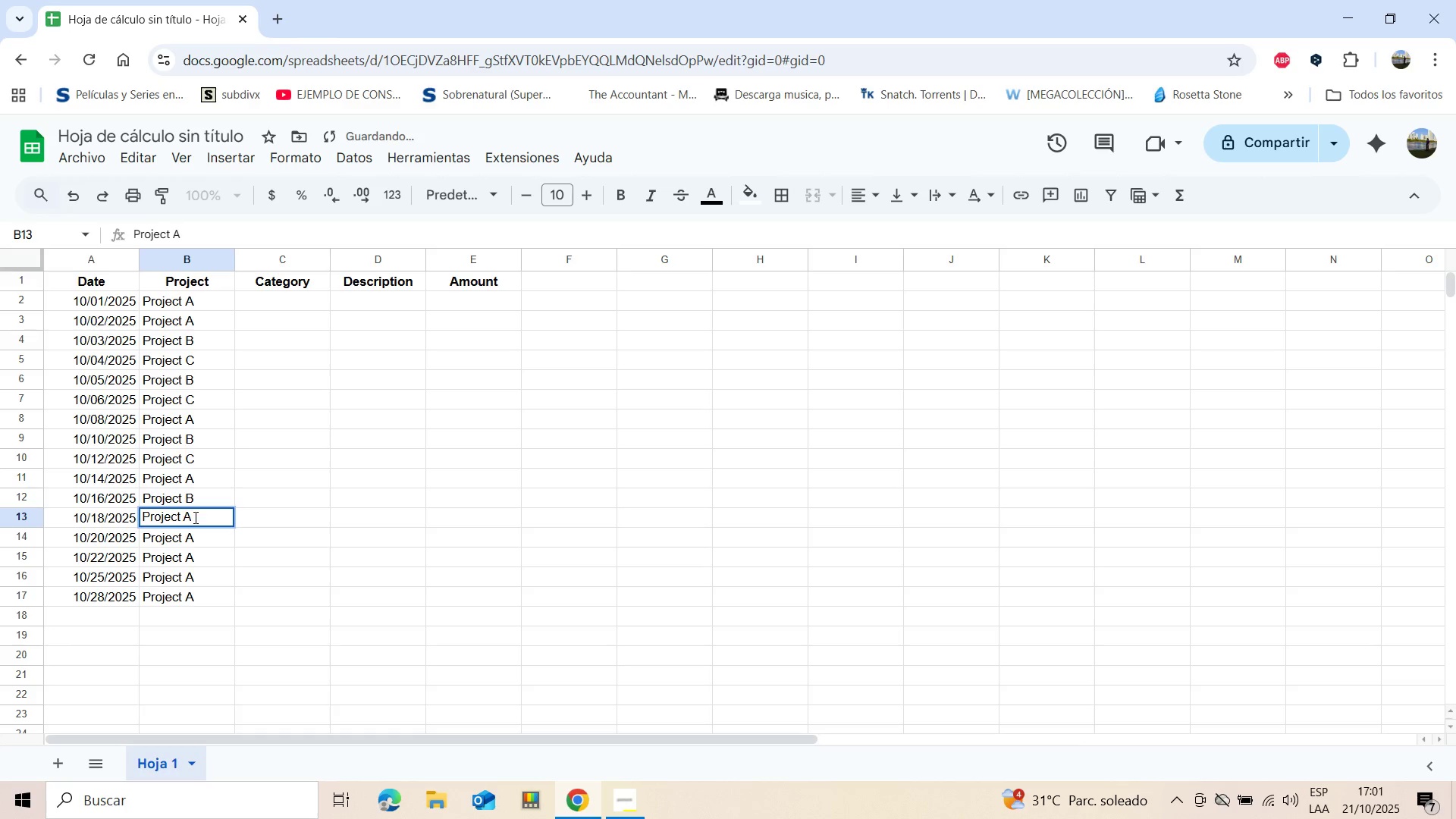 
key(Backspace)
 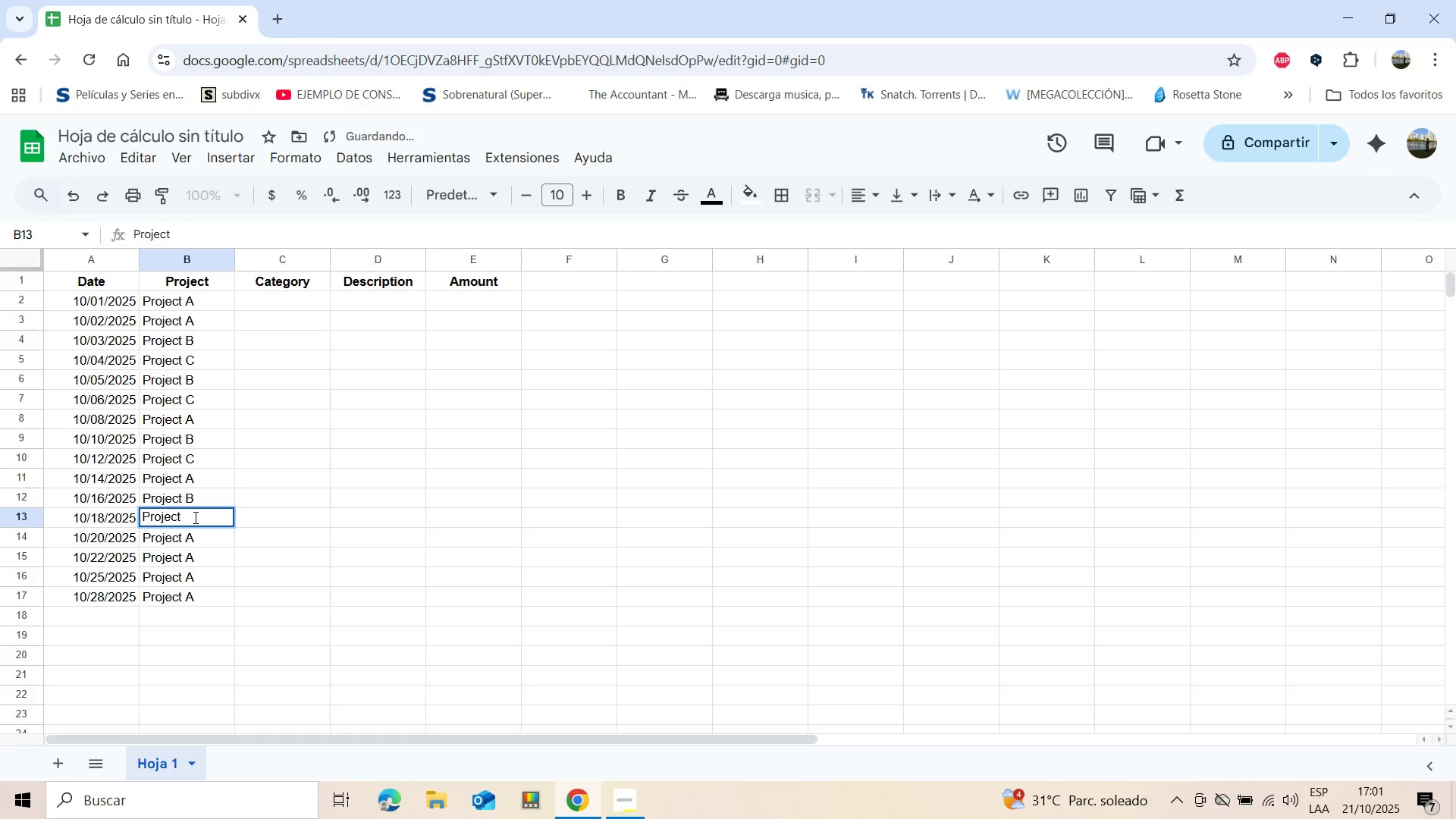 
key(Shift+C)
 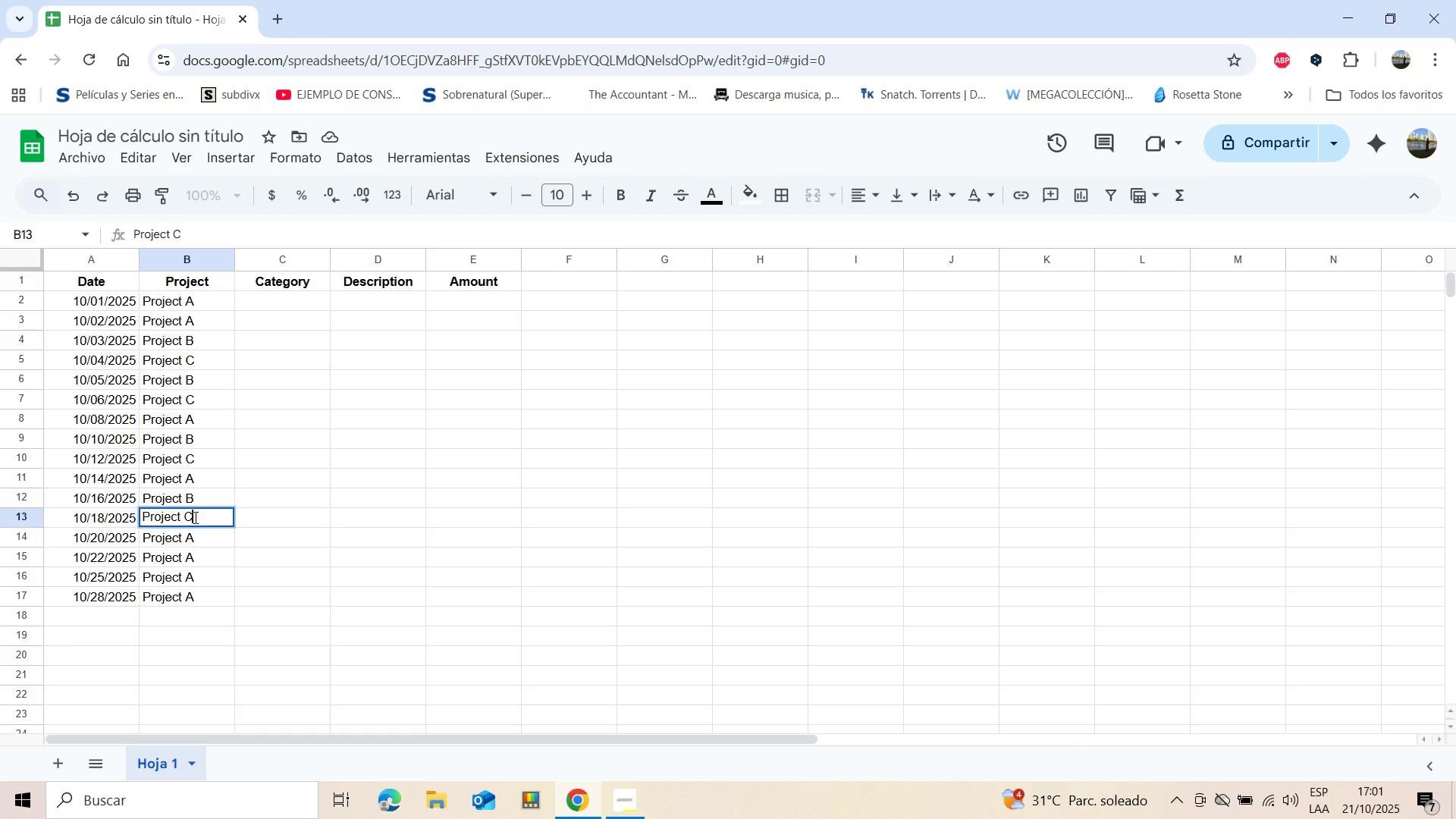 
wait(7.47)
 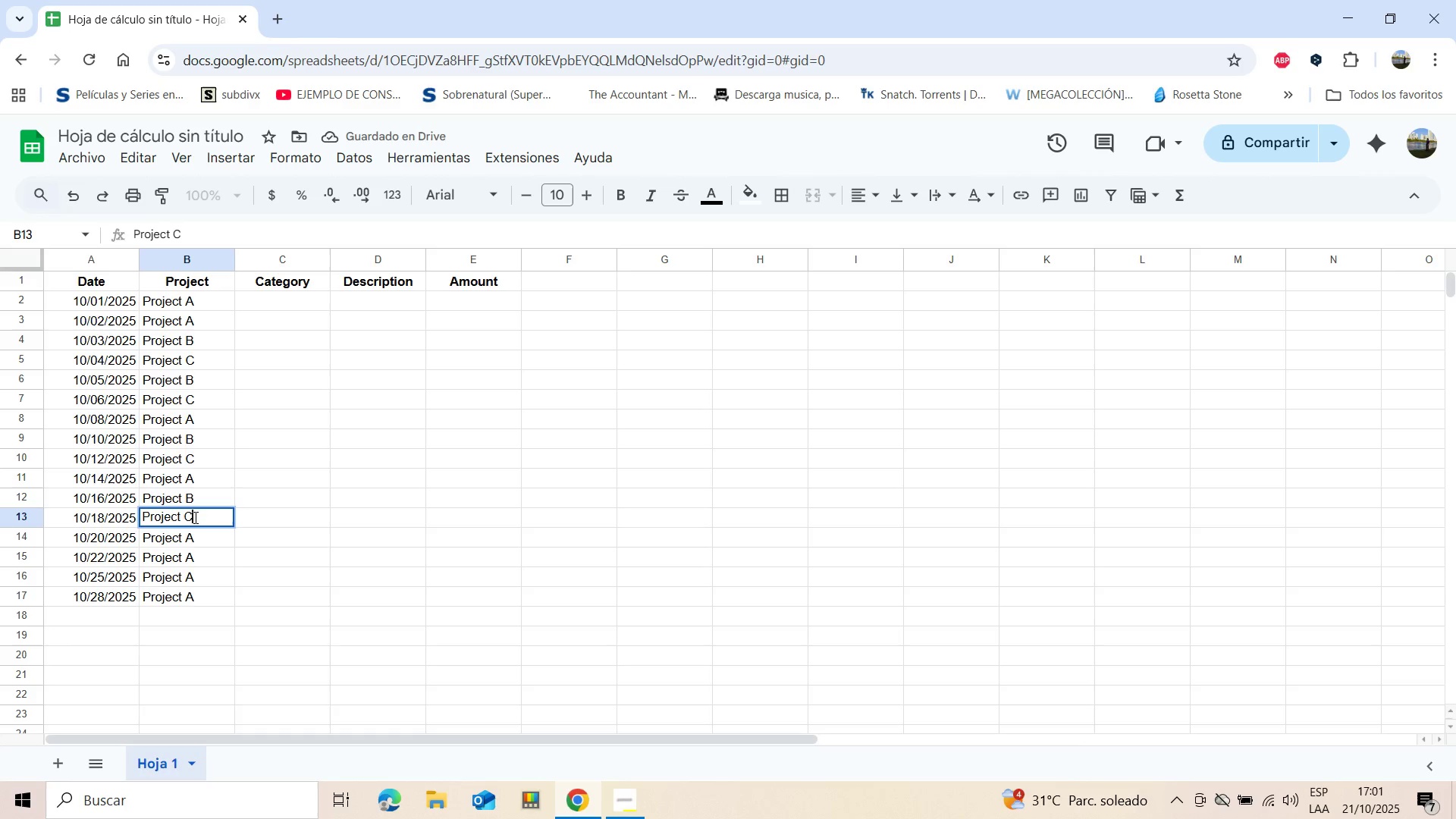 
left_click([187, 534])
 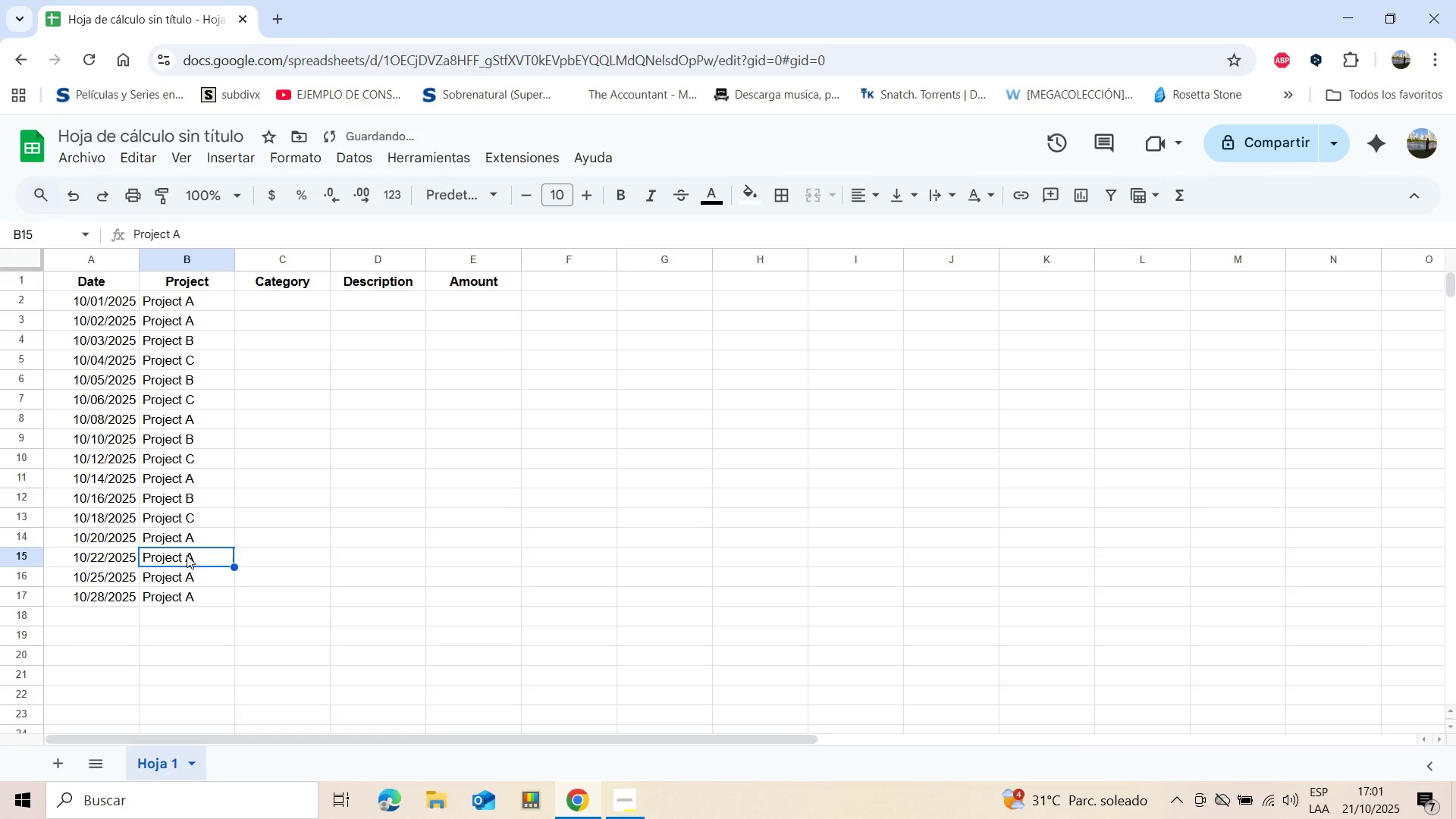 
double_click([187, 555])
 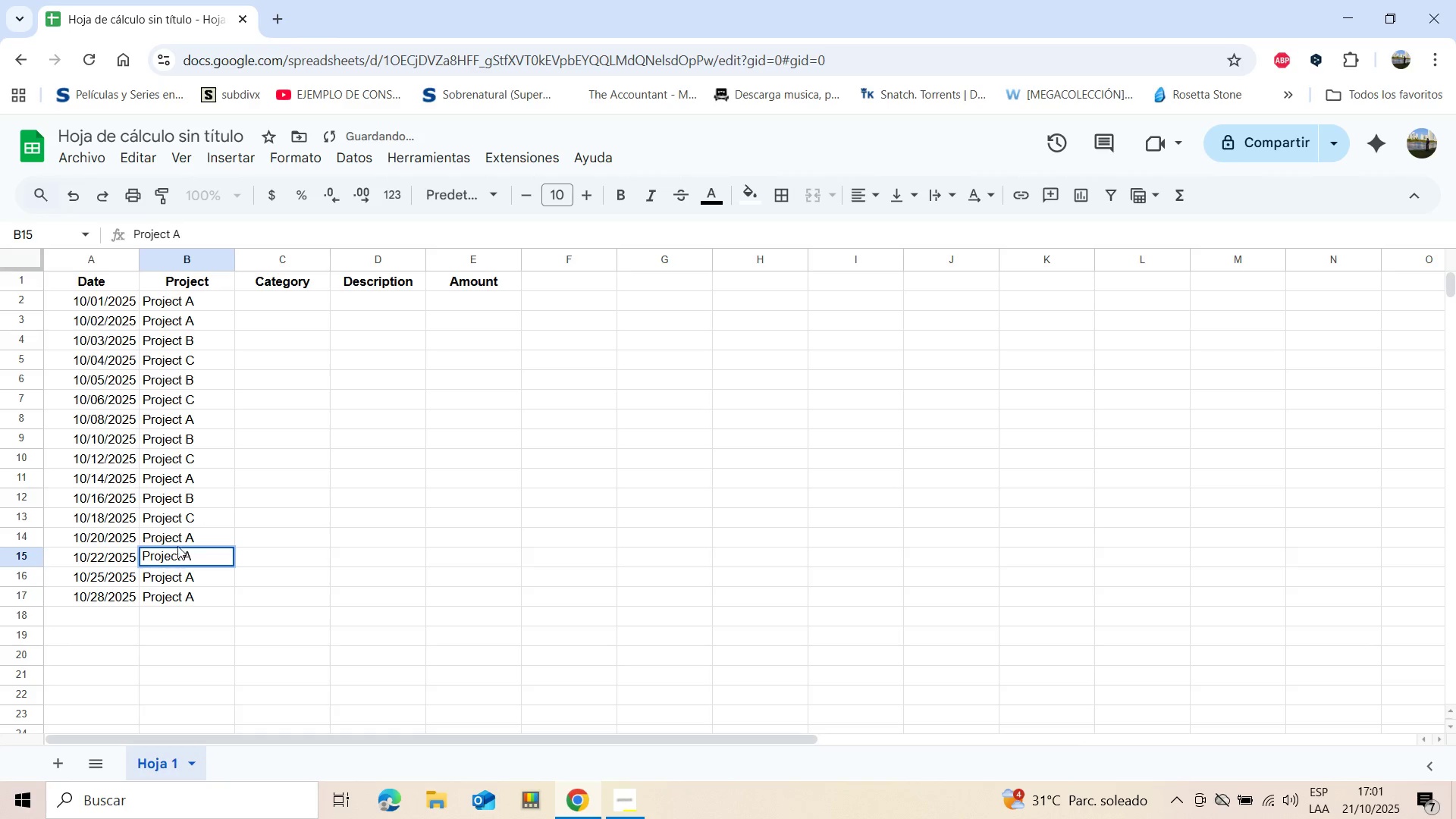 
key(Backspace)
 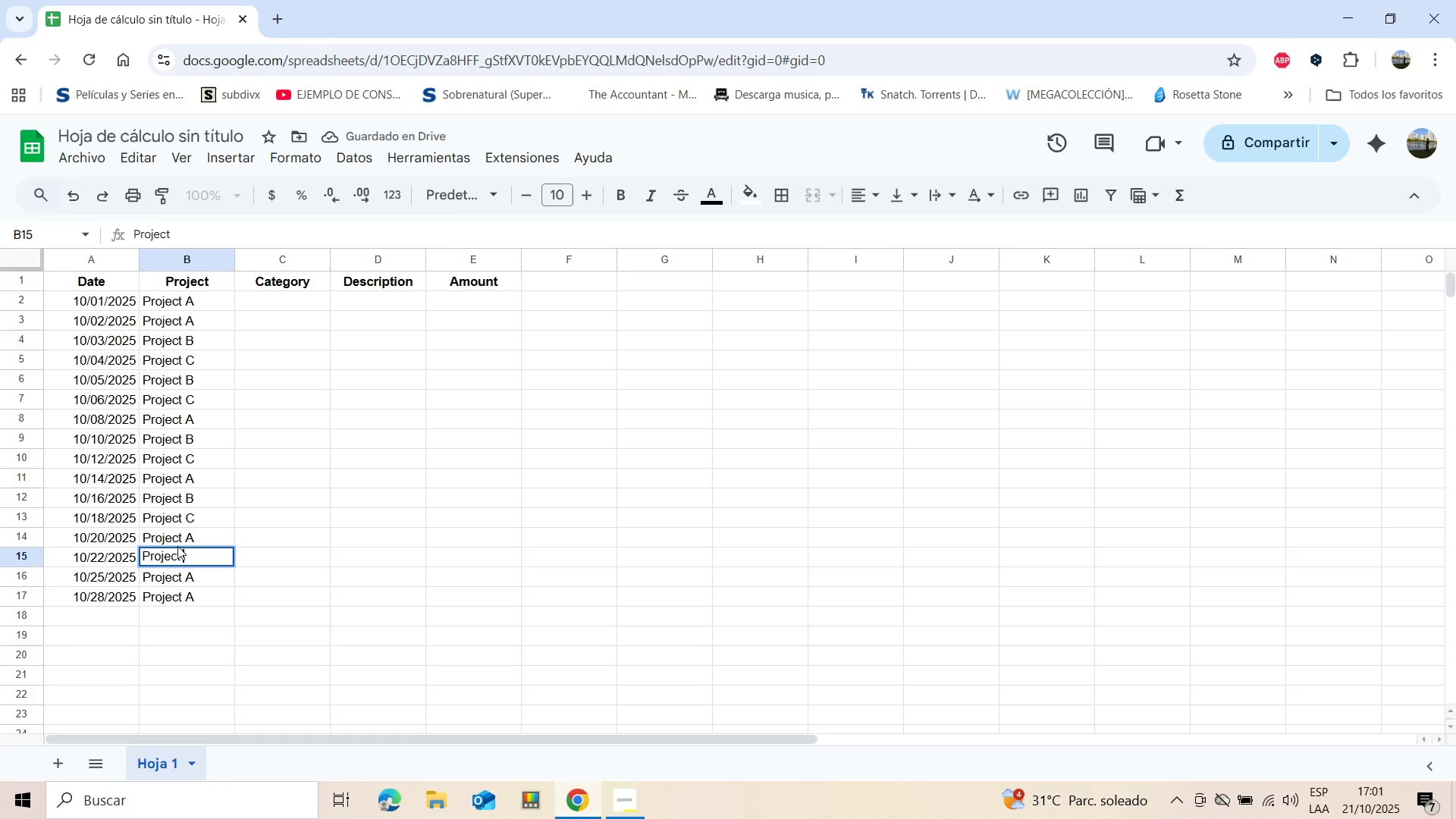 
hold_key(key=ShiftLeft, duration=0.31)
 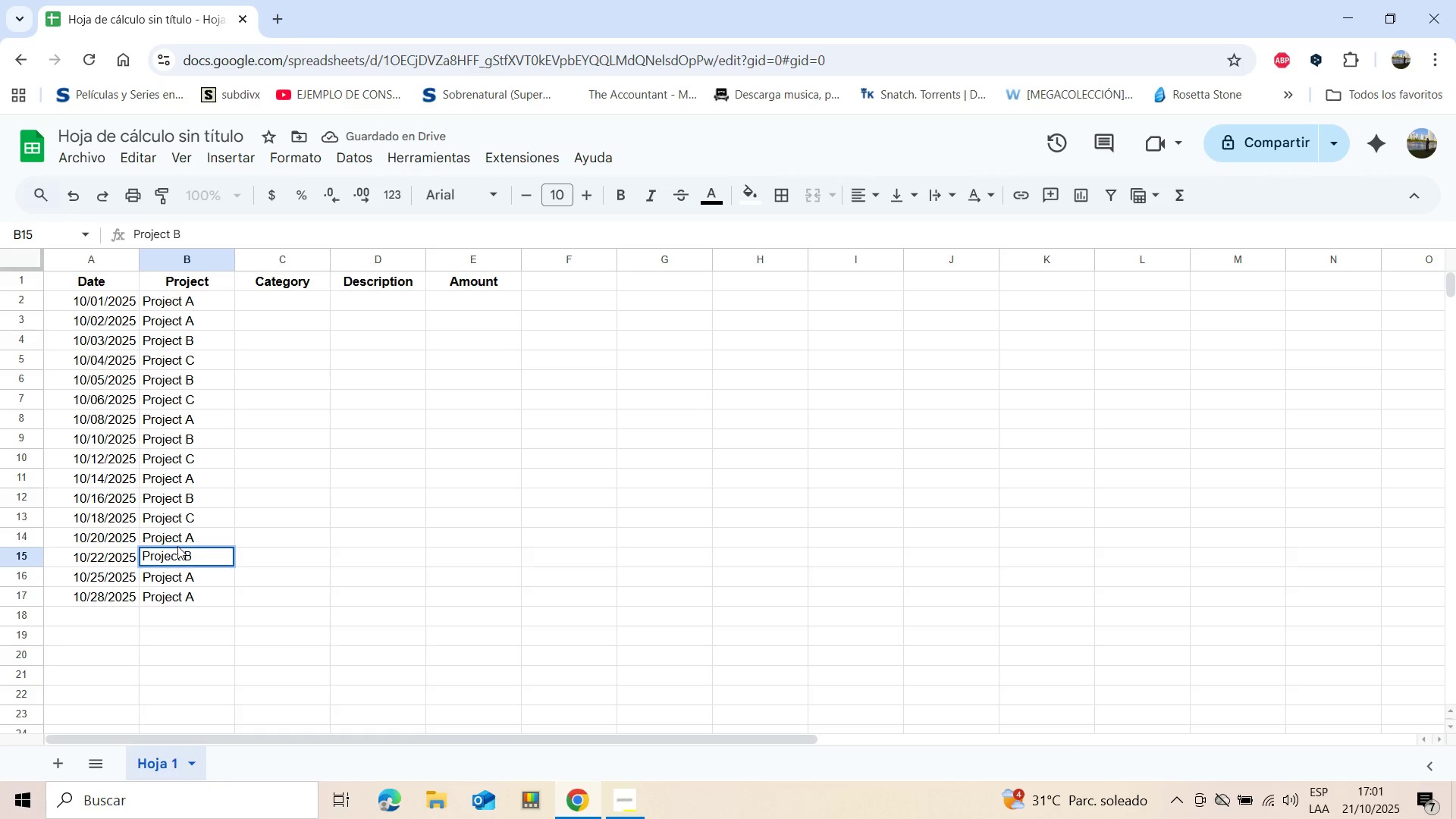 
key(B)
 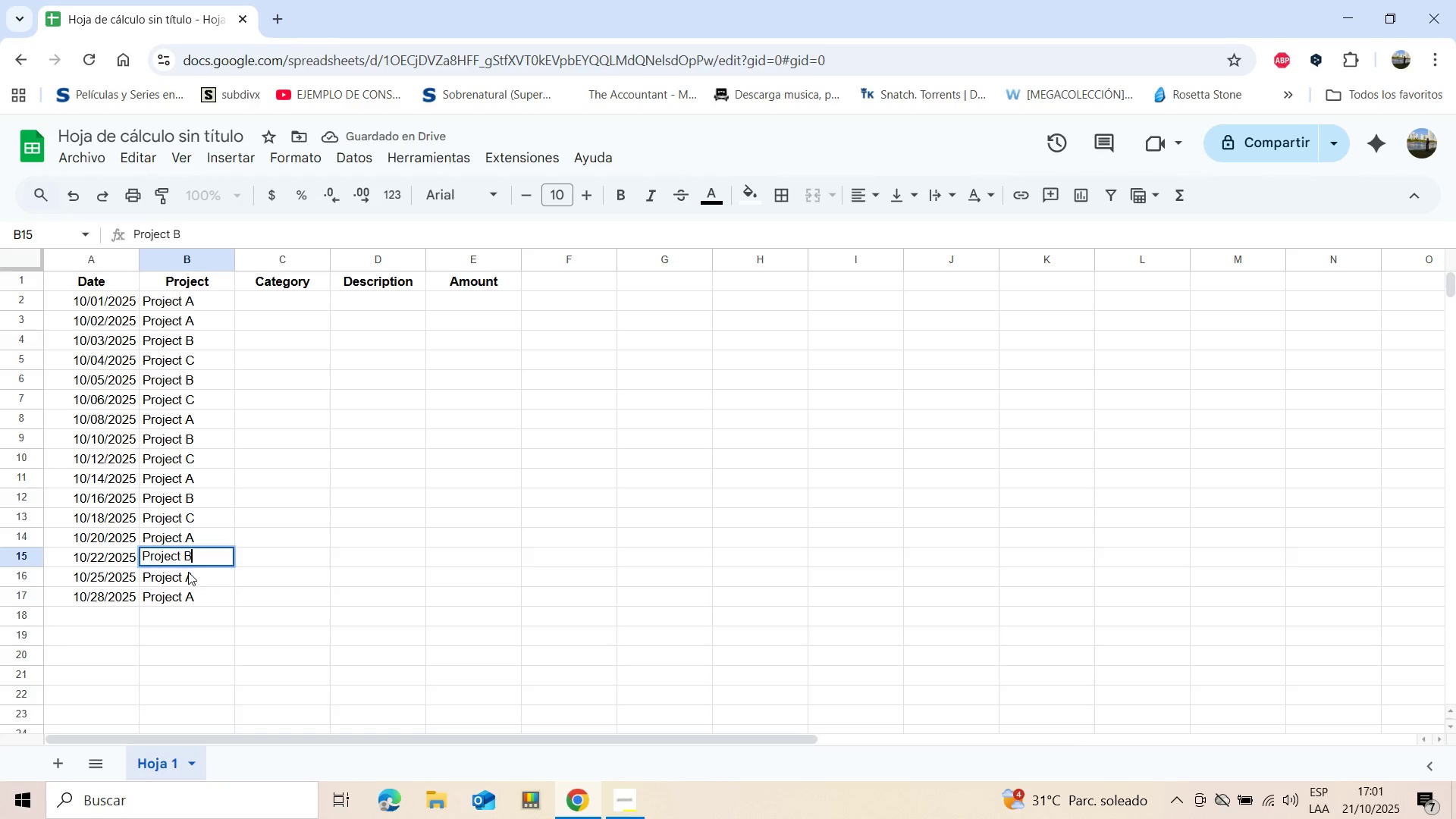 
double_click([188, 572])
 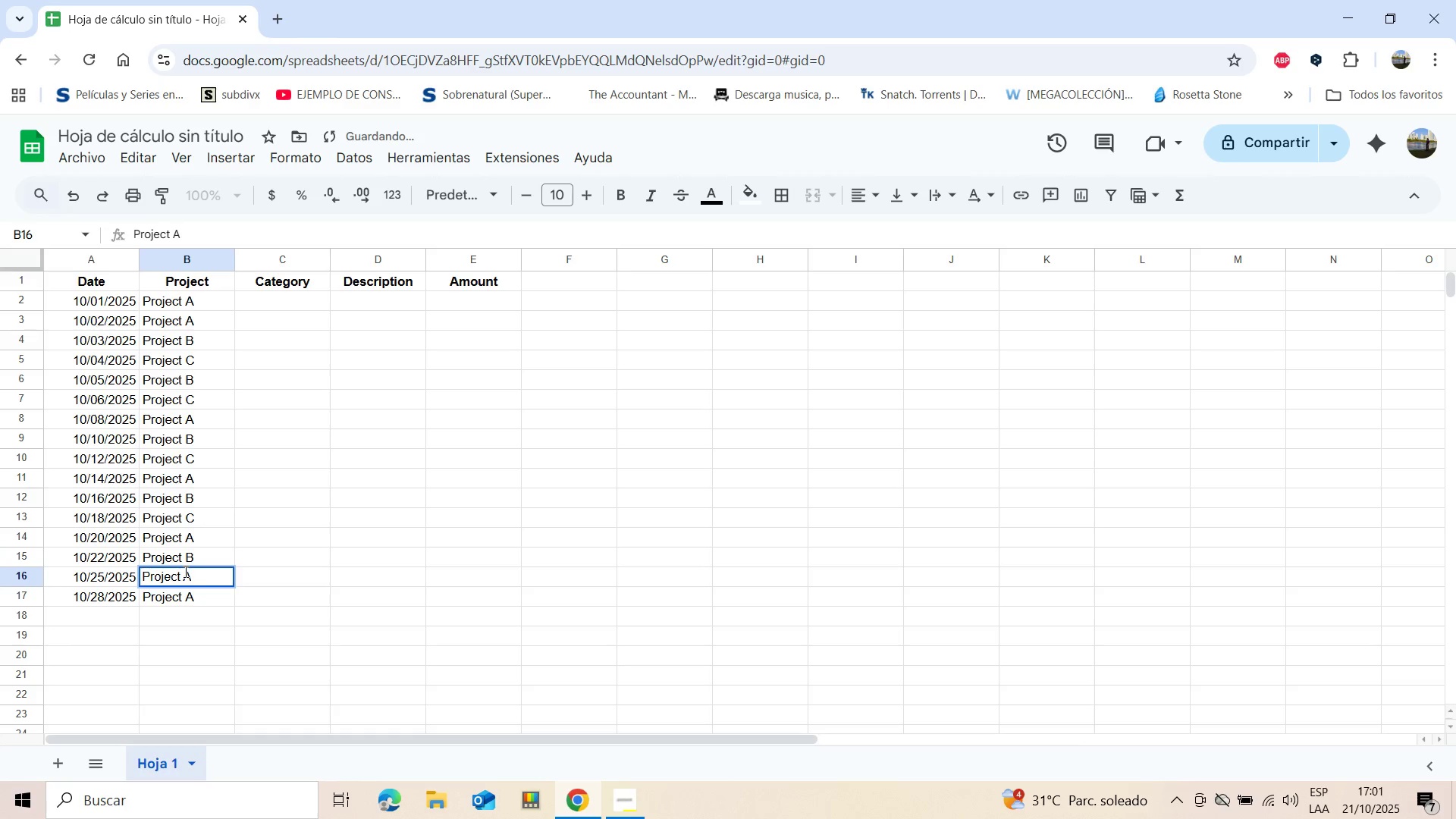 
key(Backspace)
 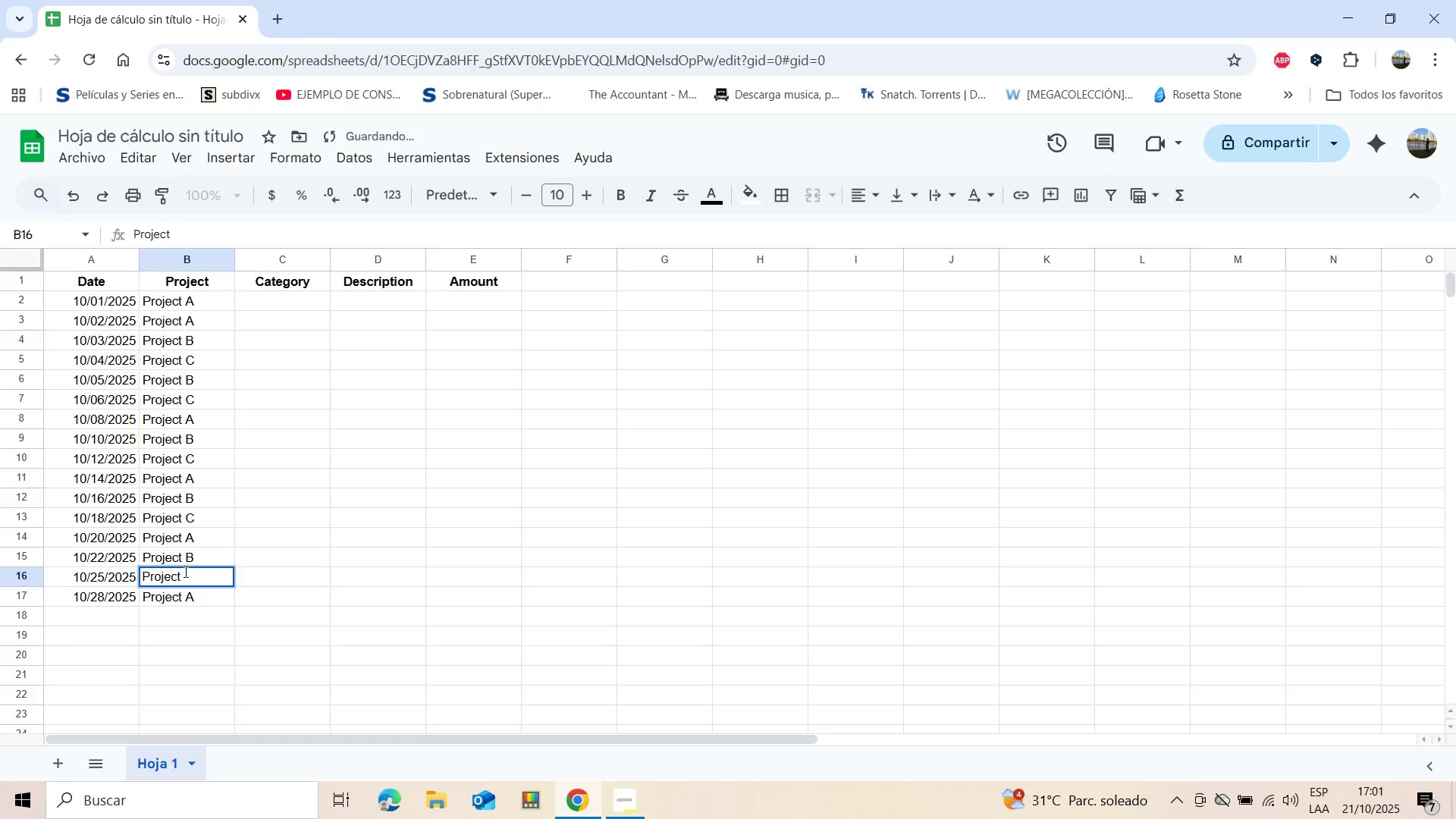 
key(Shift+C)
 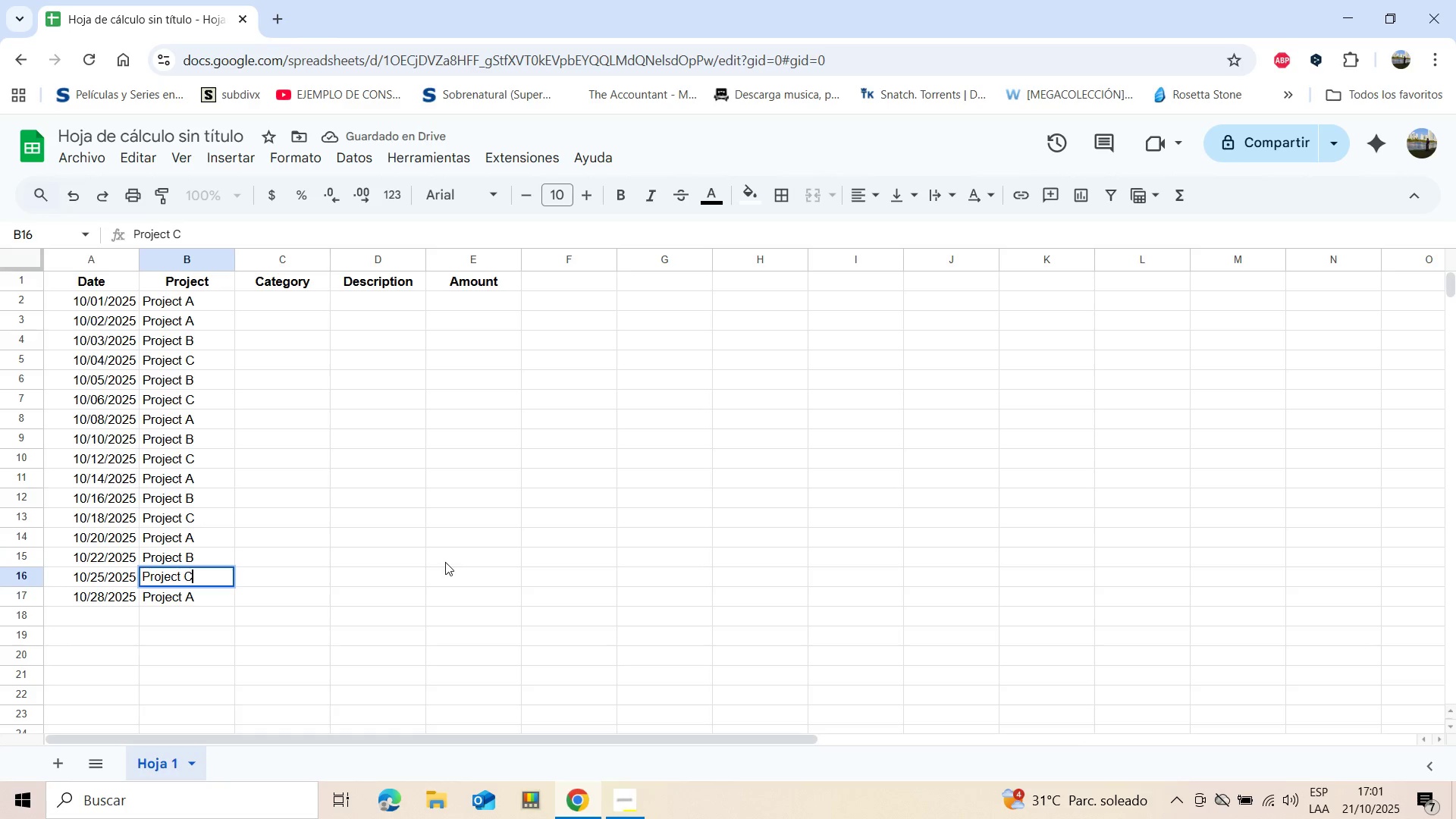 
left_click([452, 532])
 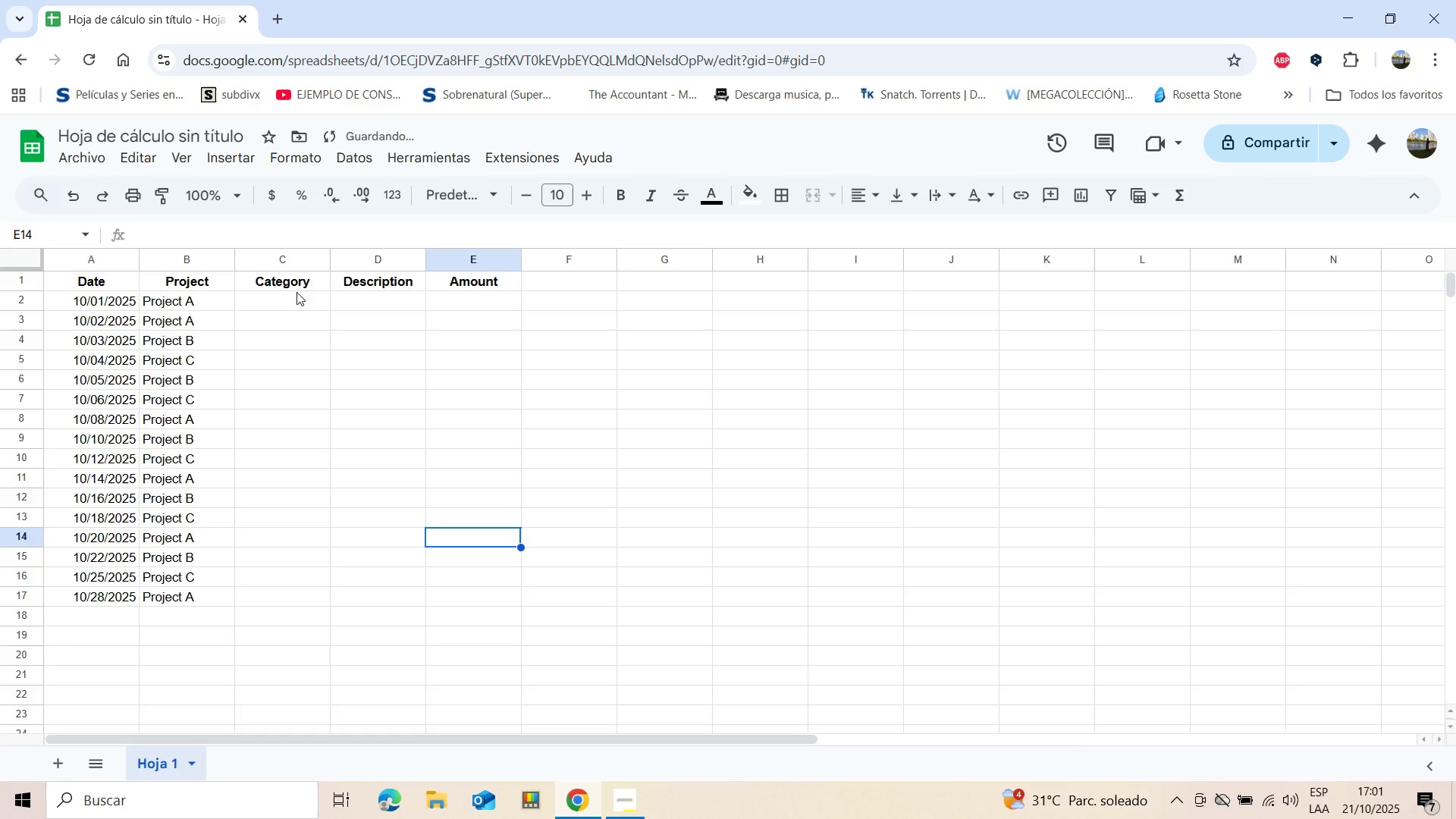 
left_click([286, 298])
 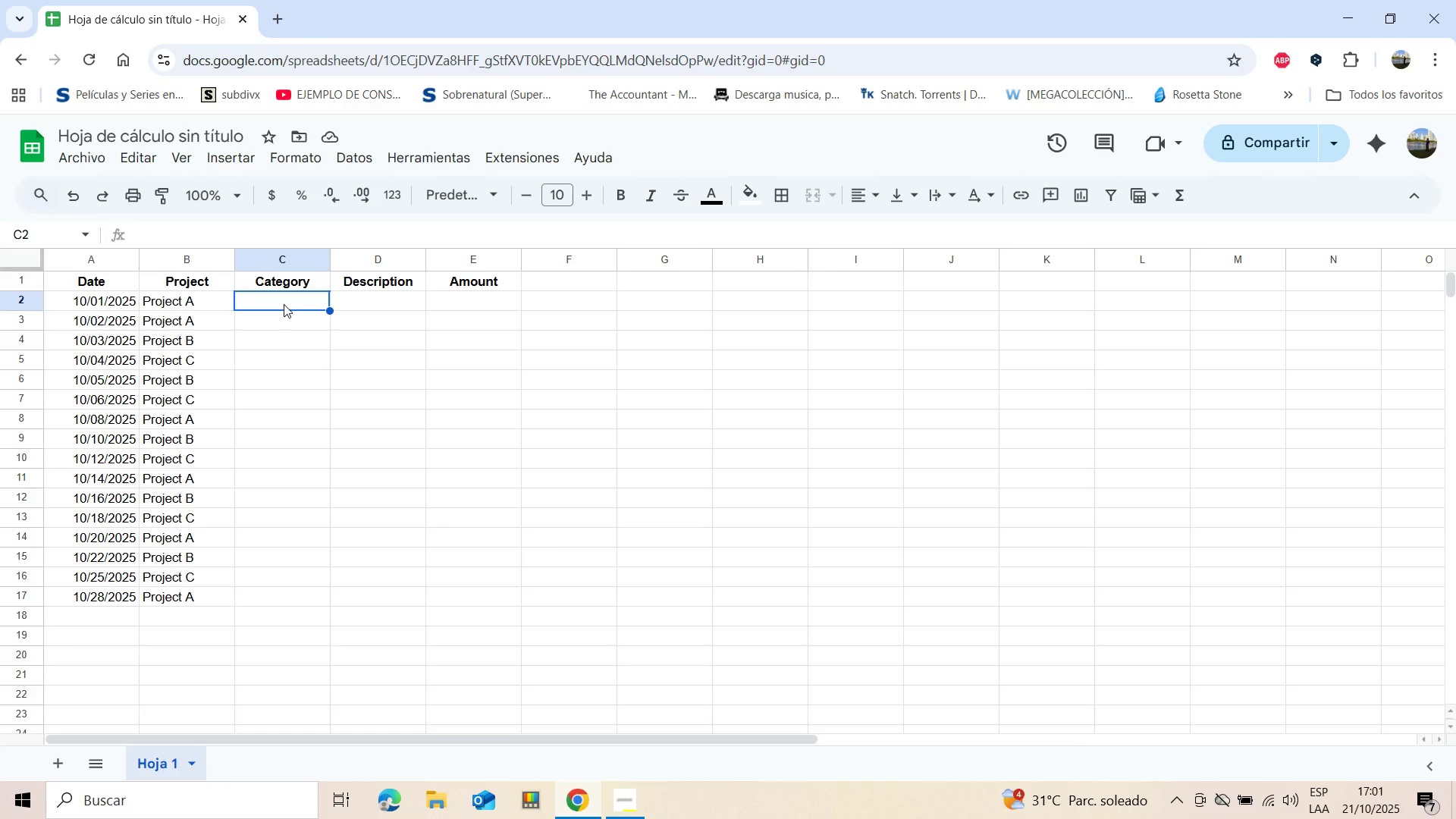 
wait(5.77)
 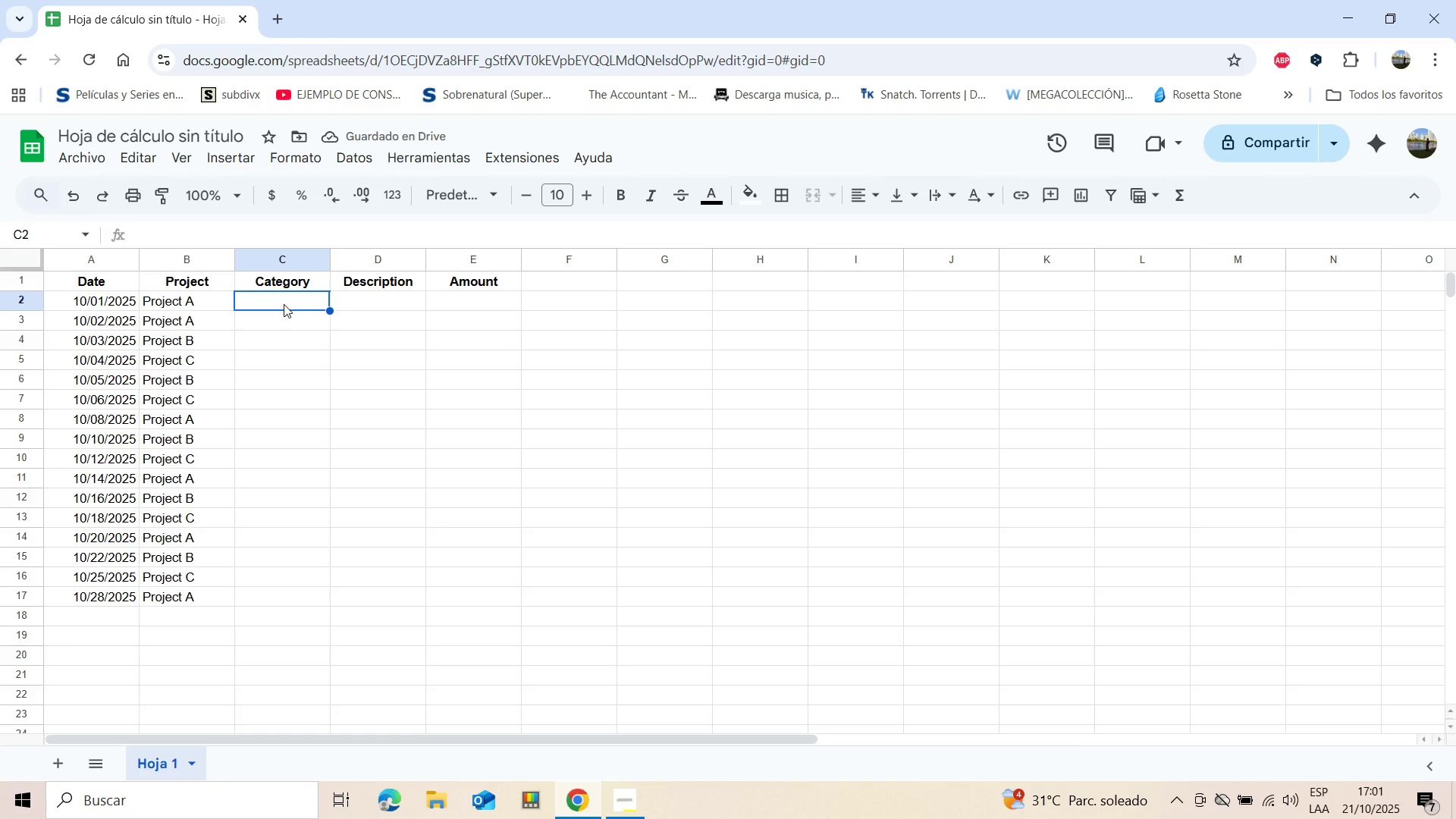 
type(Salaries)
 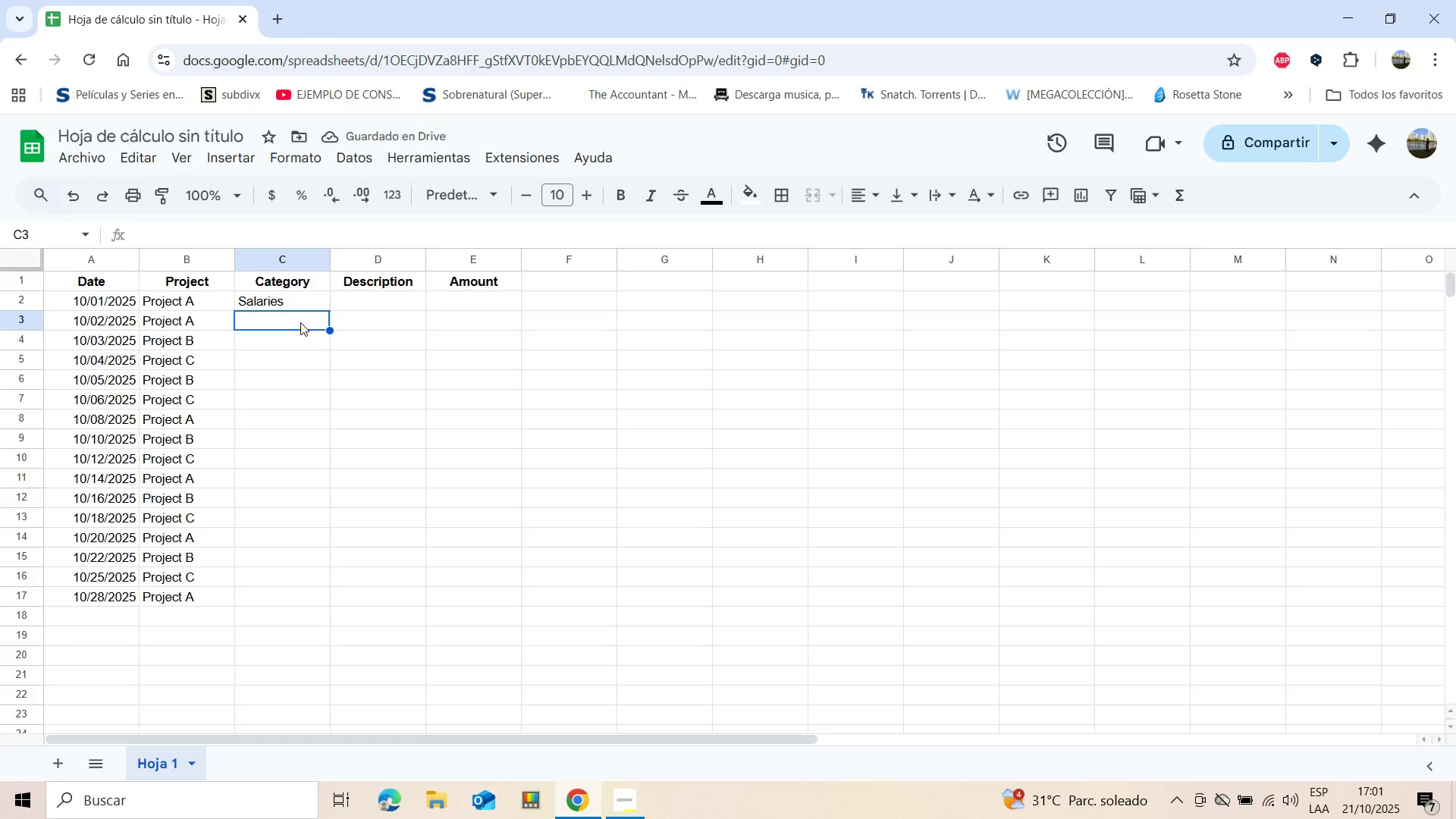 
type(Suo)
key(Backspace)
type(pplies)
 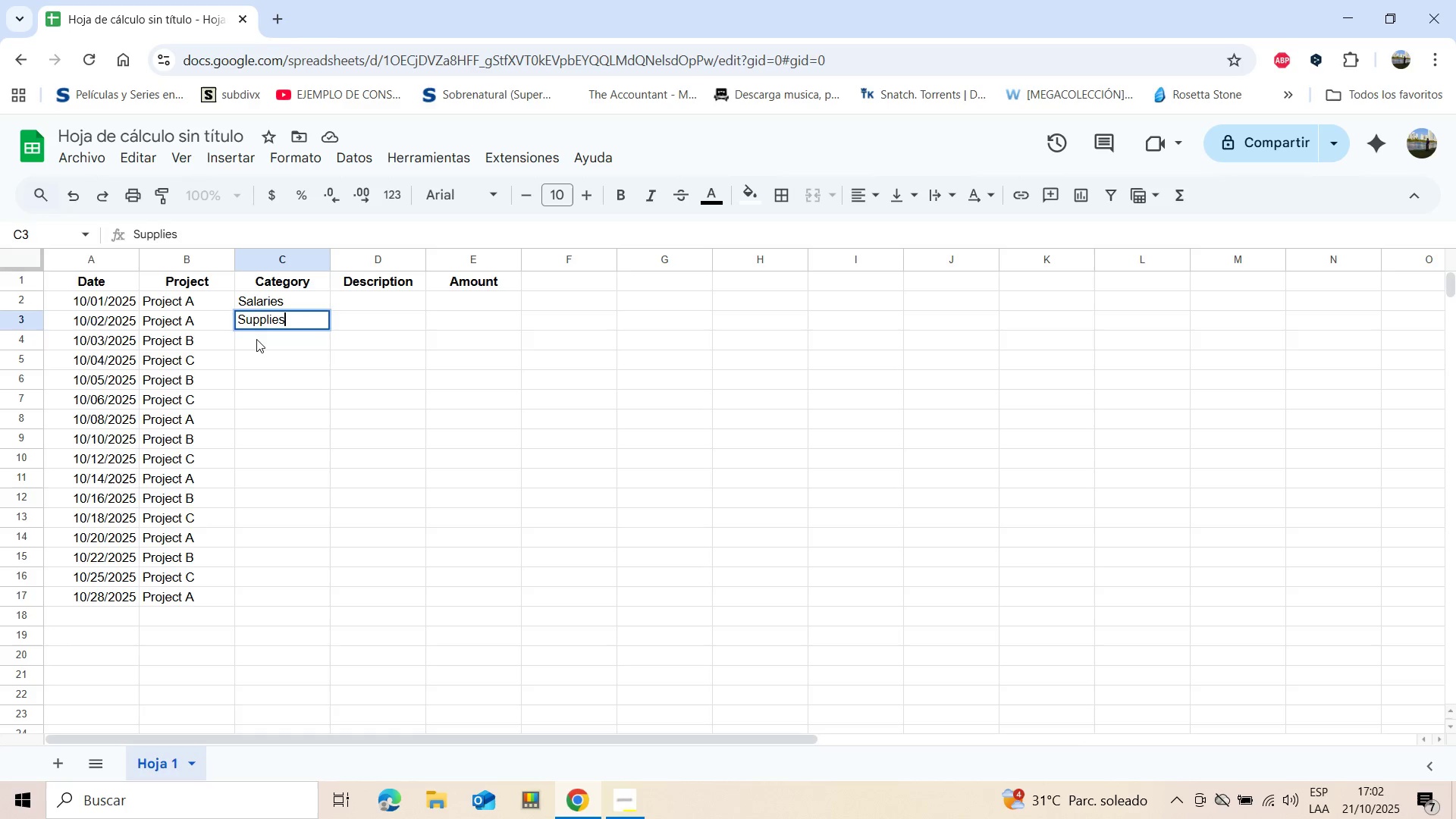 
left_click([256, 339])
 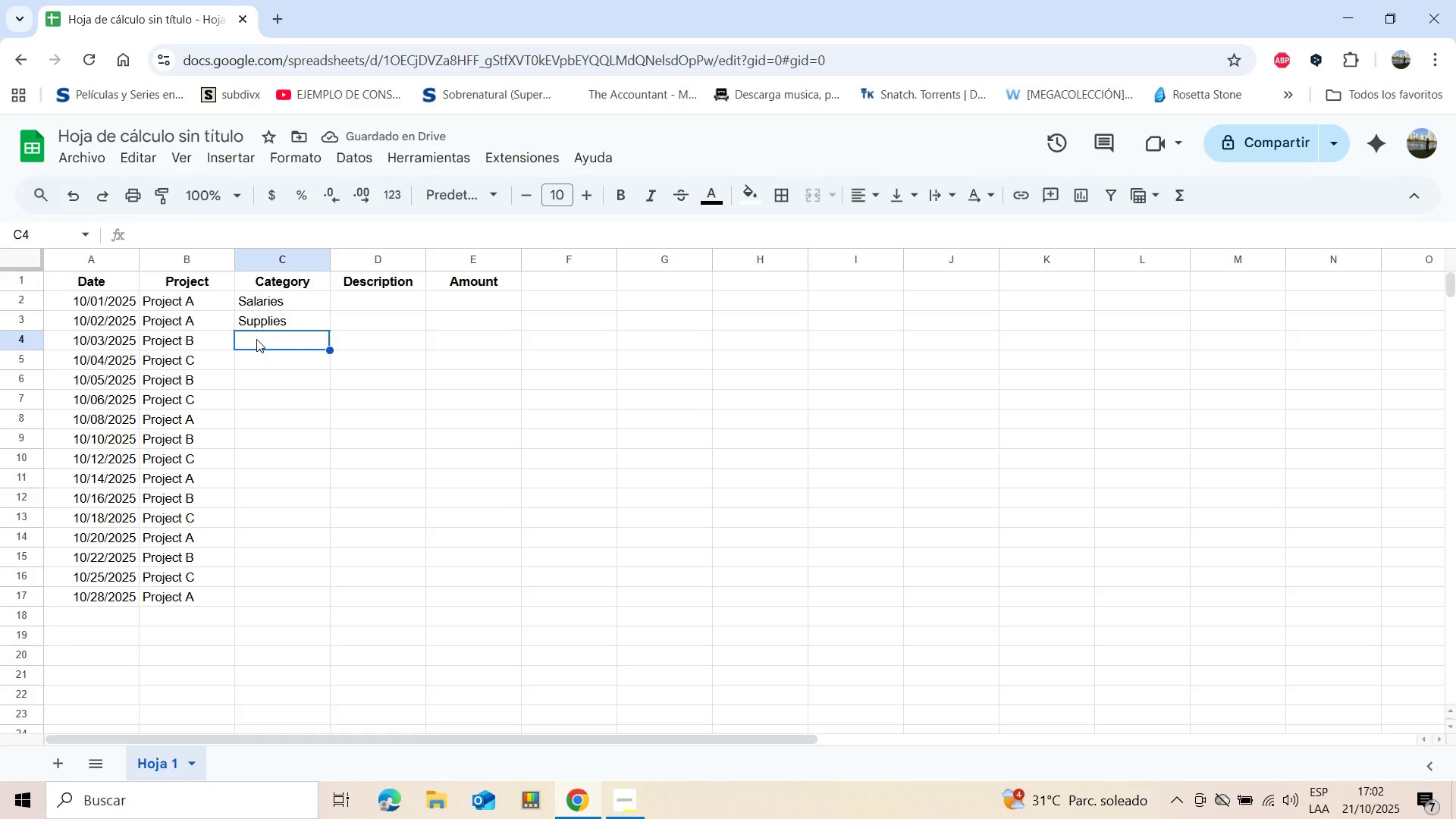 
type(Marketin)
 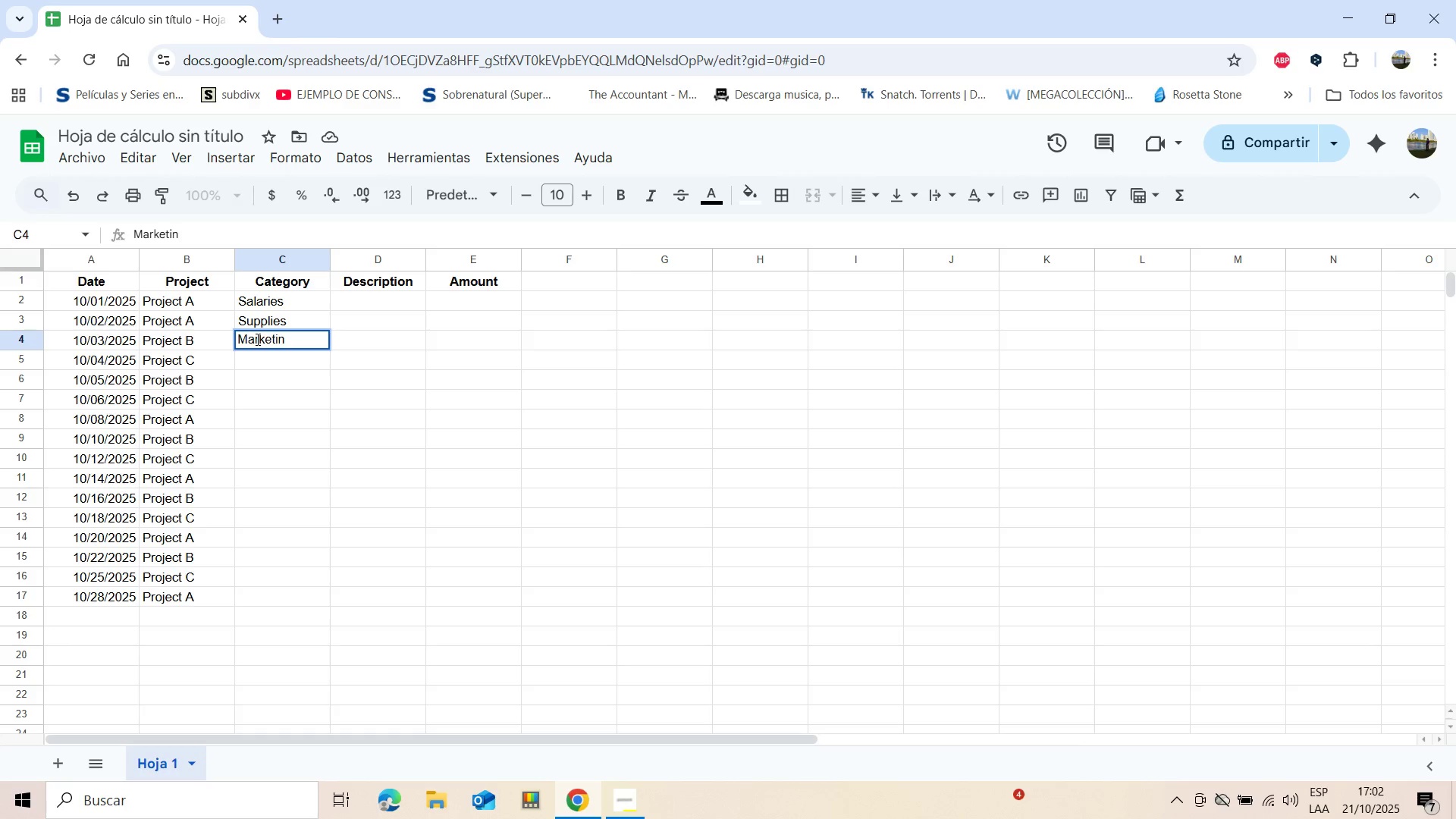 
key(G)
 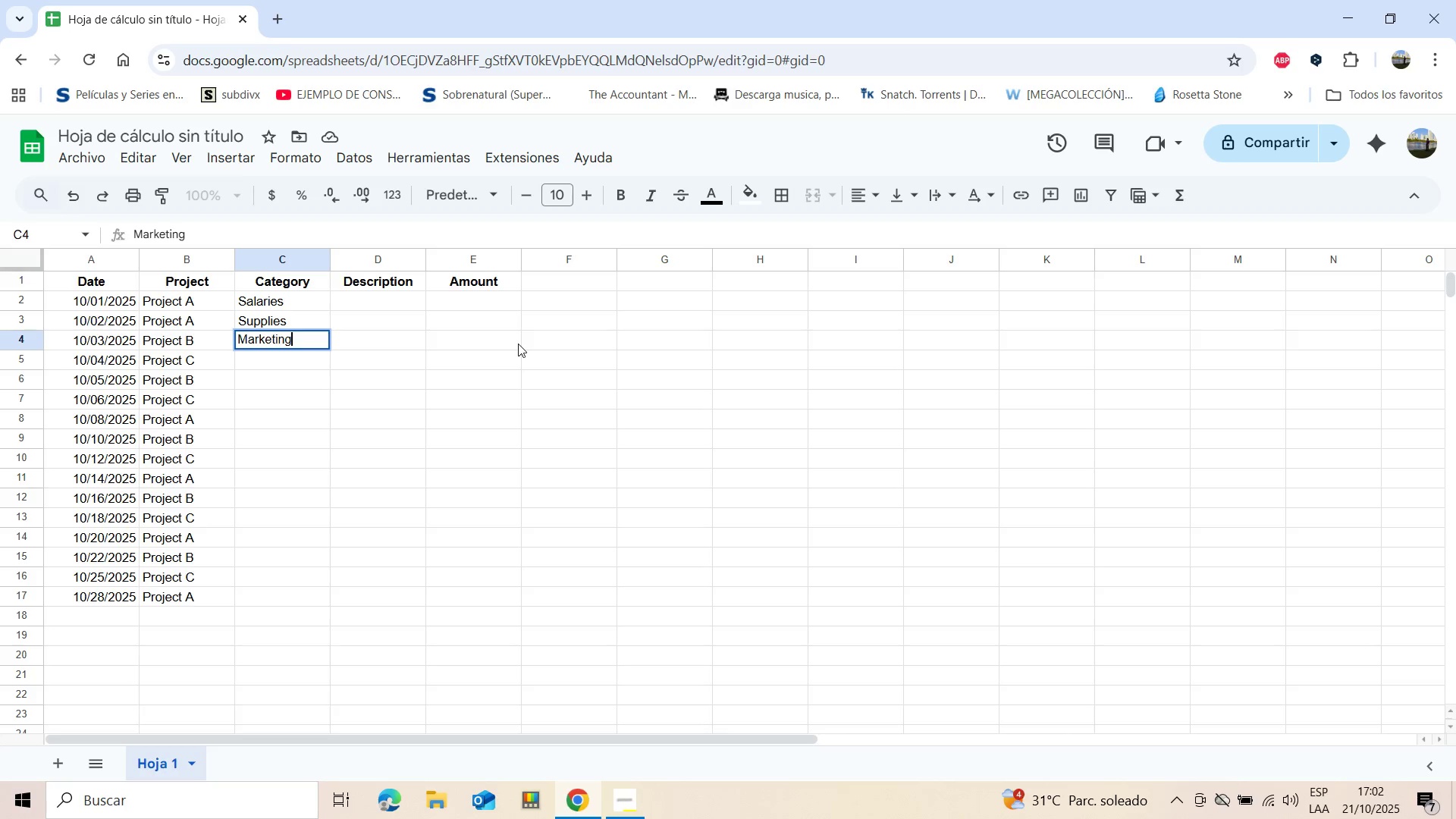 
wait(8.3)
 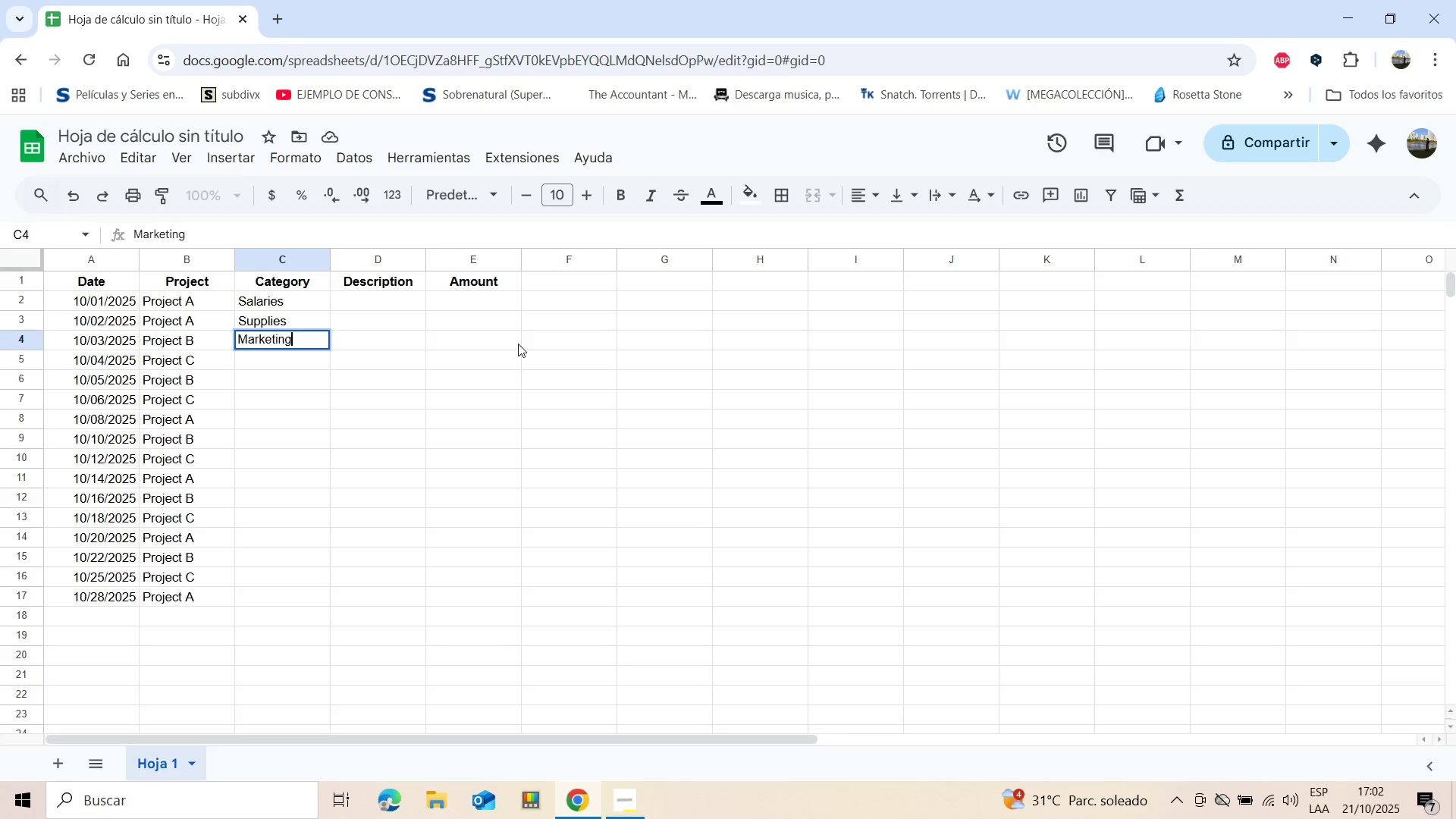 
left_click([280, 356])
 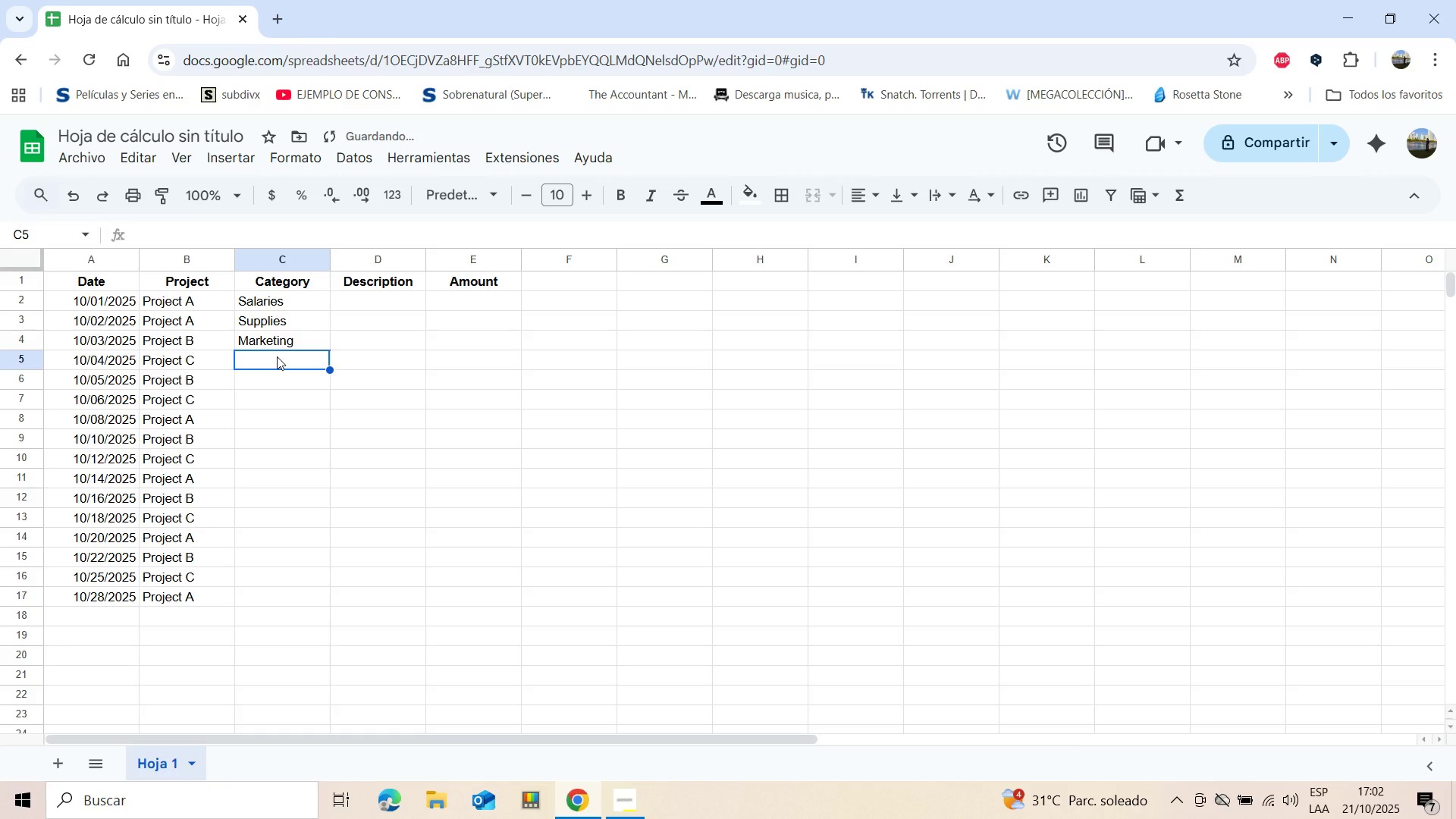 
type(Y)
key(Backspace)
type(Ta)
key(Backspace)
type(ransportatiop)
key(Backspace)
type(n)
 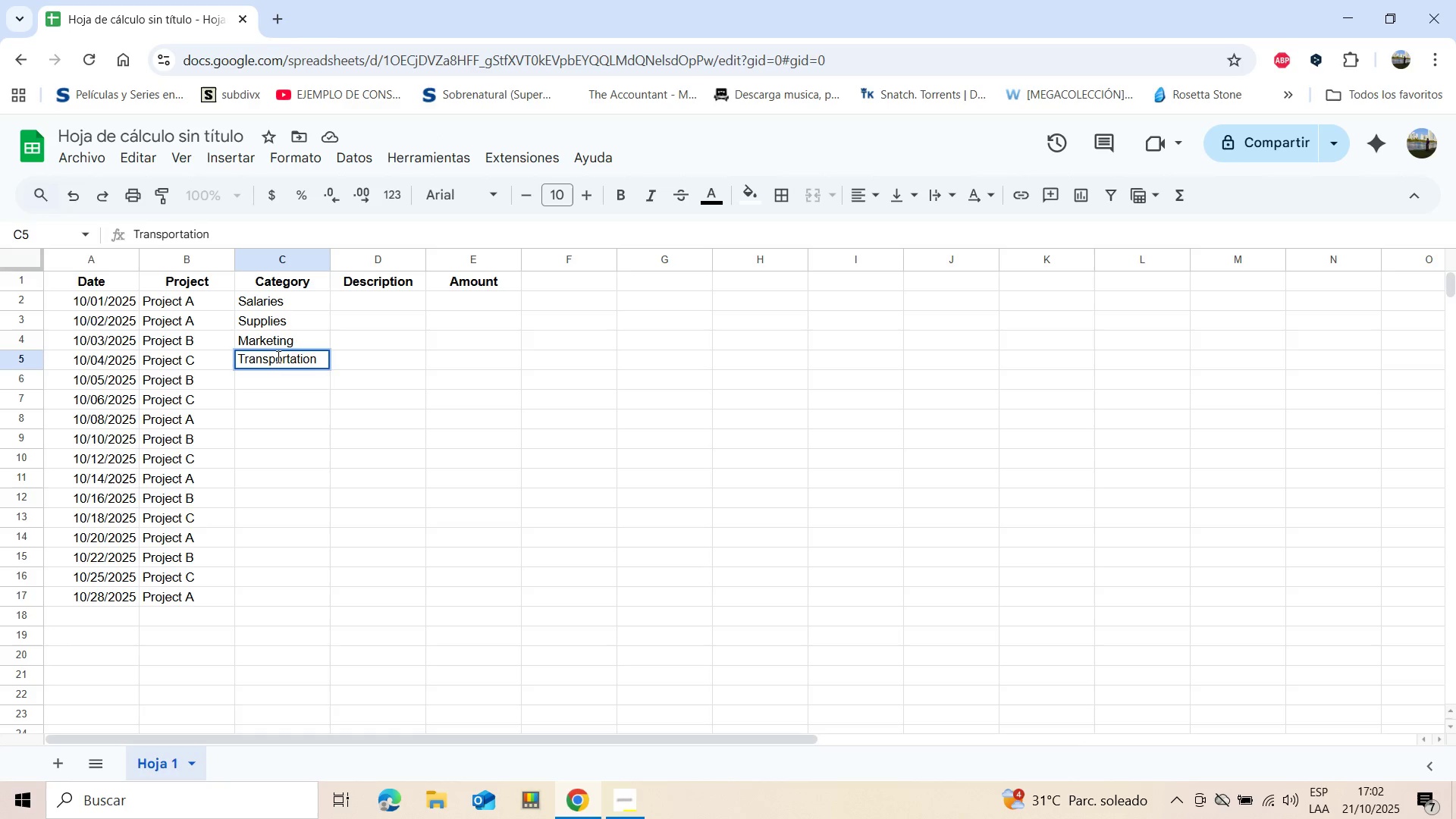 
left_click([290, 381])
 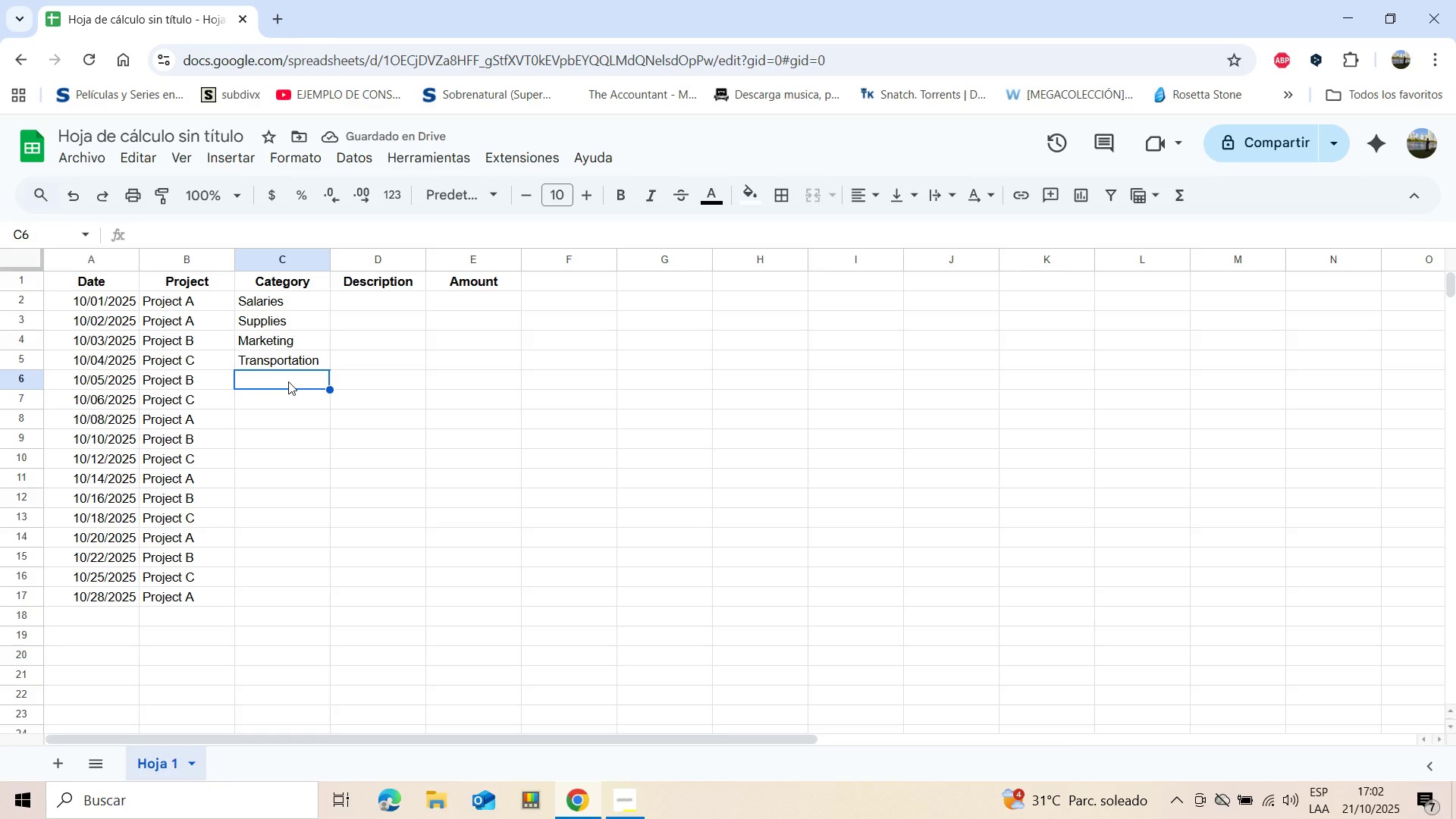 
type(Salaries)
 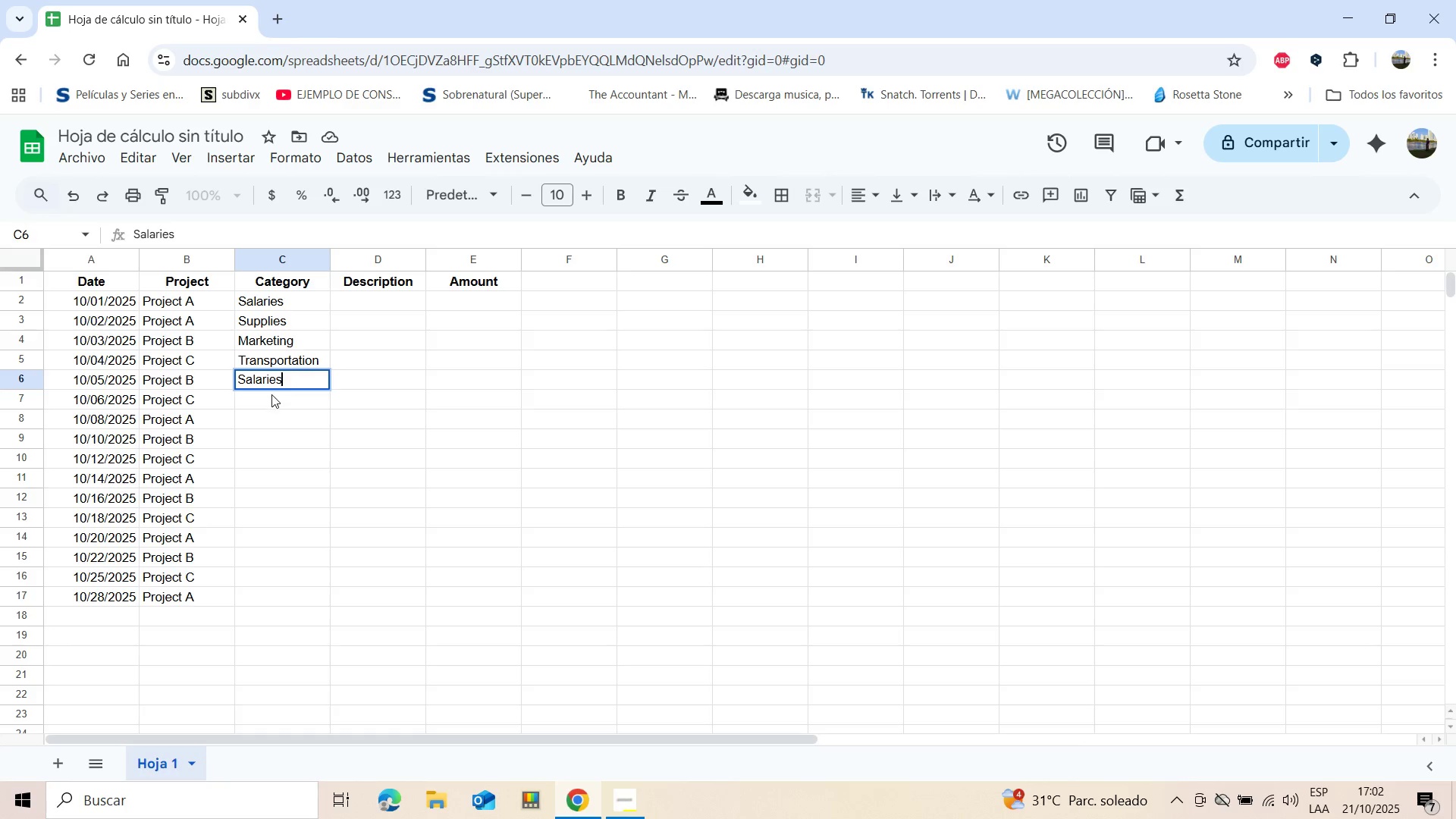 
left_click([268, 399])
 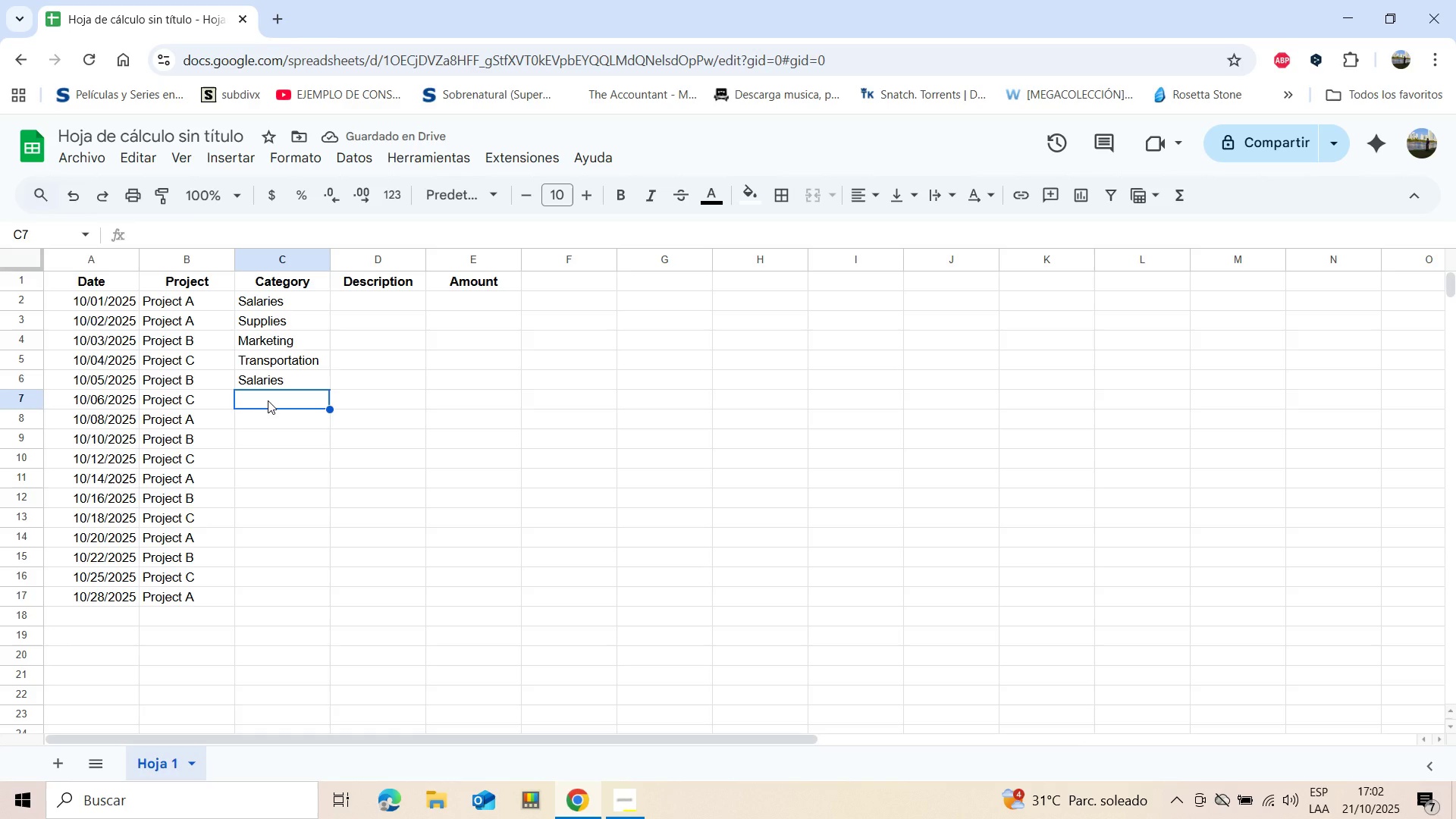 
type(Supplies)
 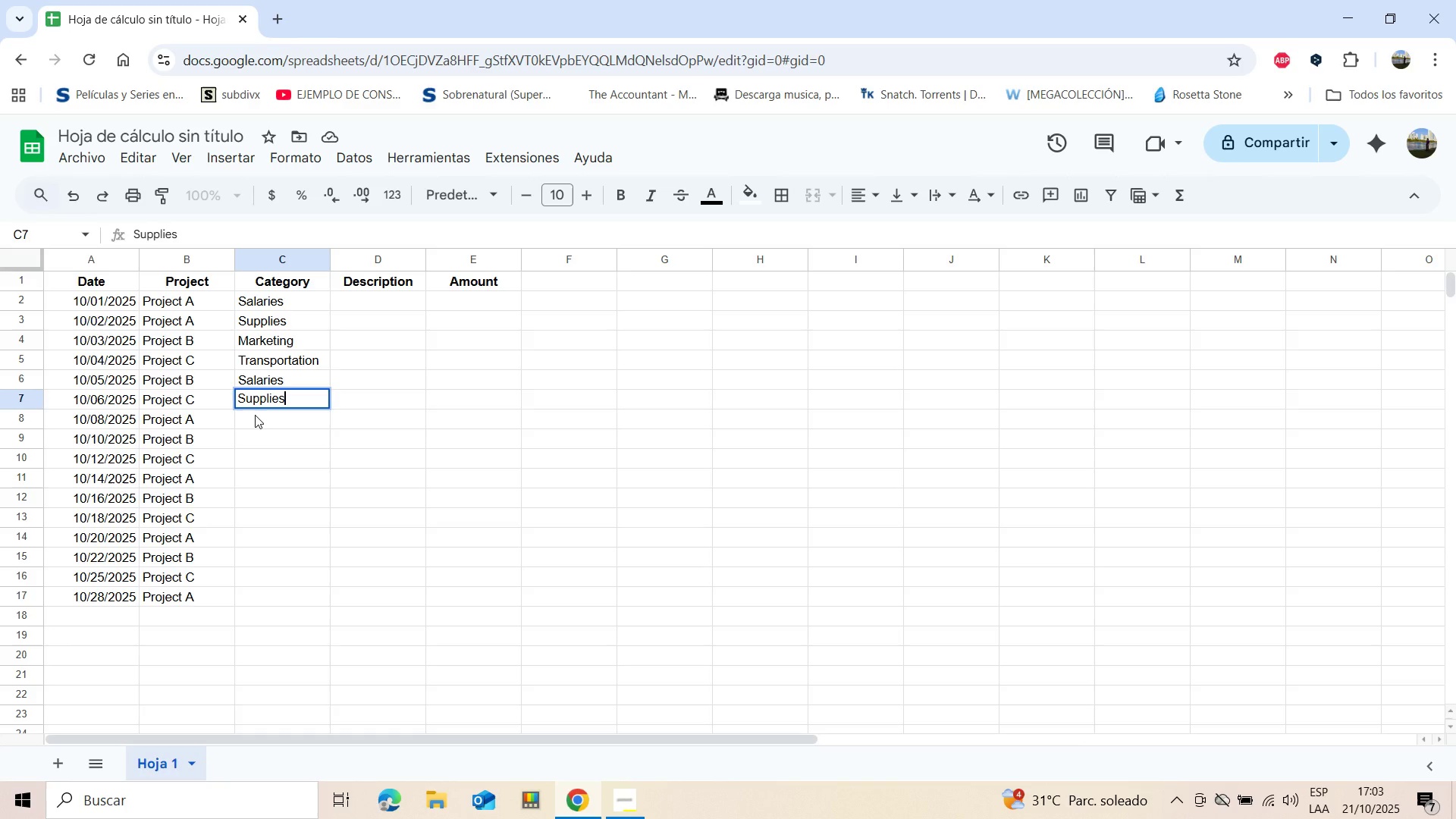 
left_click([255, 415])
 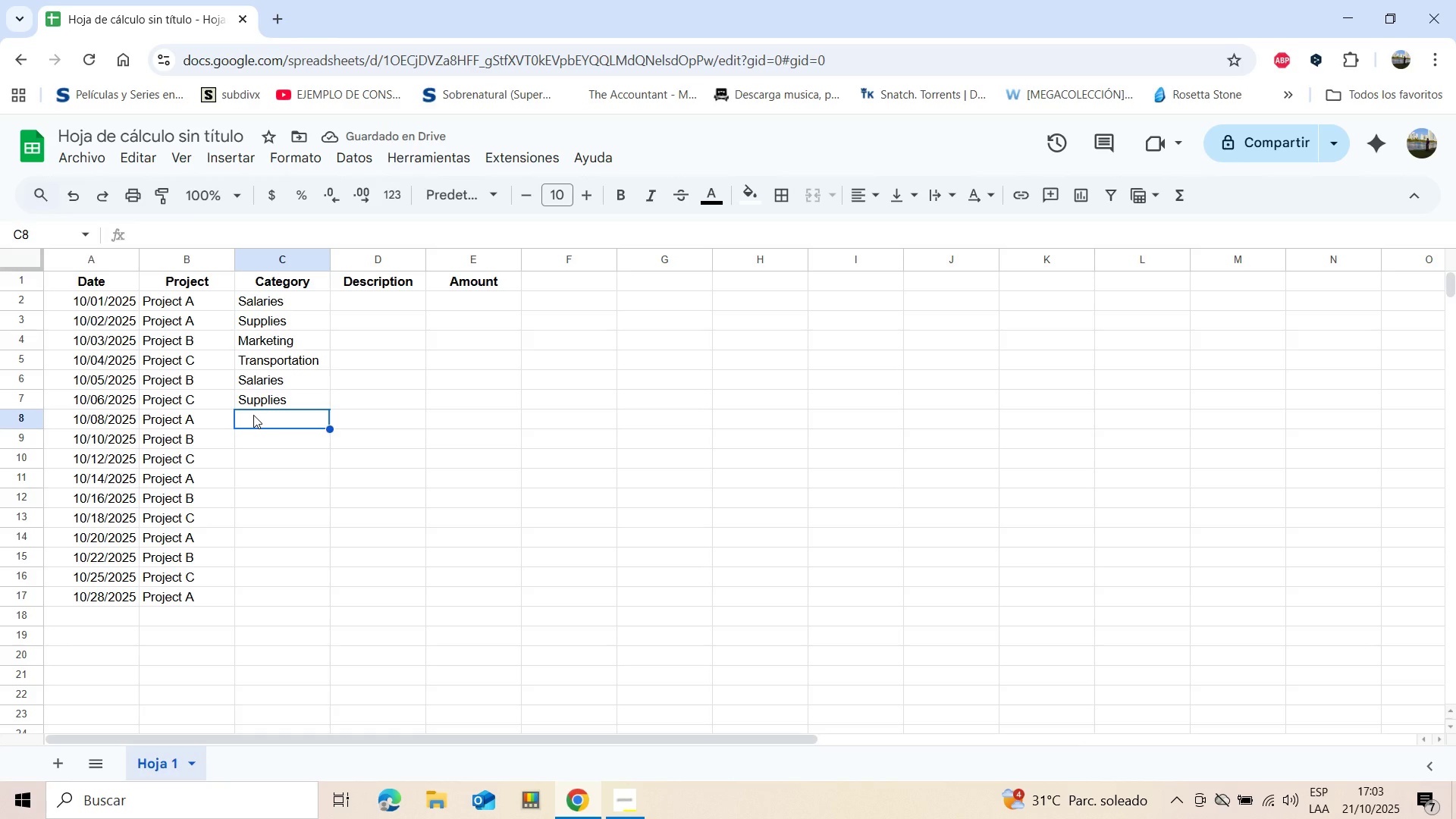 
wait(8.54)
 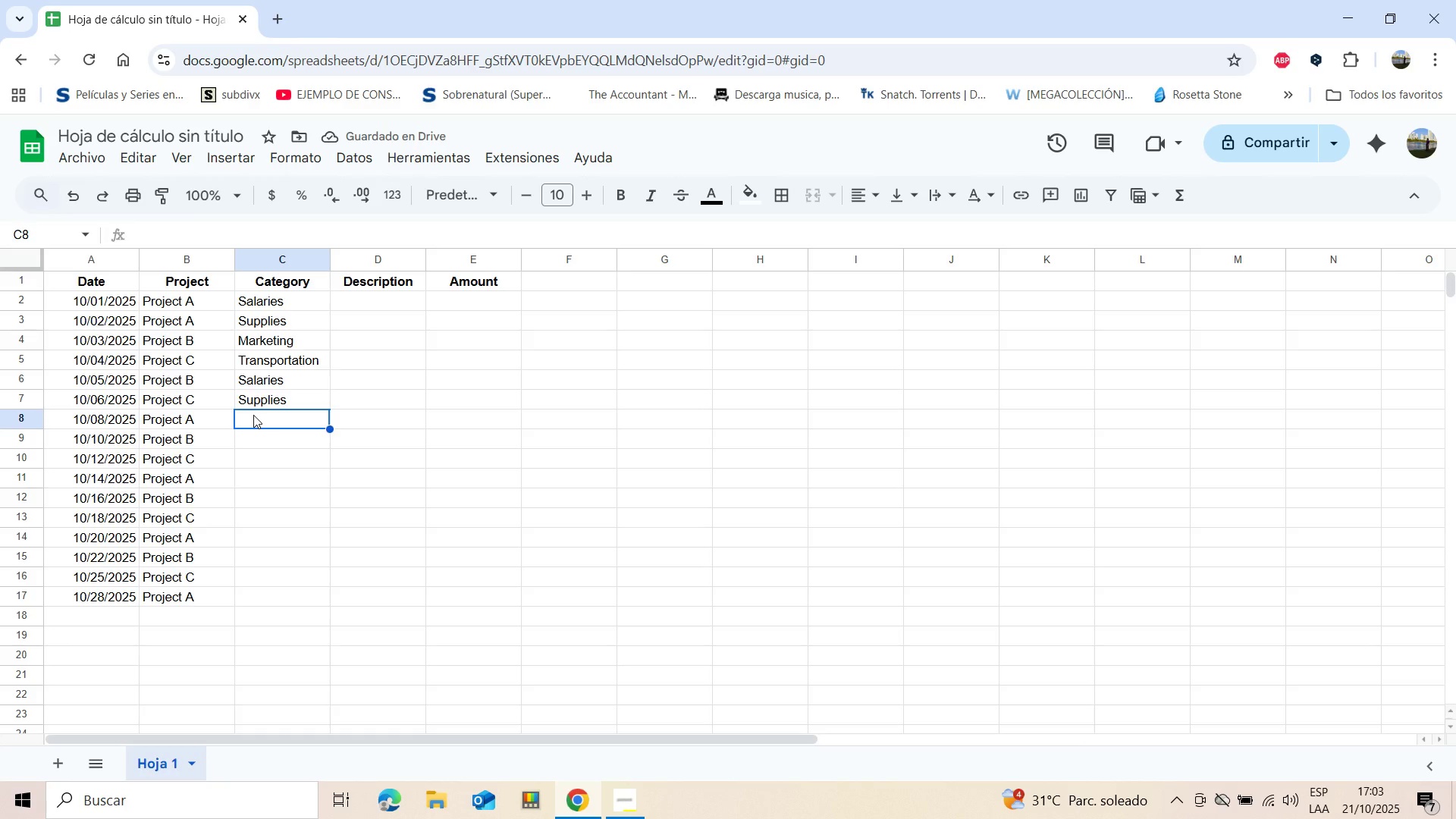 
type(Mar)
 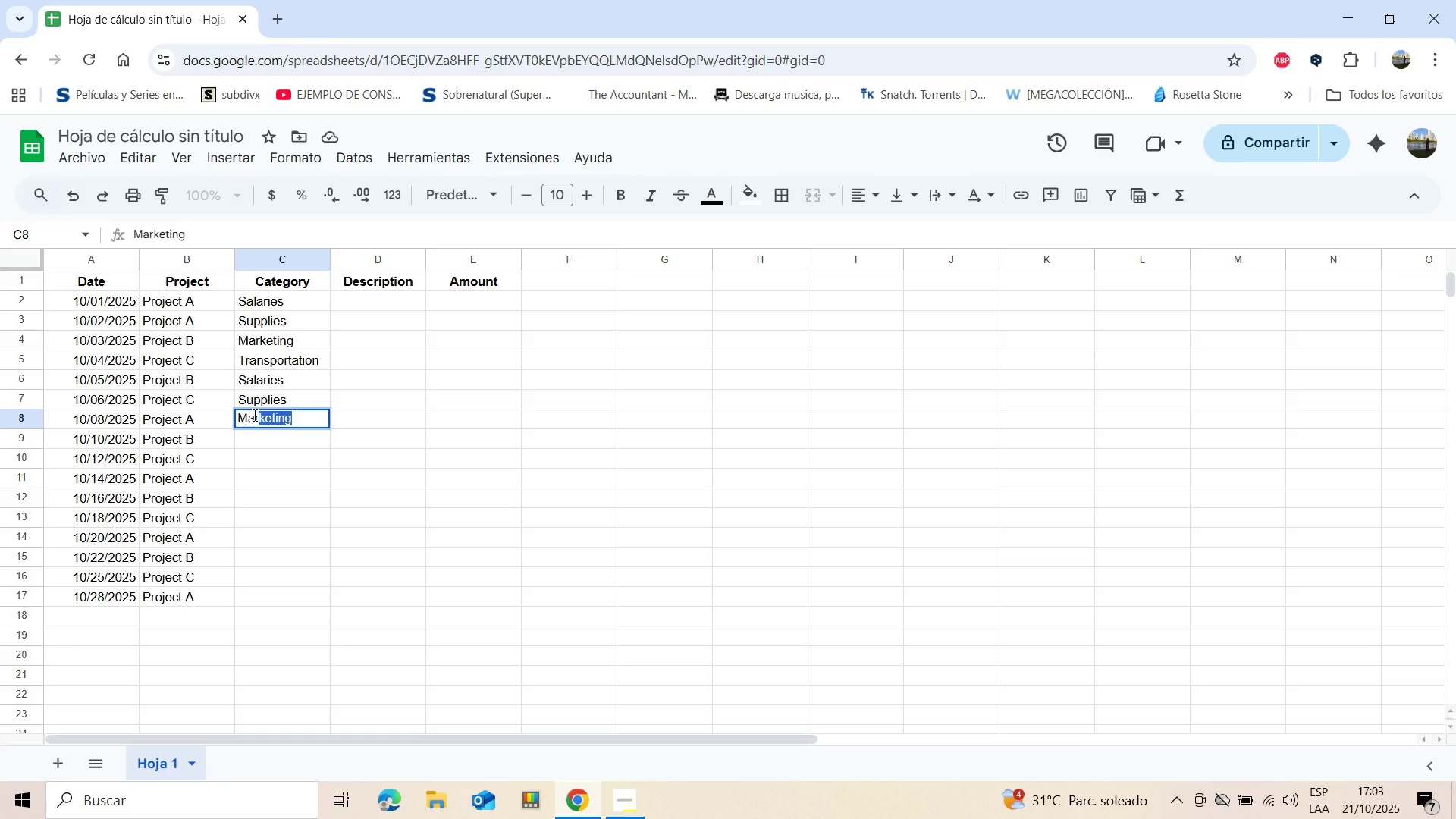 
key(Enter)
 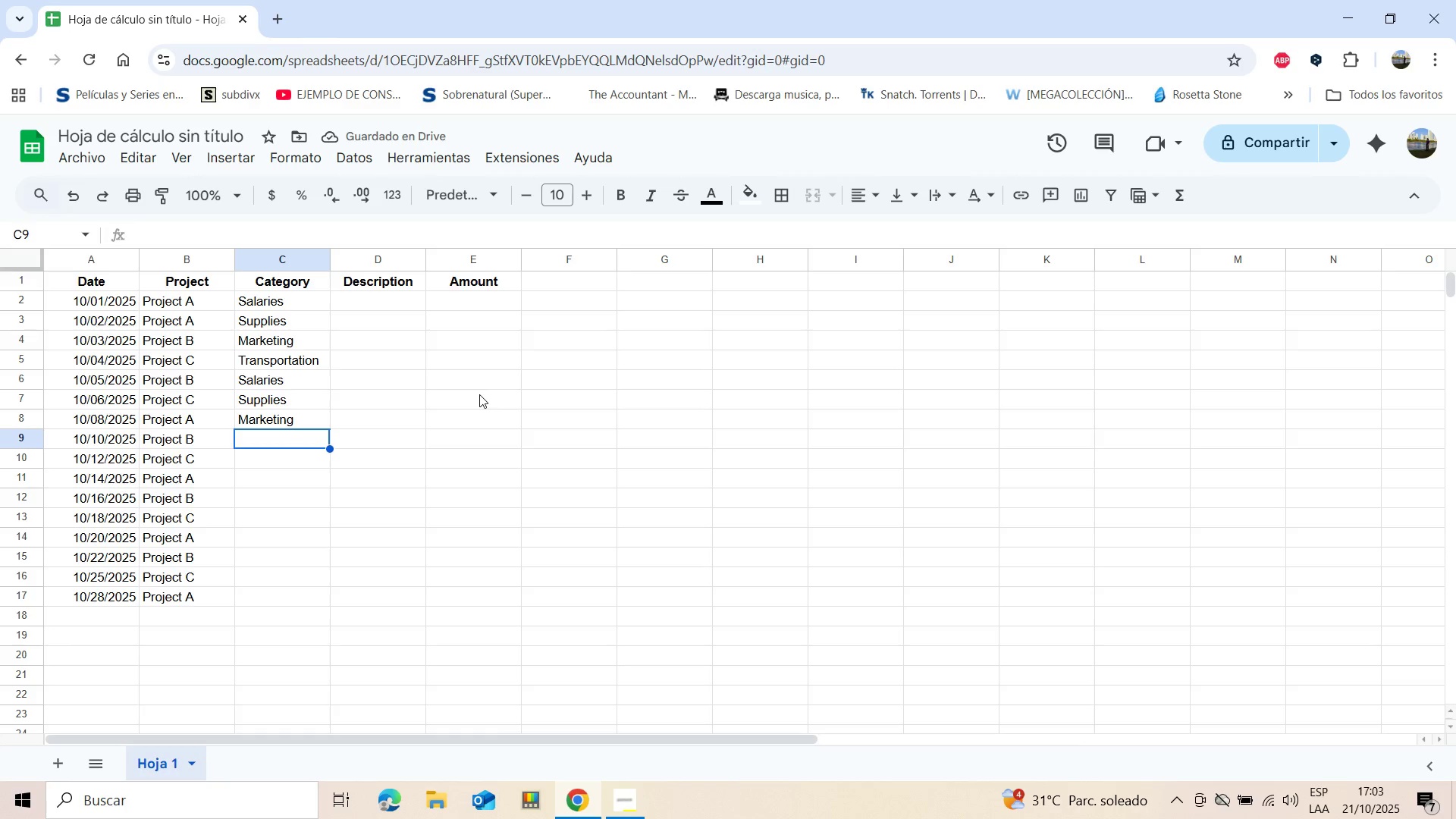 
wait(9.33)
 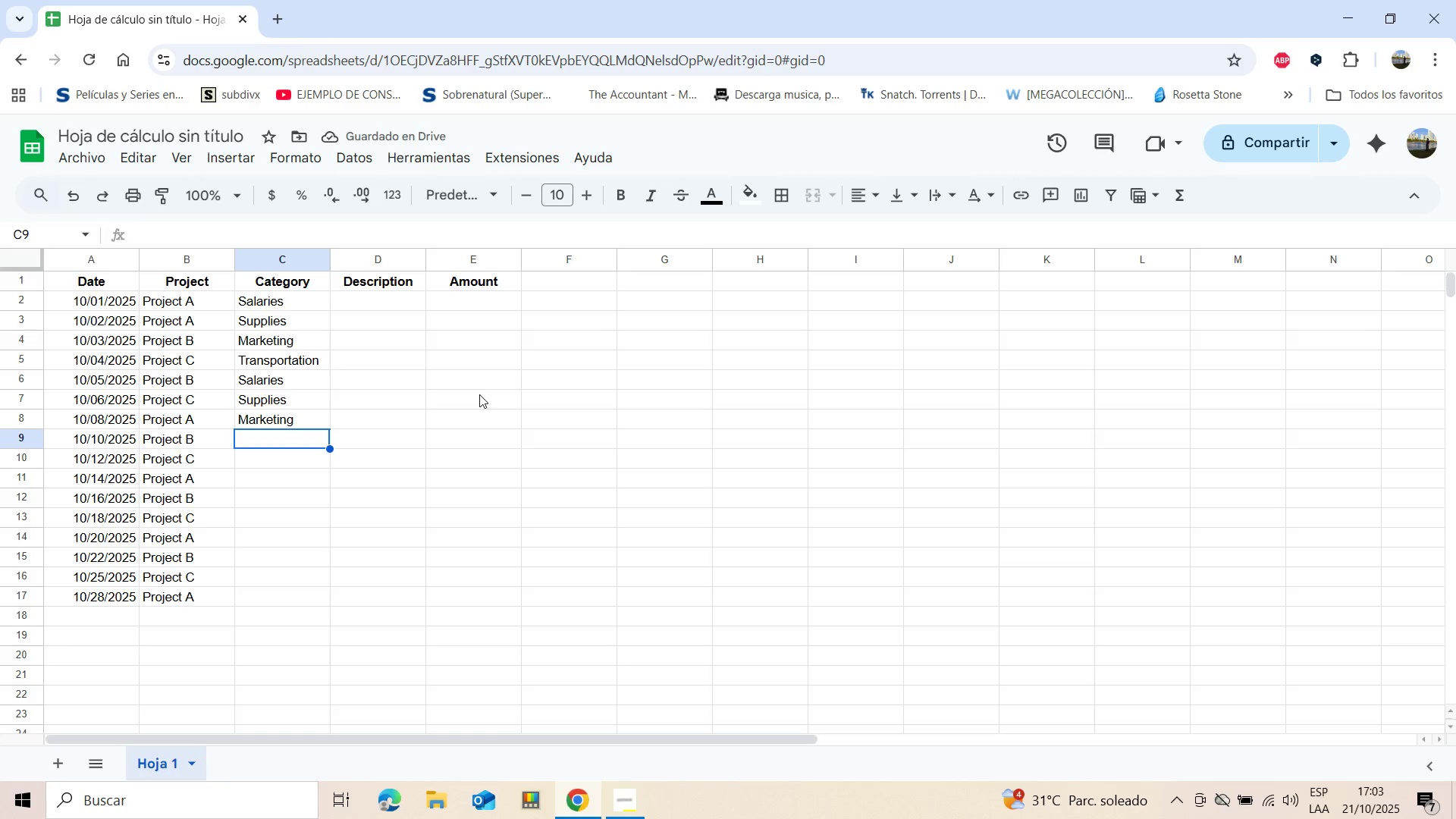 
type(Ofi)
key(Backspace)
type(fice Supplies)
 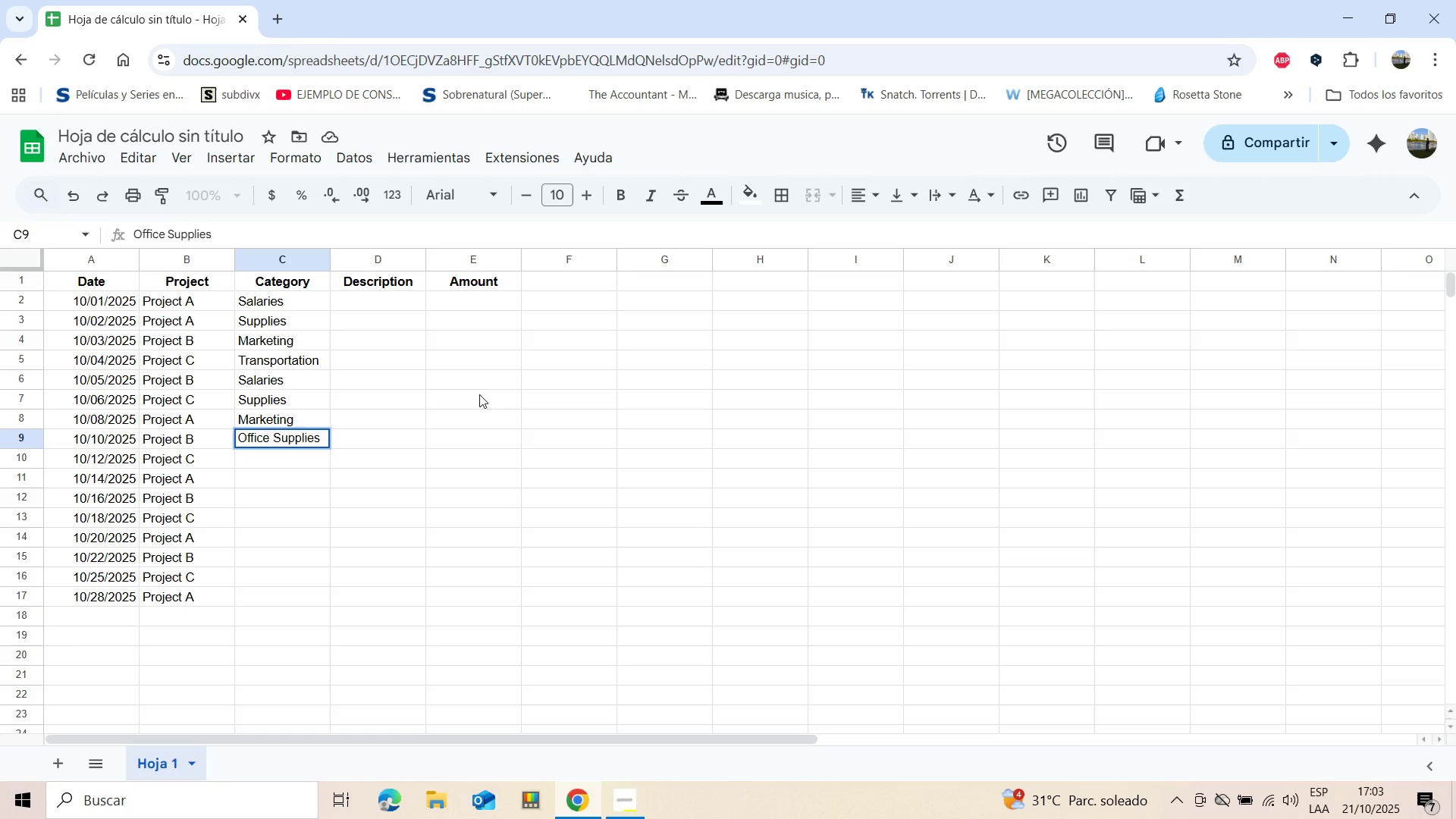 
key(Enter)
 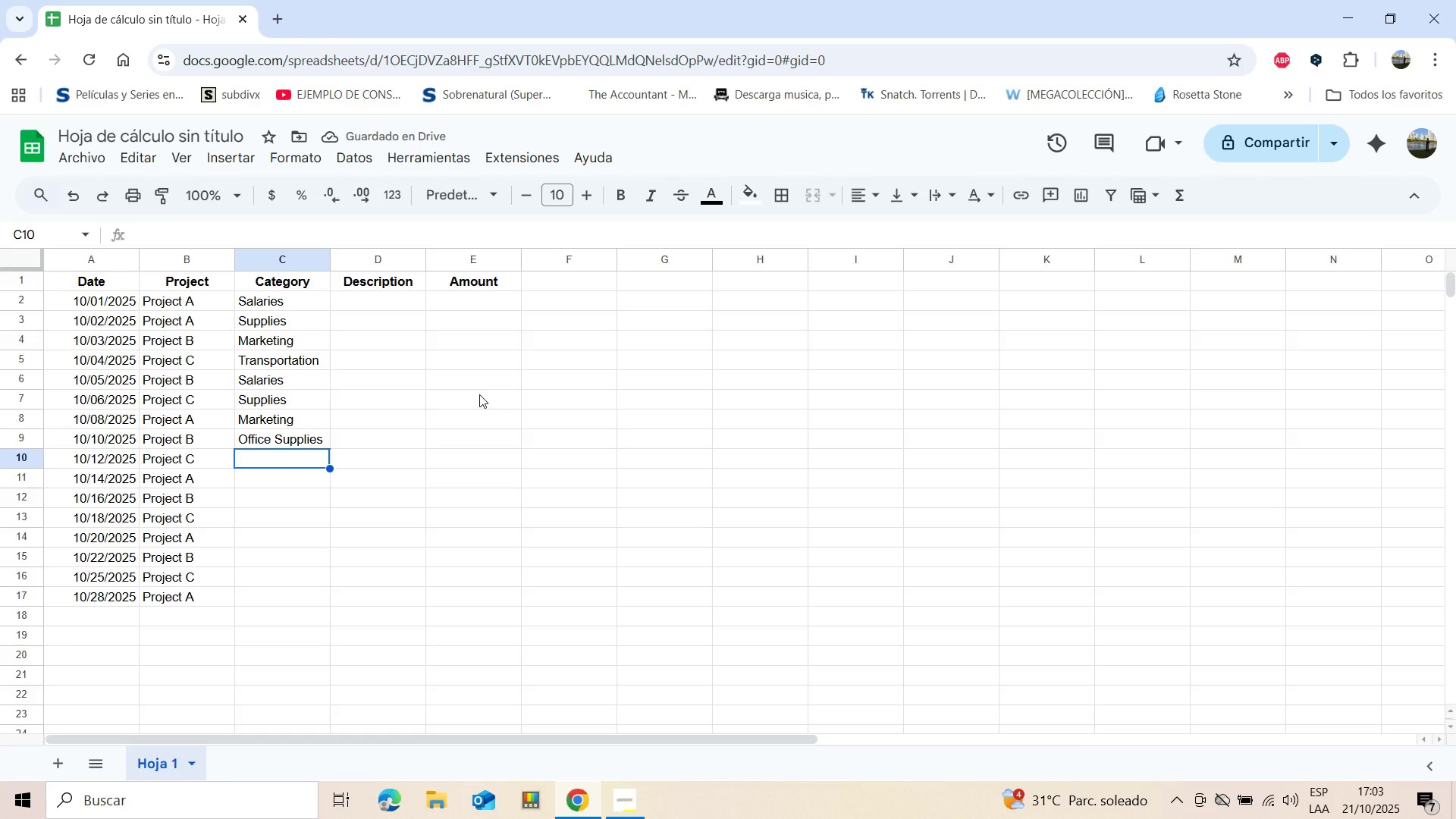 
wait(6.21)
 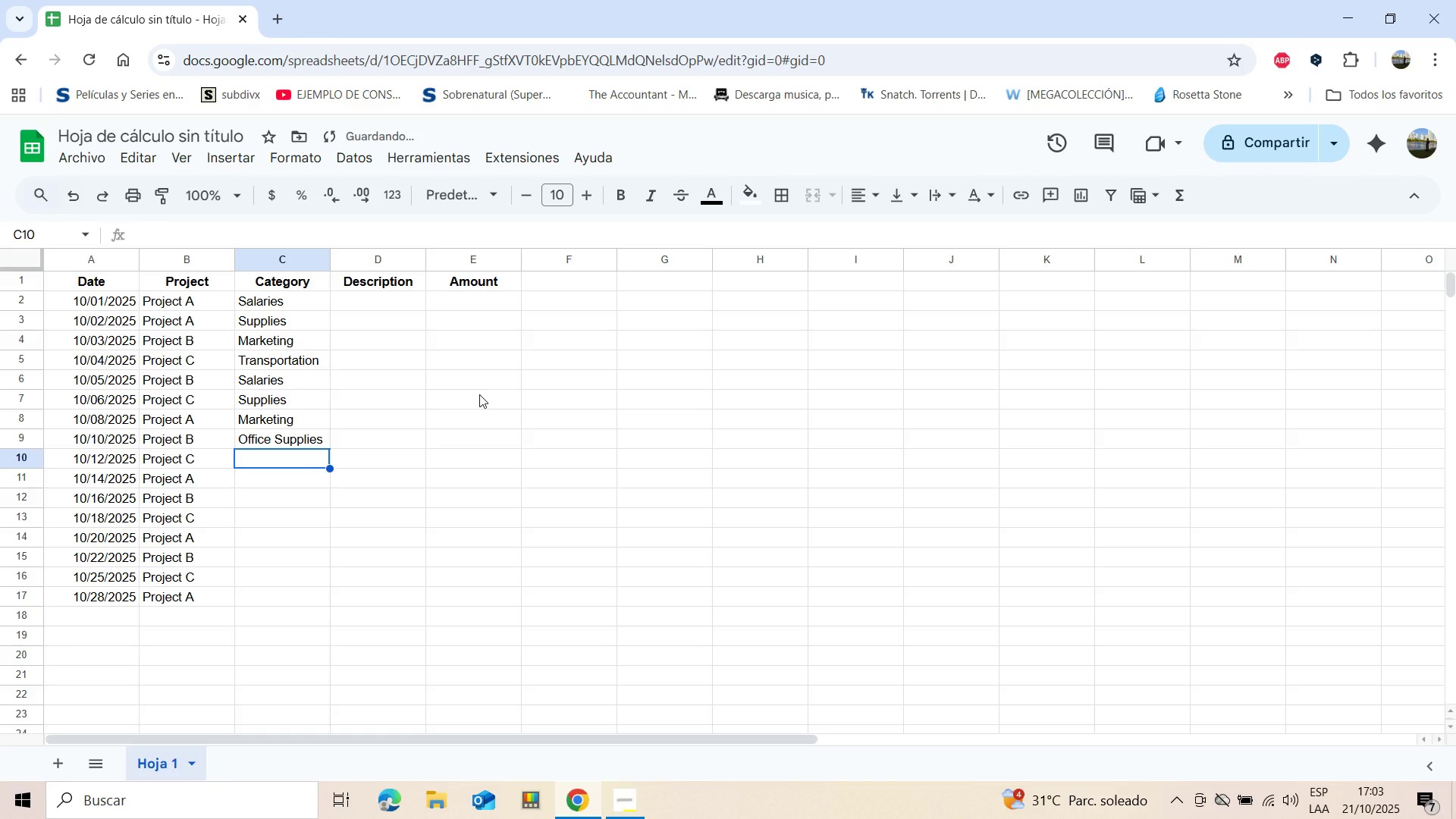 
type(sa)
 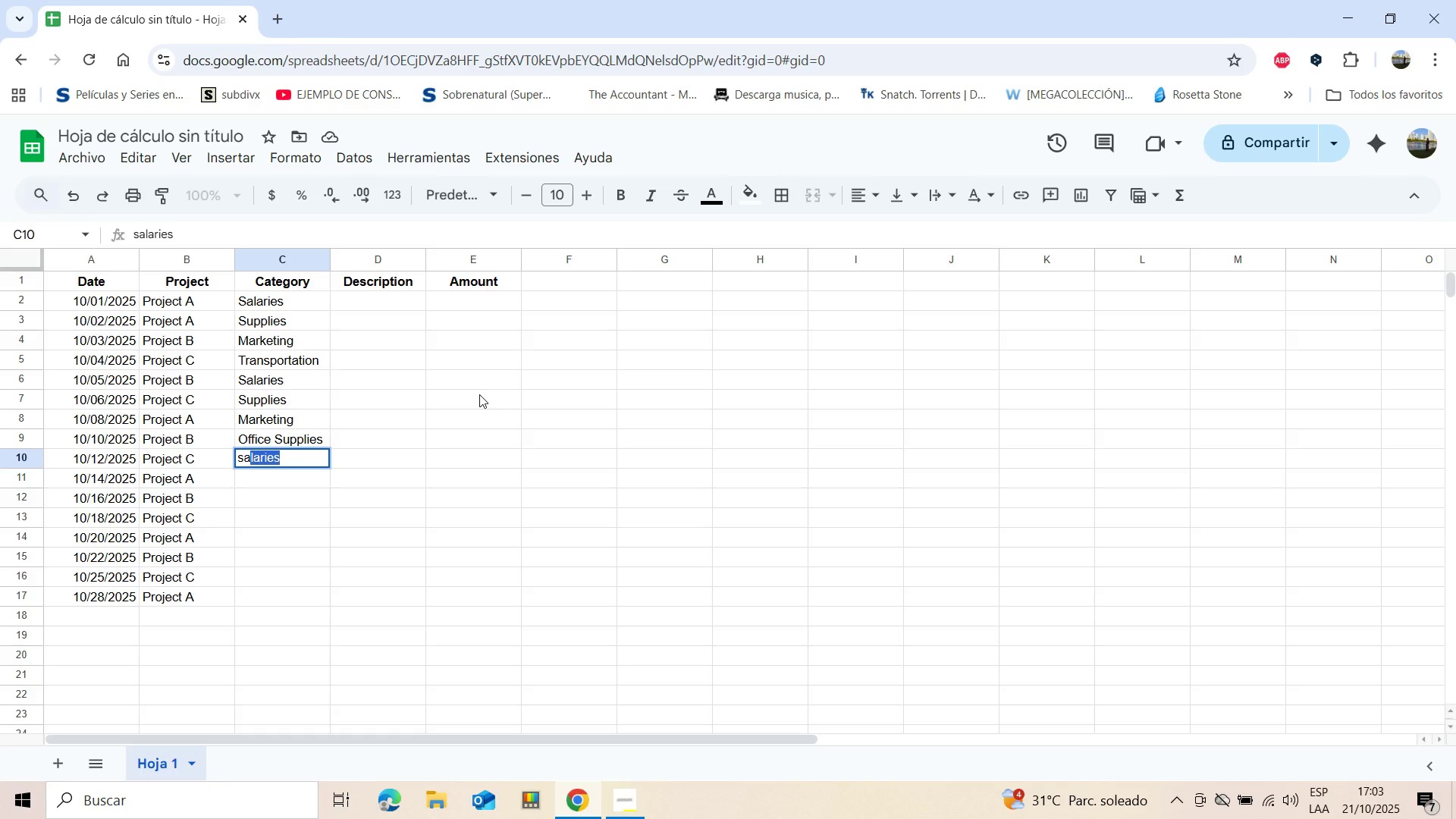 
key(Enter)
 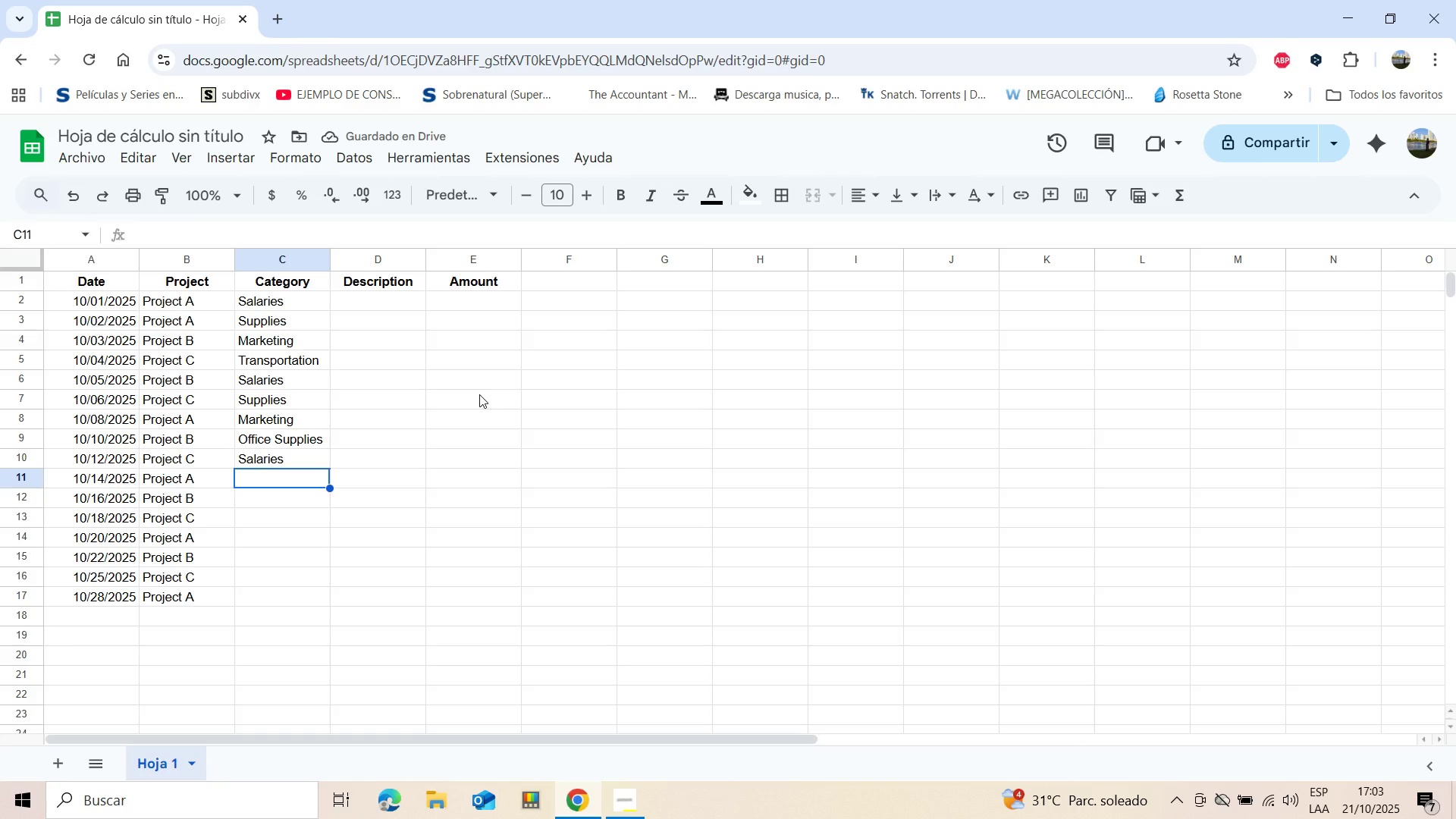 
wait(5.72)
 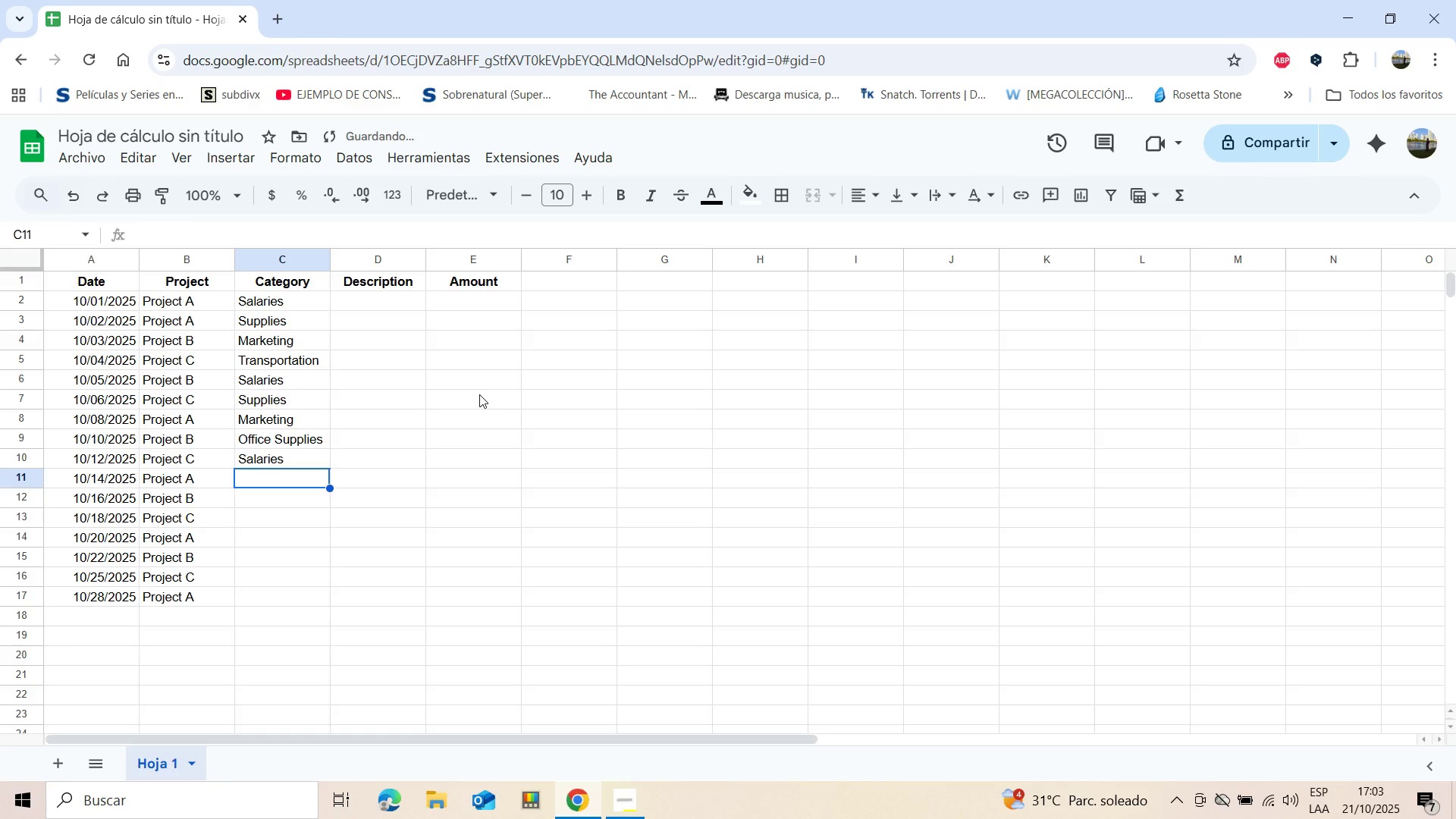 
type(Tran)
 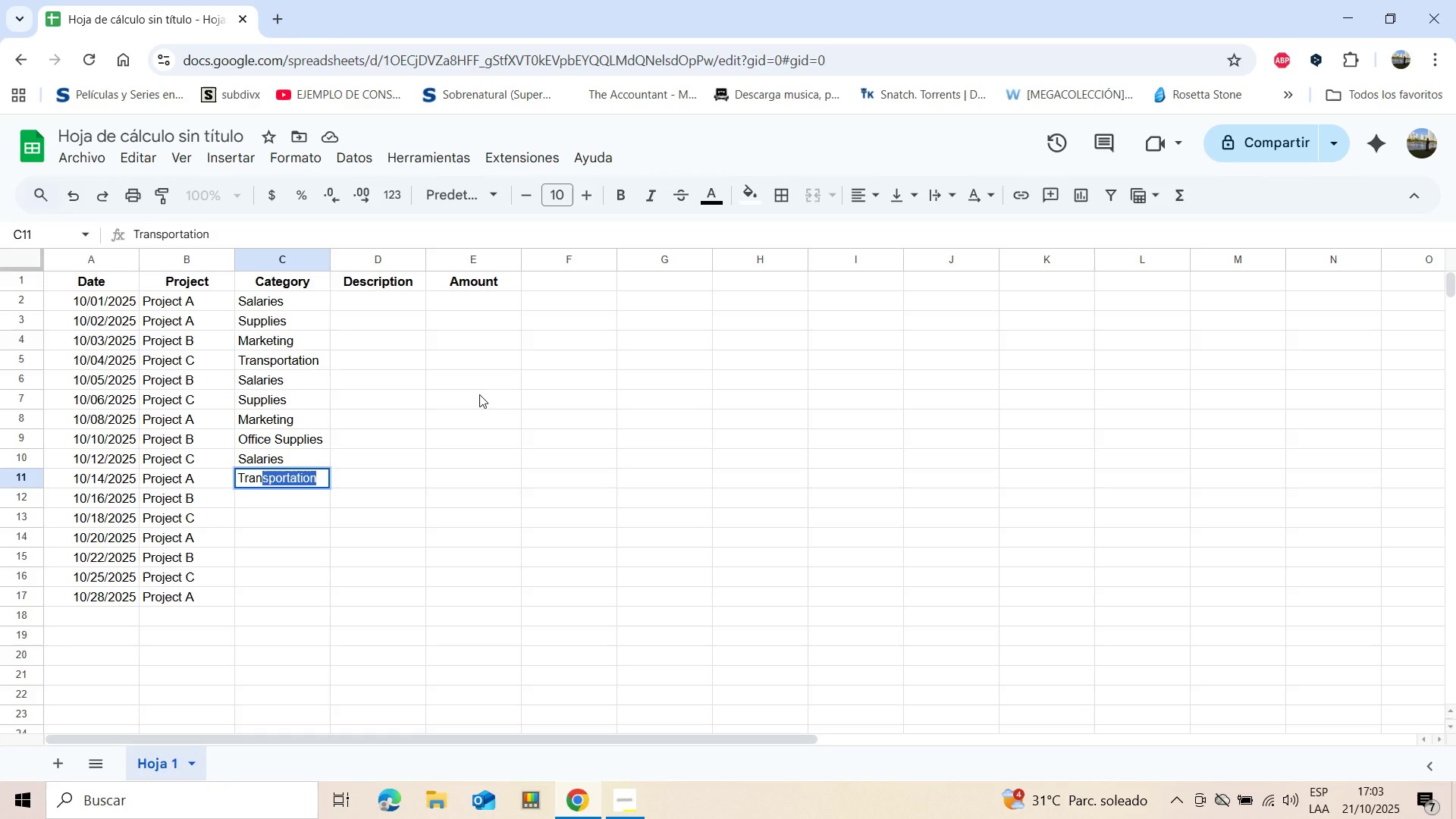 
key(Enter)
 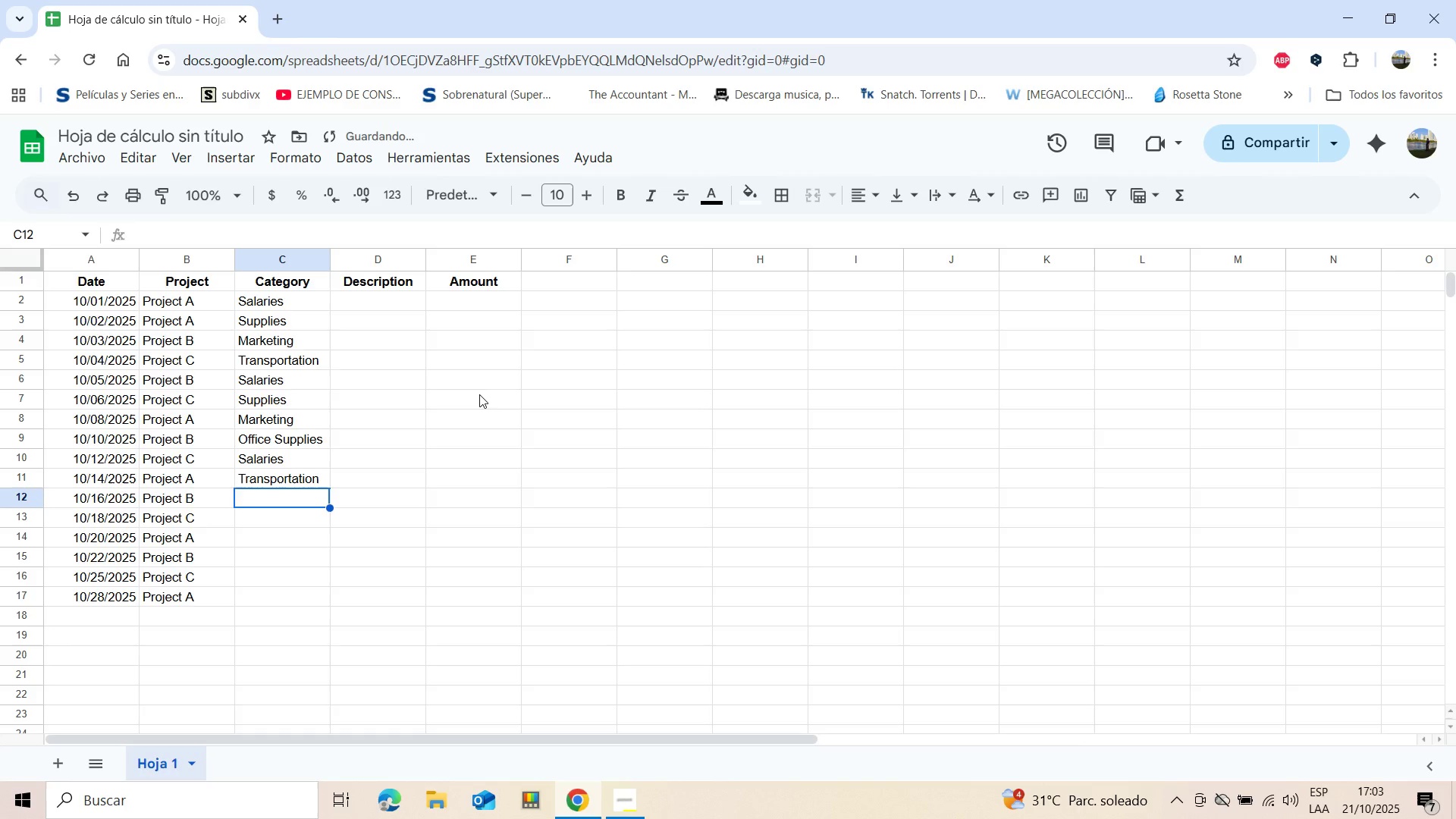 
type(tran)
 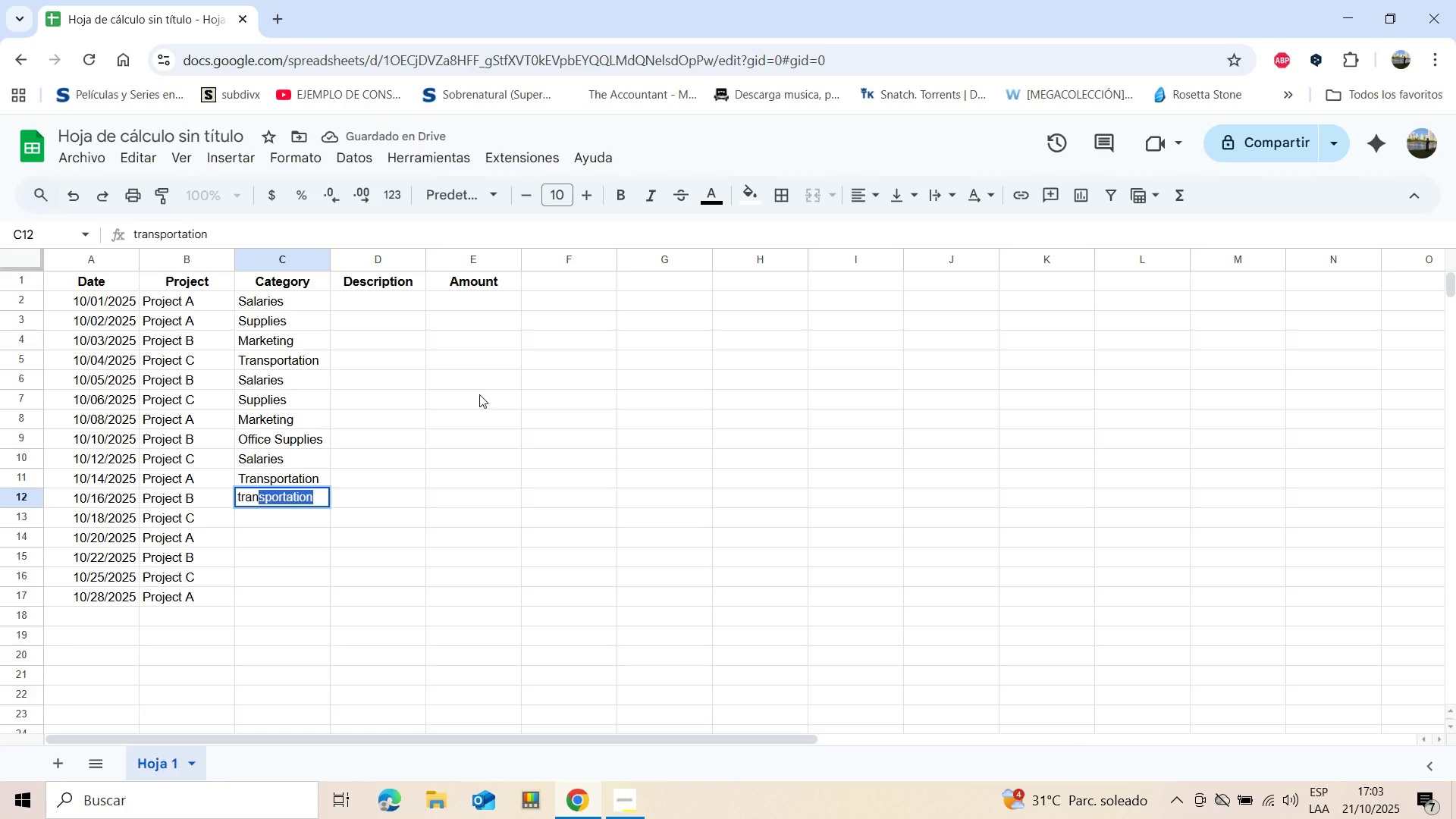 
key(Enter)
 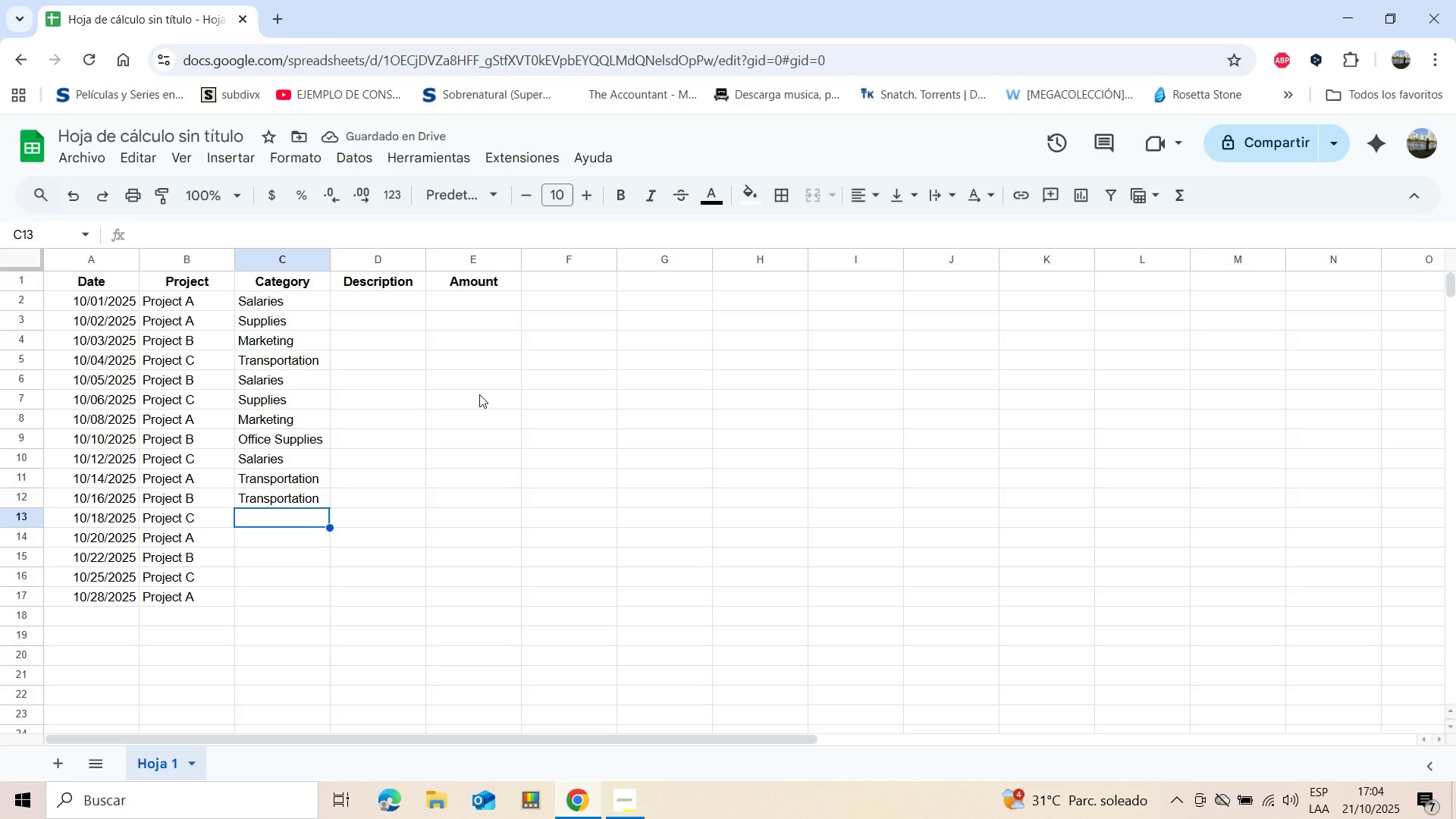 
type(Mar)
 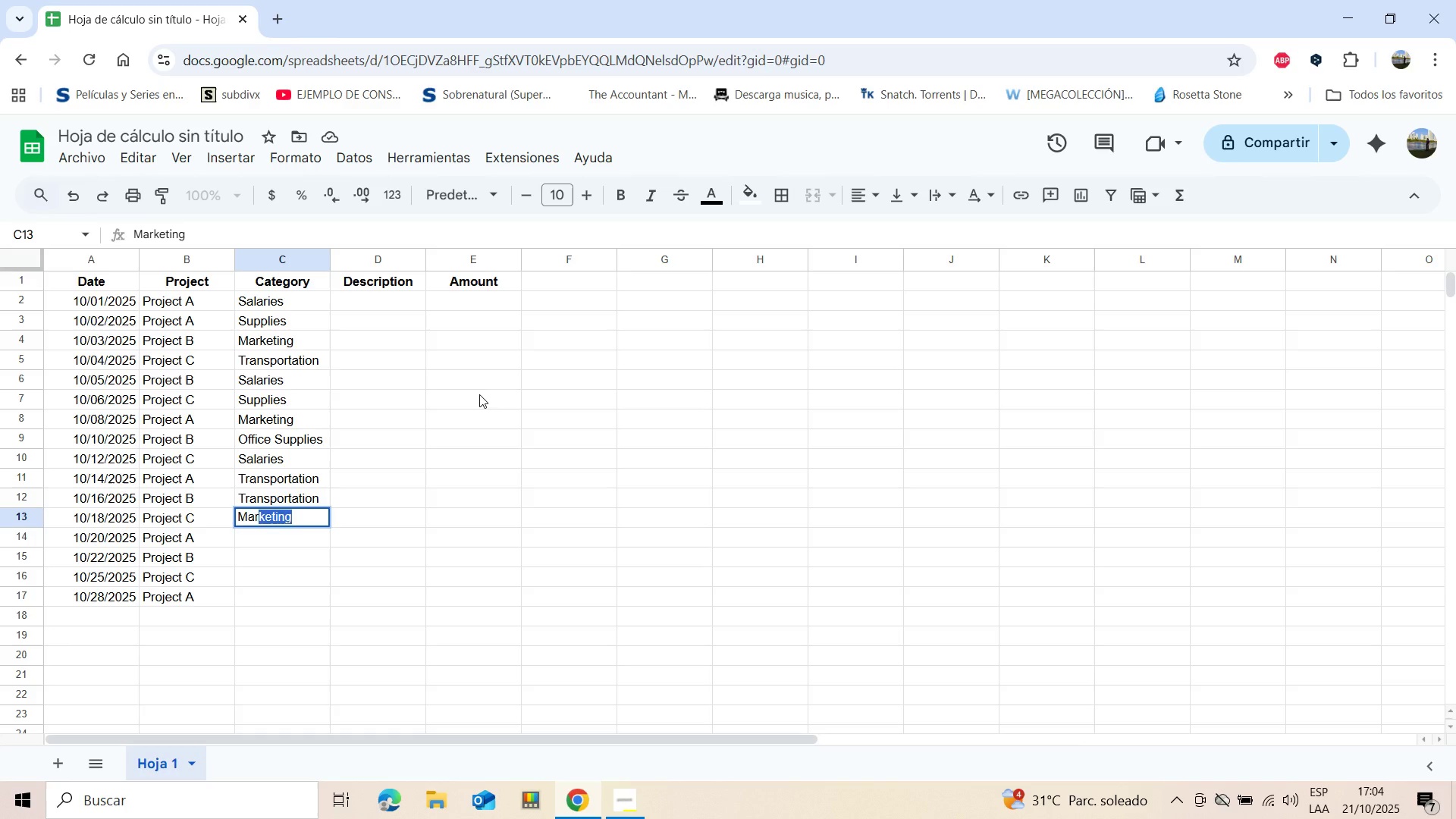 
key(Enter)
 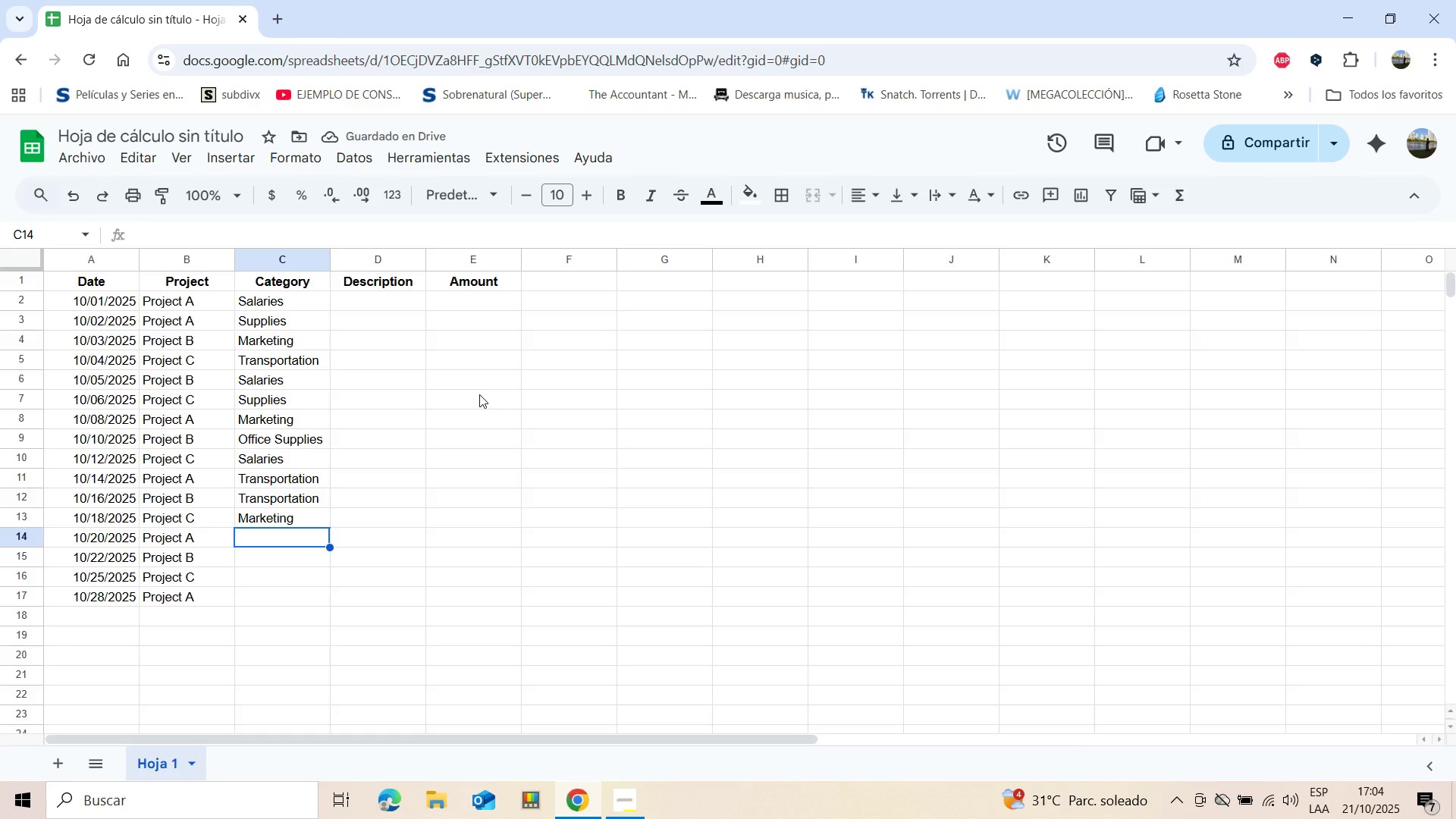 
type(Of)
 